 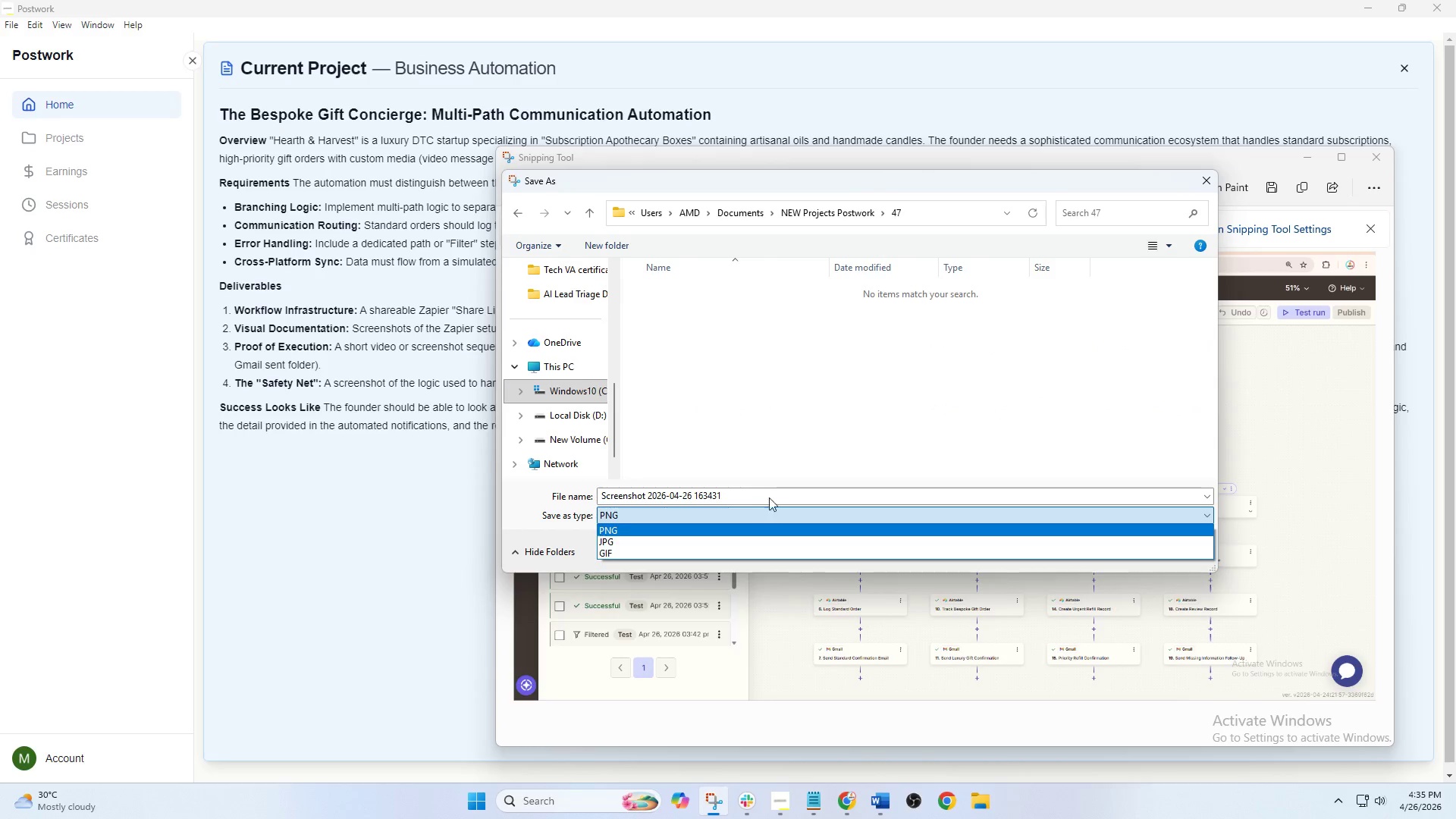 
left_click_drag(start_coordinate=[773, 497], to_coordinate=[522, 497])
 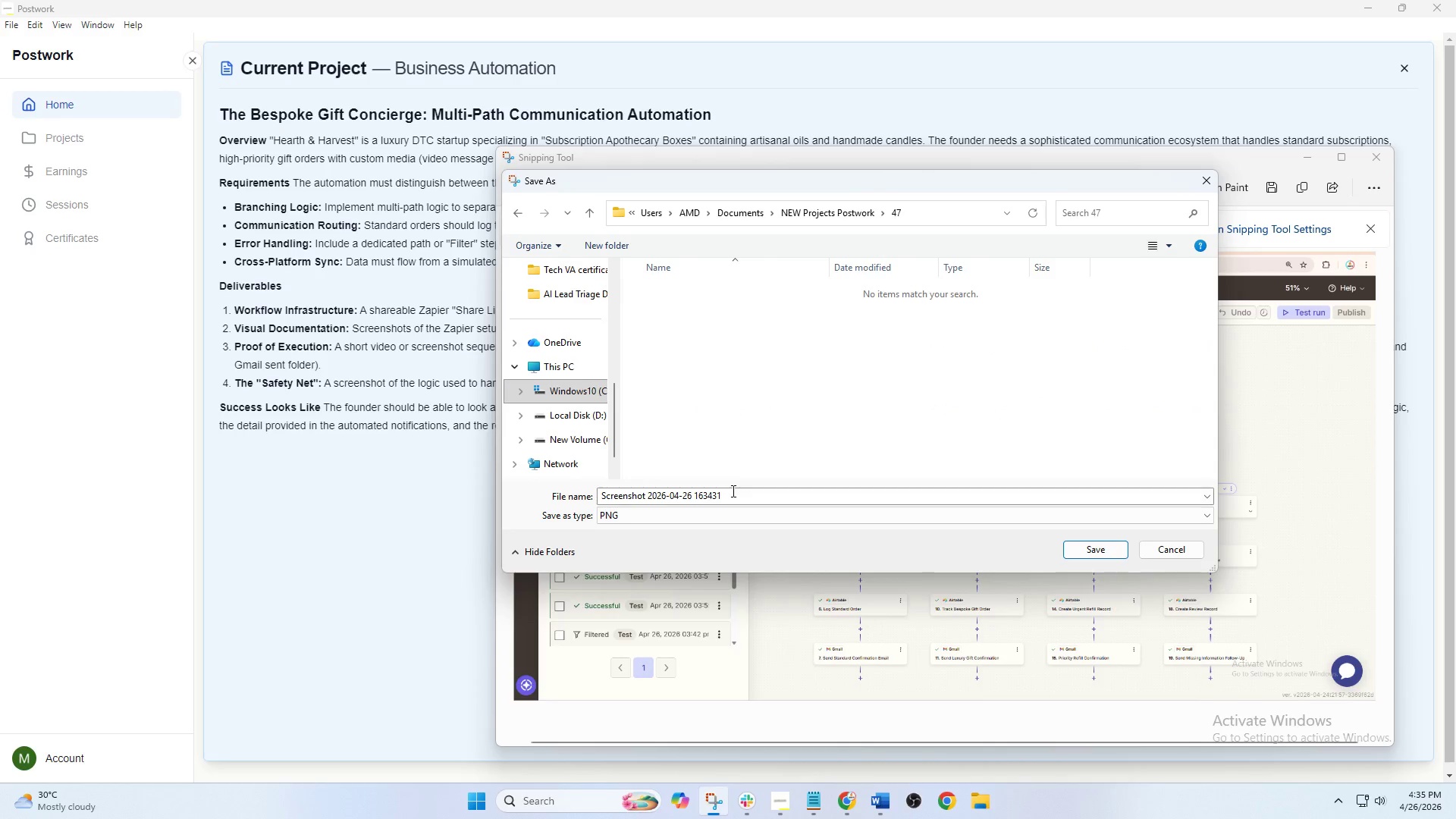 
left_click([741, 491])
 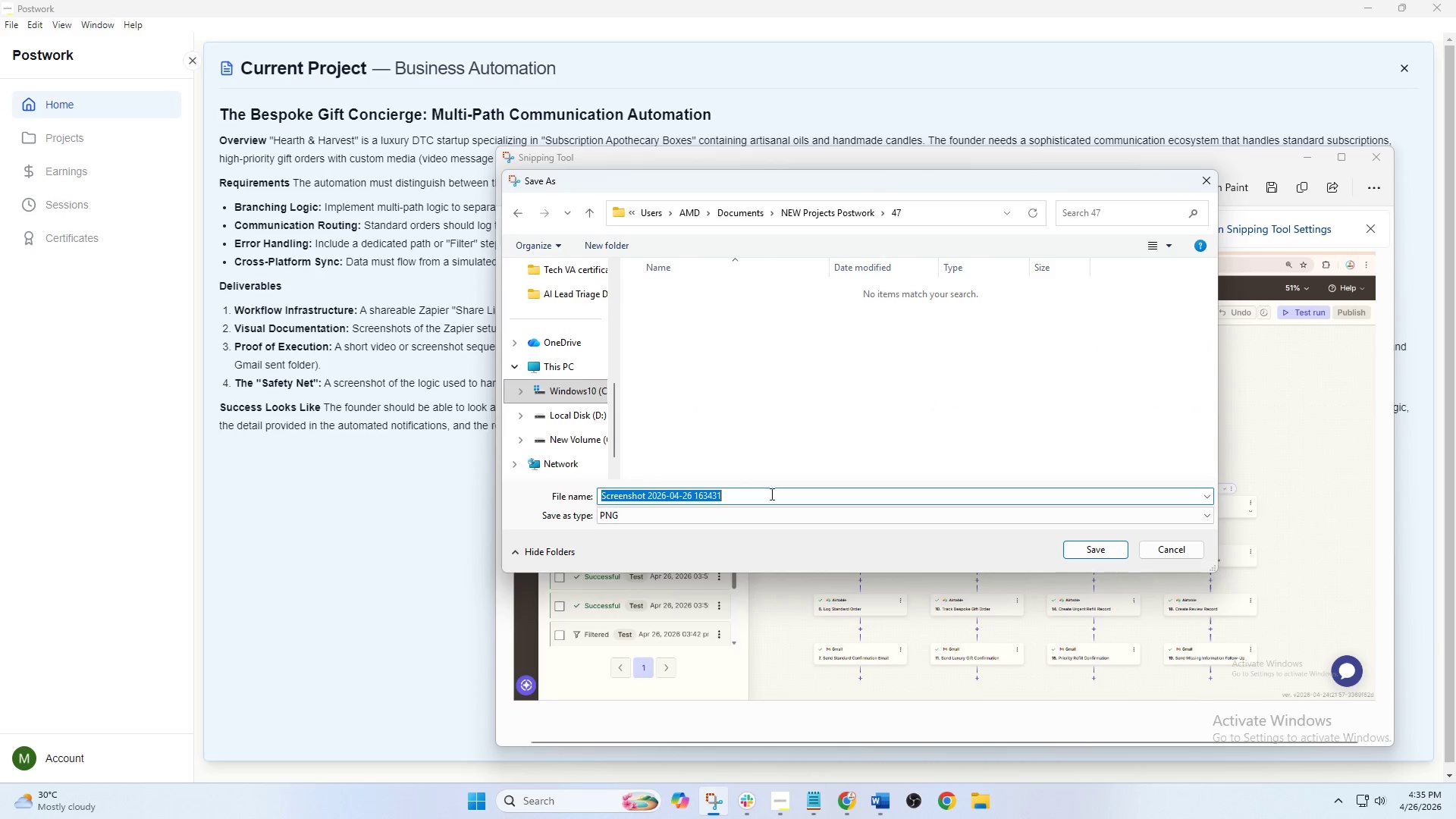 
left_click_drag(start_coordinate=[778, 494], to_coordinate=[491, 494])
 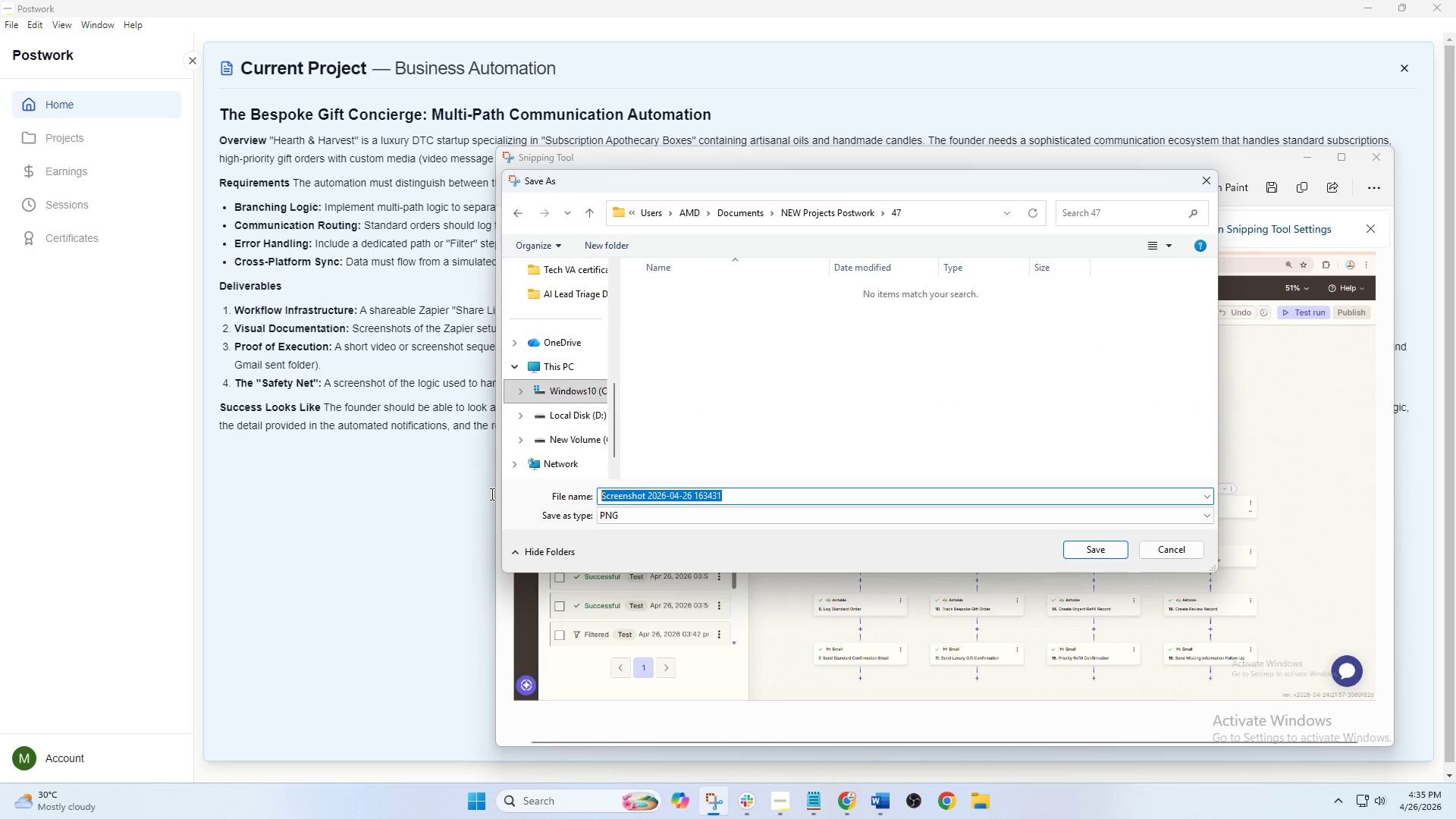 
key(Control+V)
 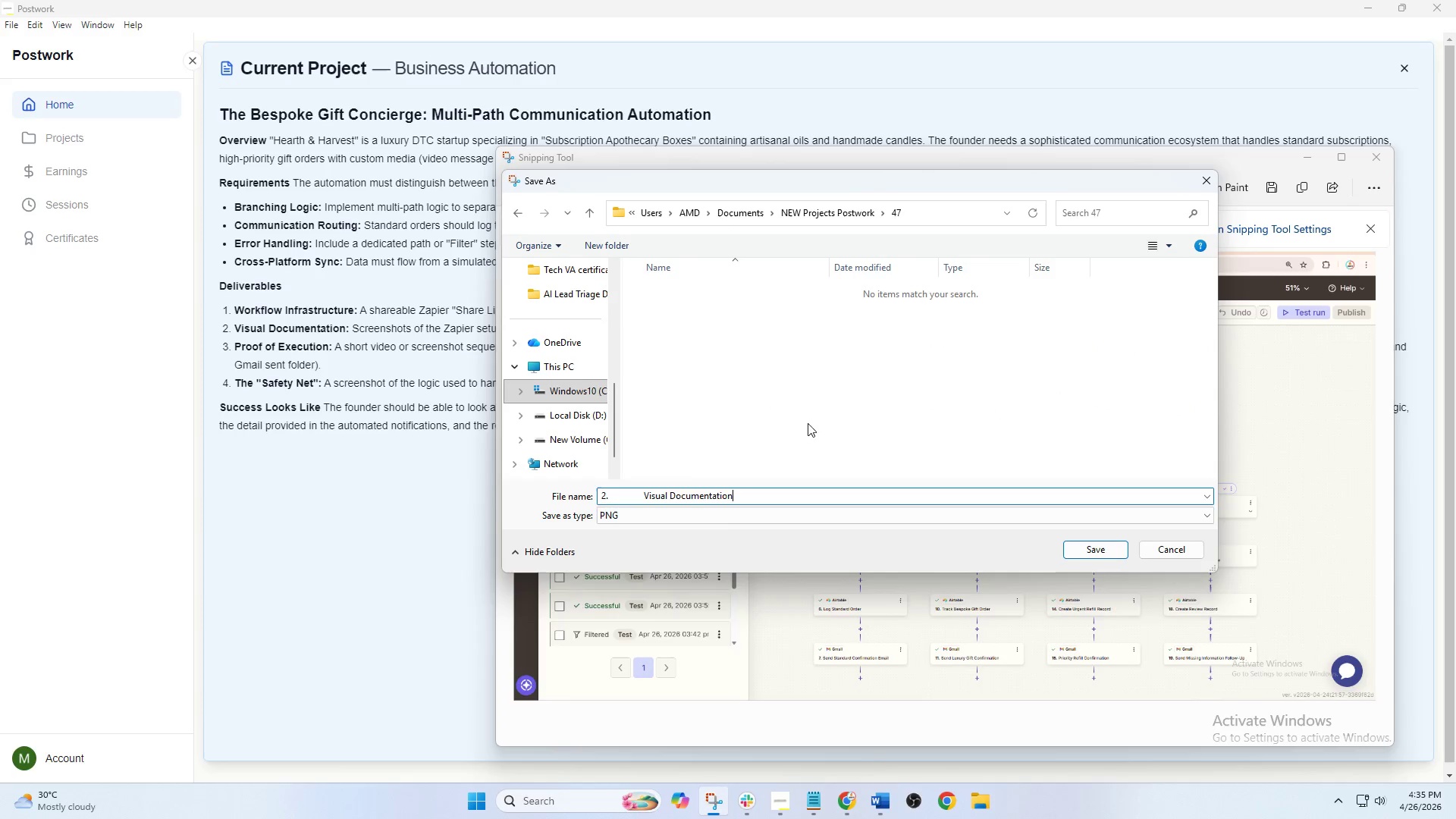 
left_click([824, 423])
 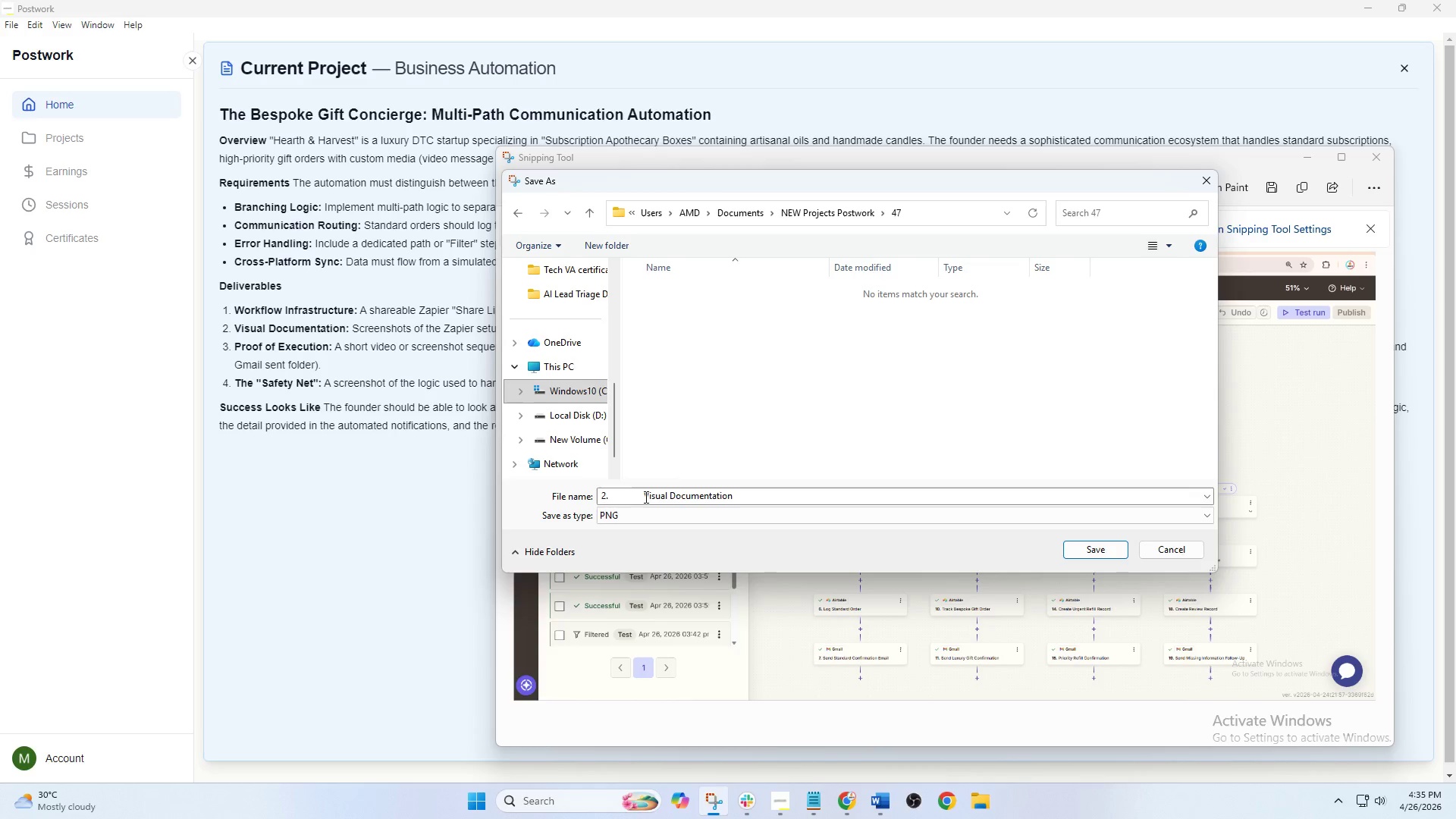 
left_click_drag(start_coordinate=[643, 497], to_coordinate=[562, 497])
 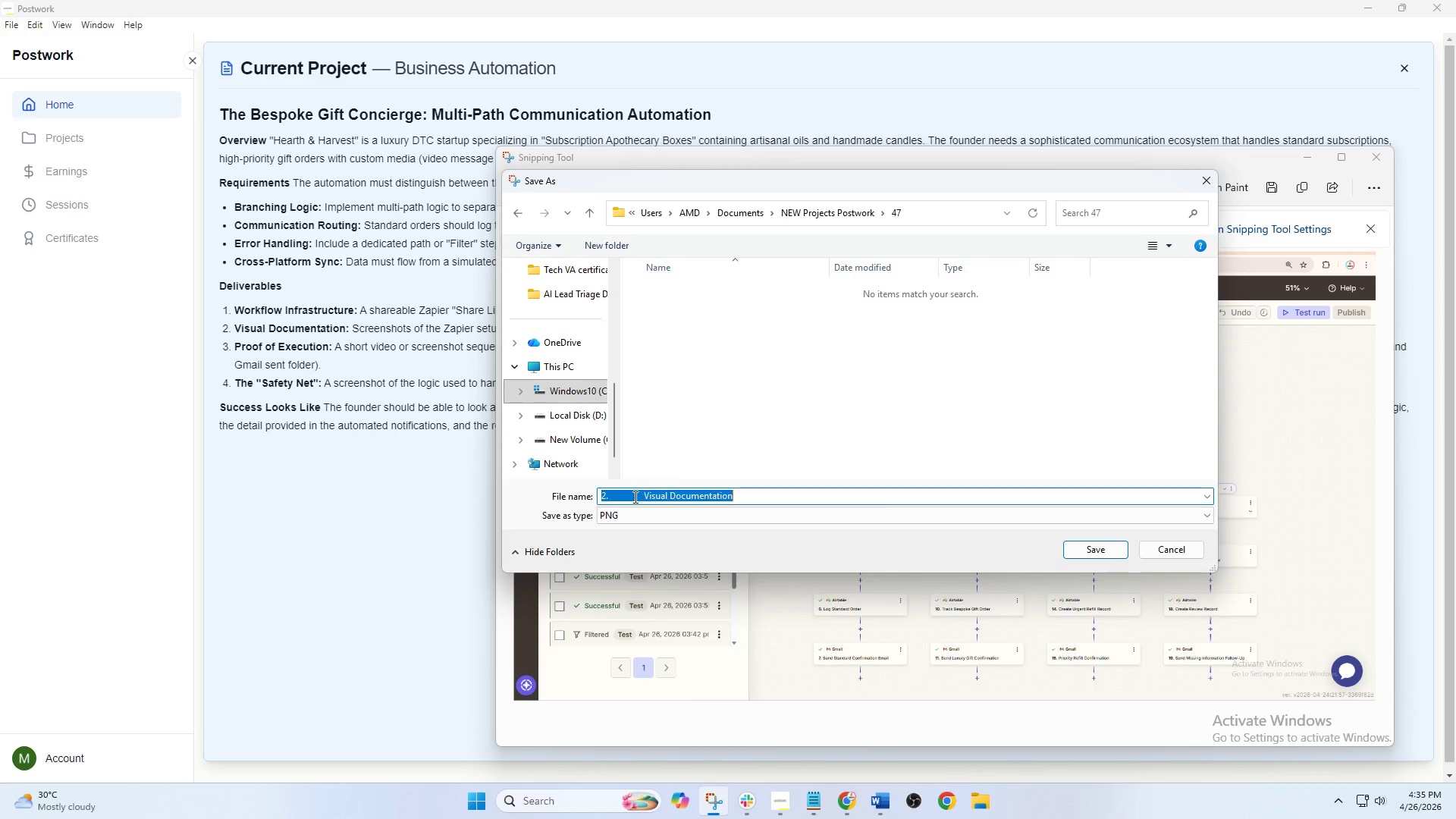 
left_click([634, 497])
 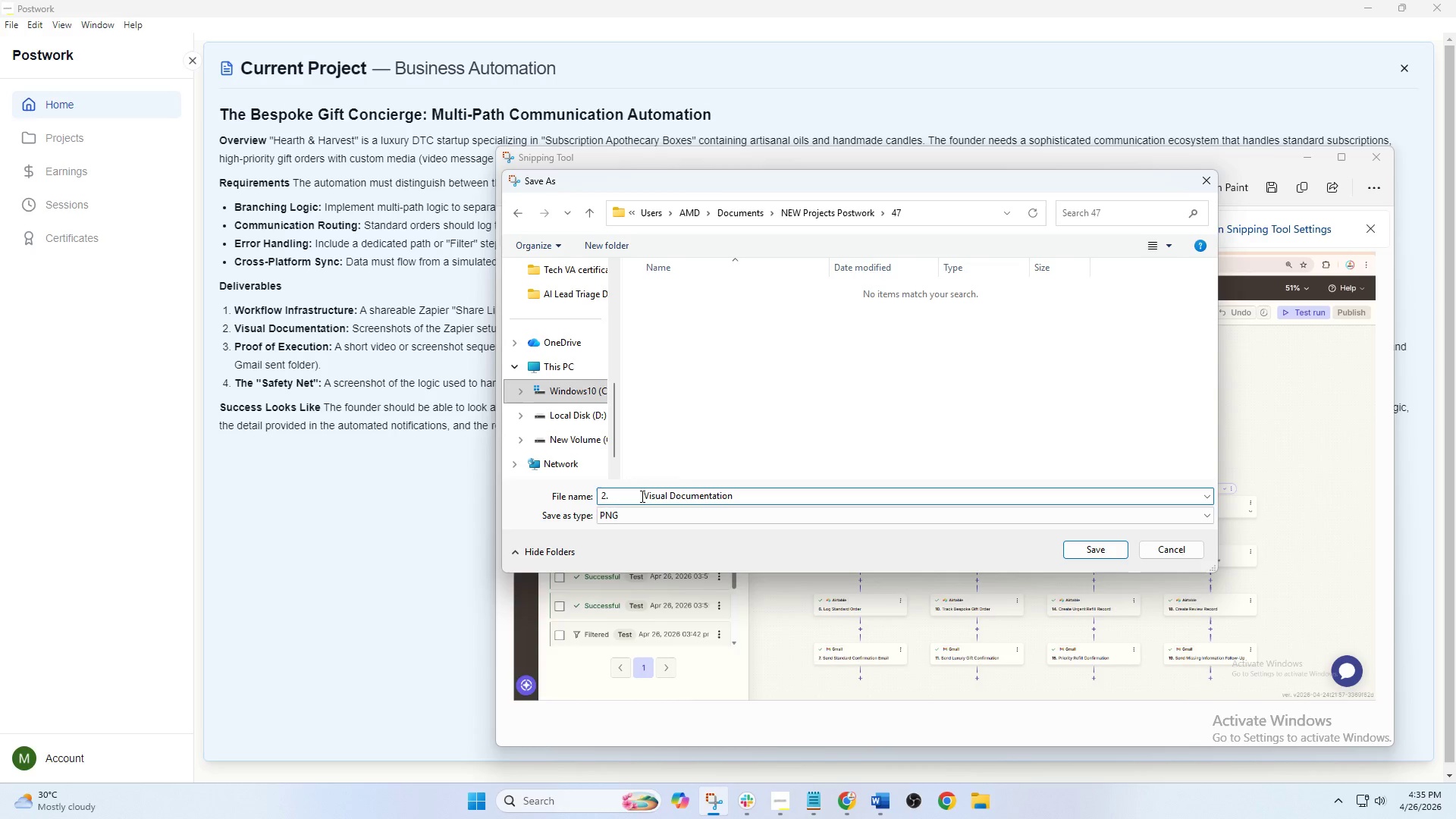 
hold_key(key=Backspace, duration=0.78)
 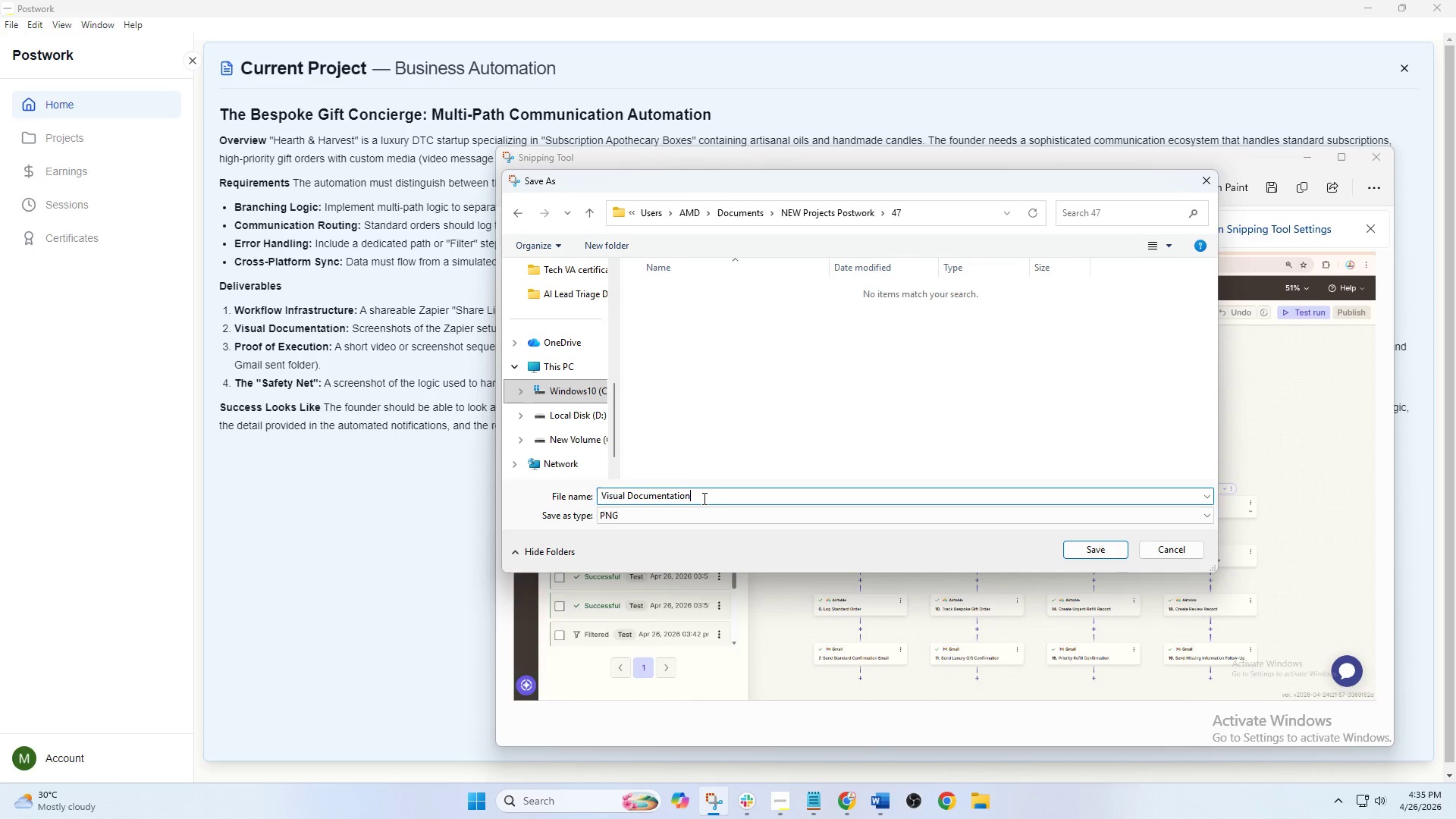 
left_click([703, 498])
 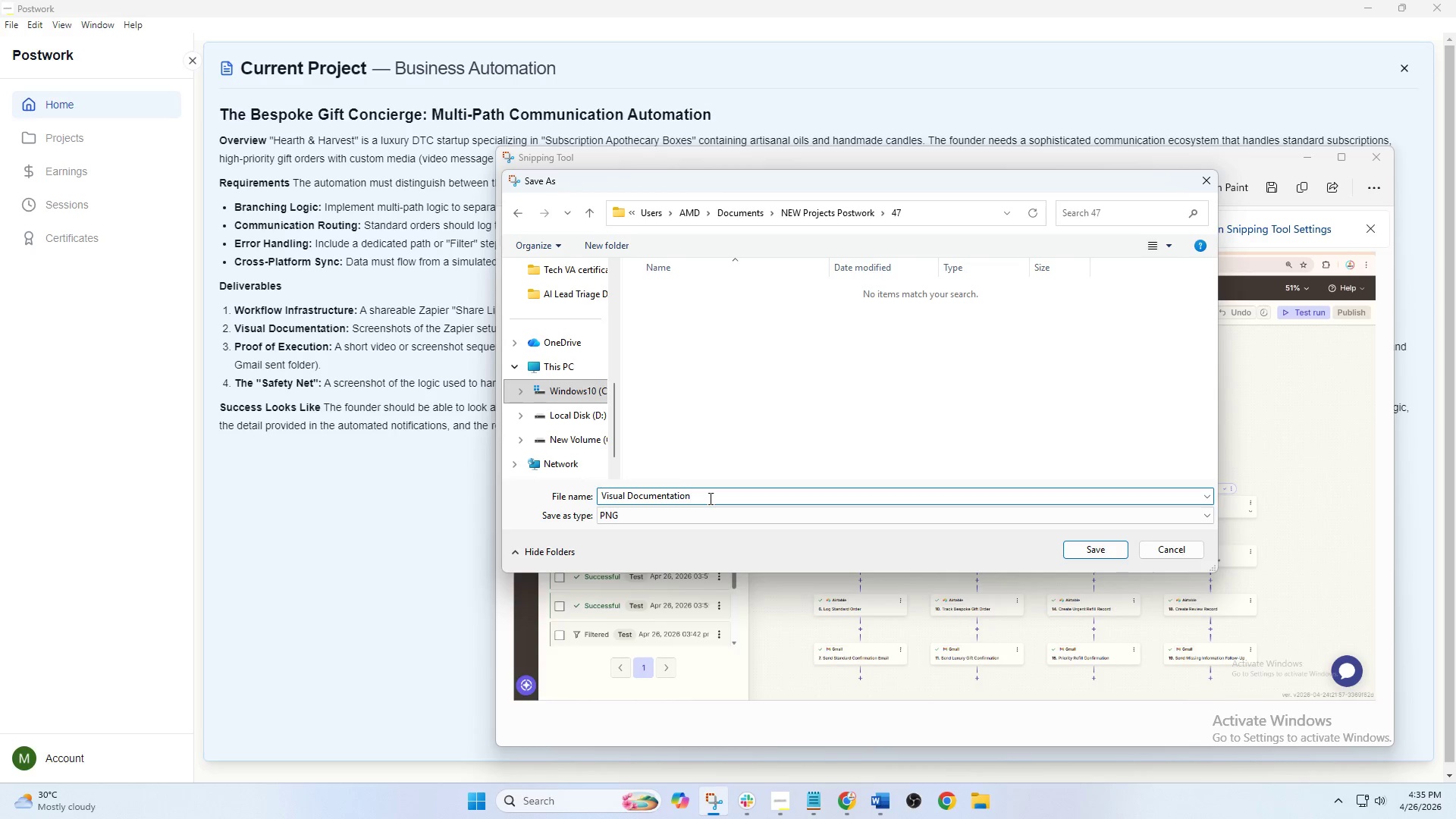 
key(Space)
 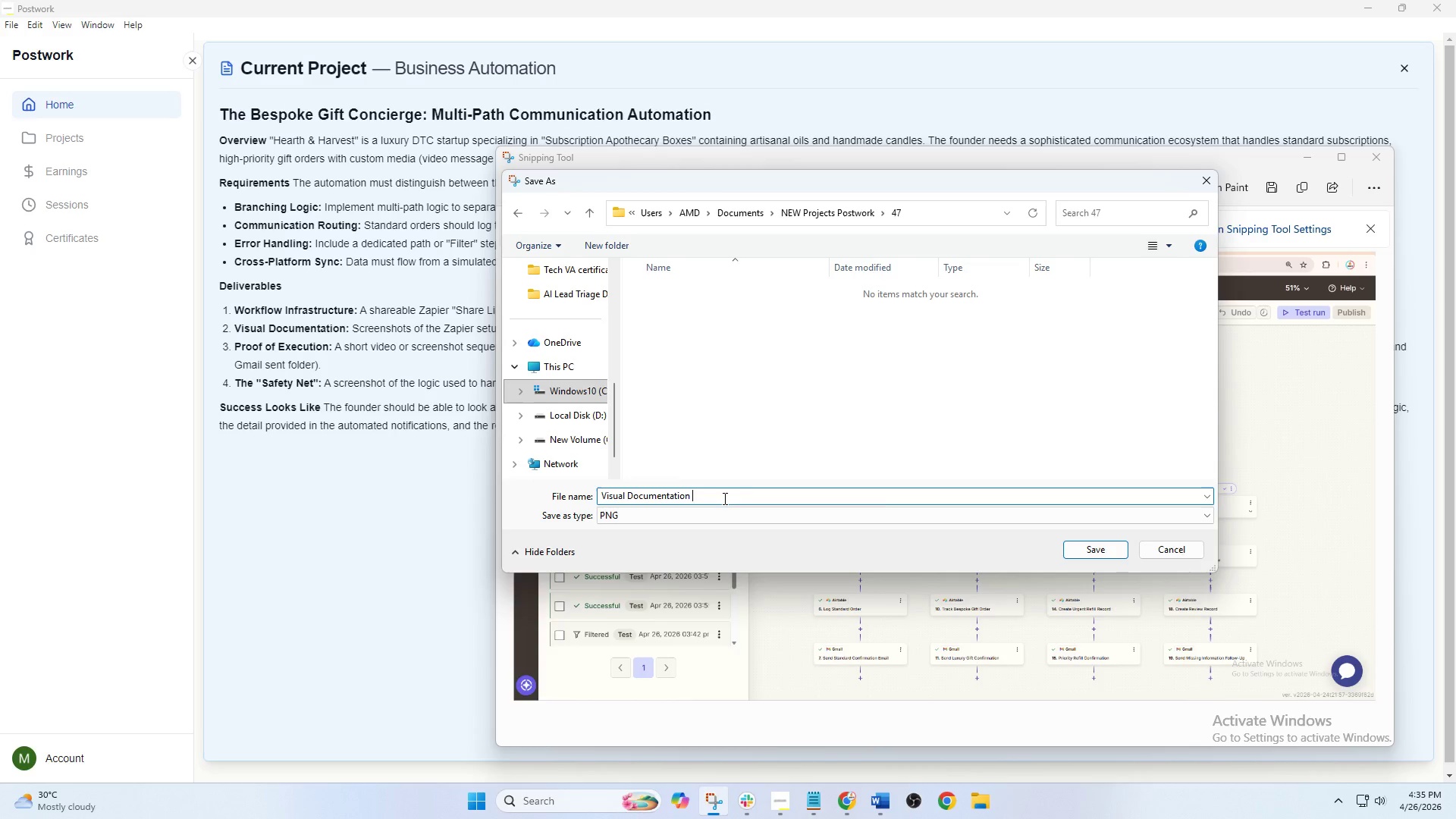 
key(1)
 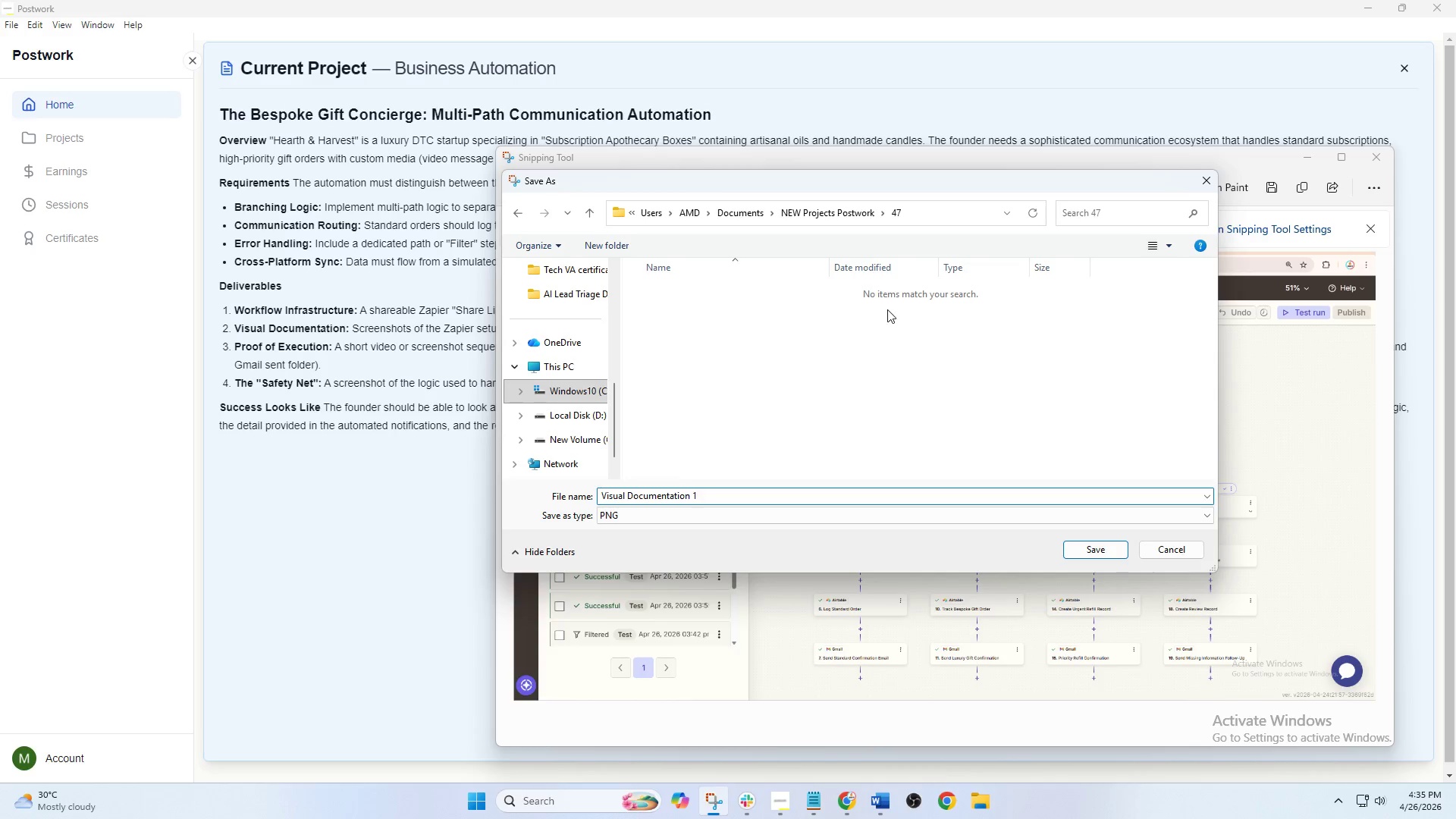 
left_click([836, 209])
 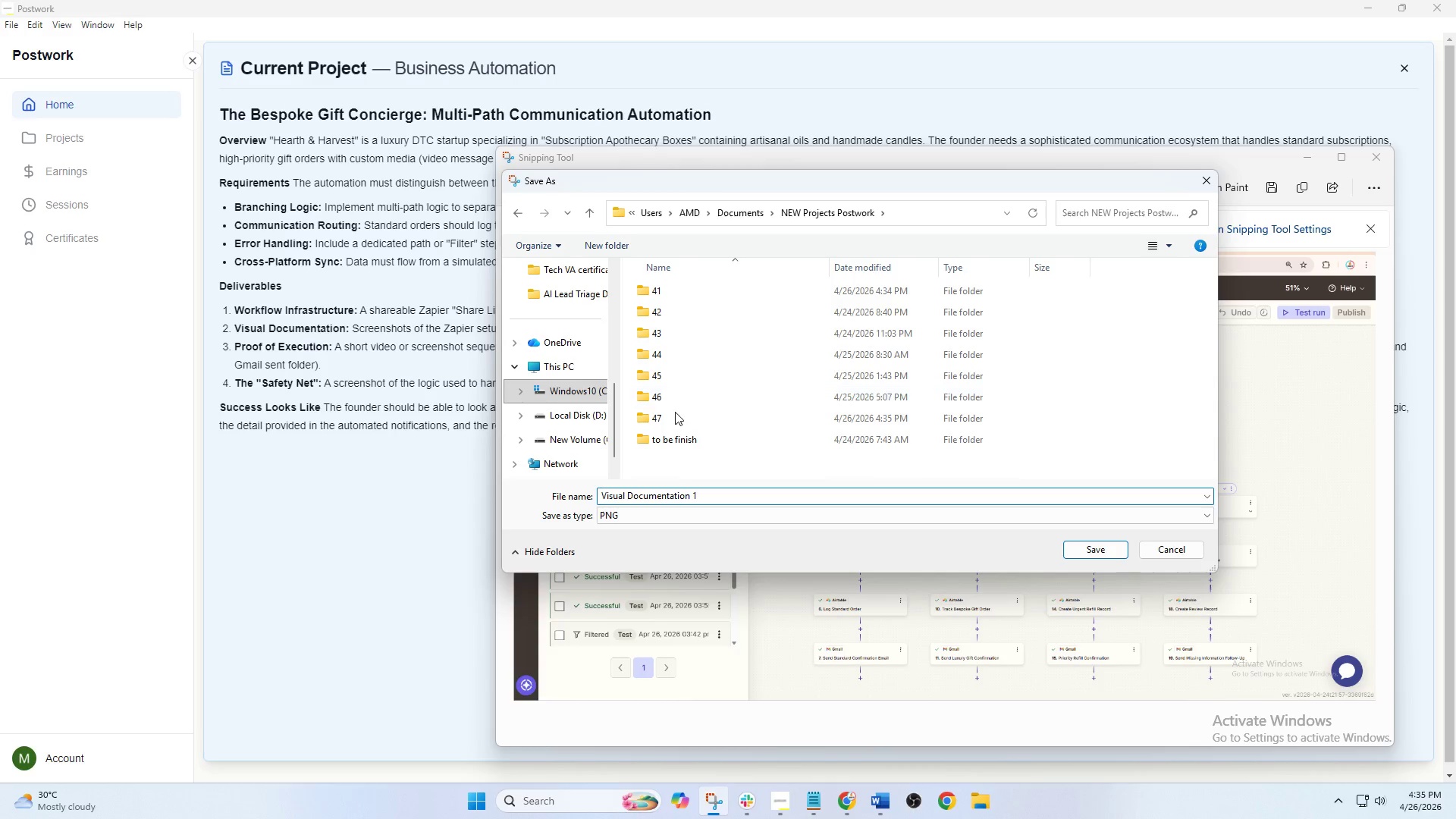 
double_click([666, 419])
 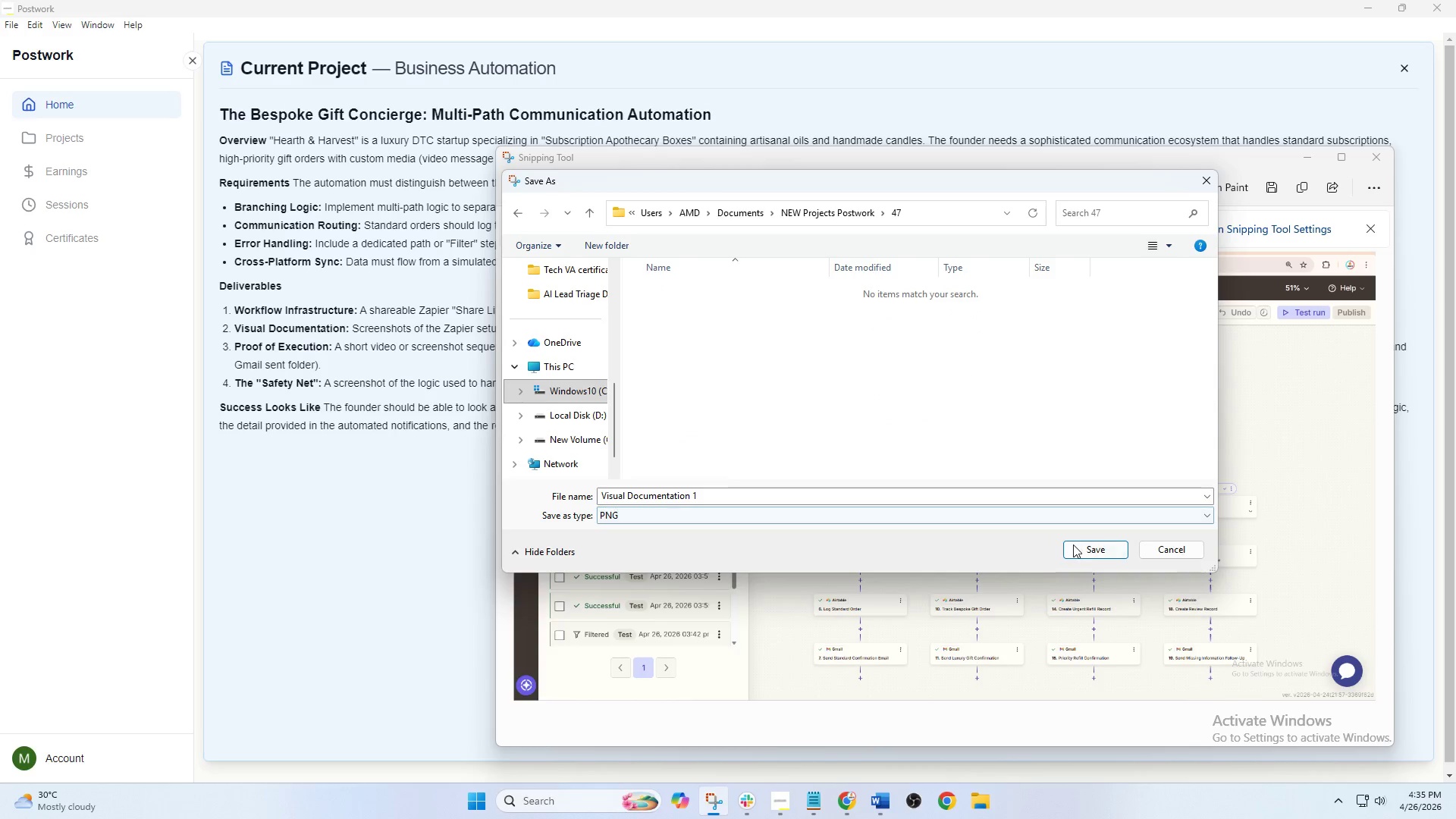 
left_click([1089, 551])
 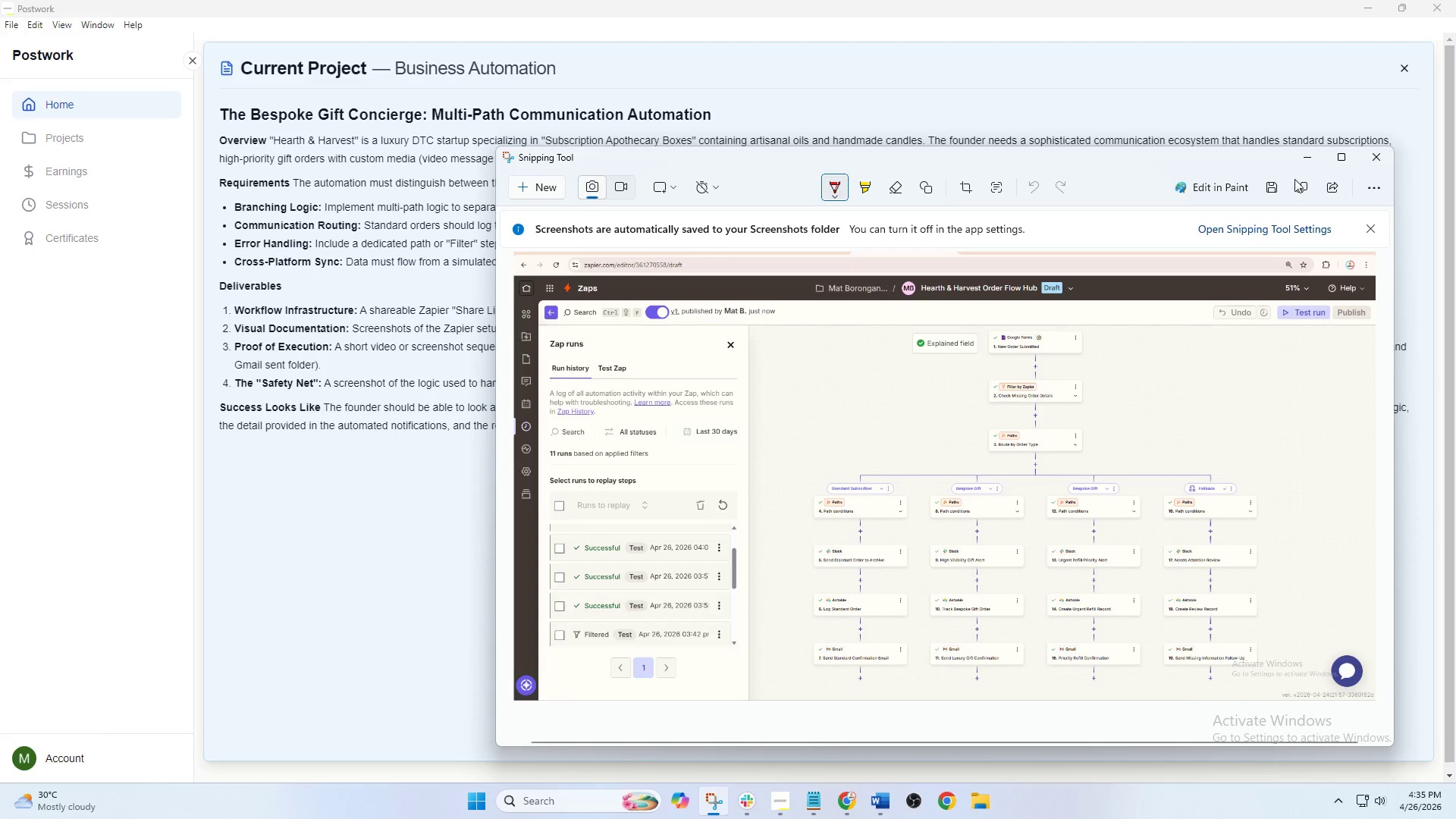 
left_click([1310, 161])
 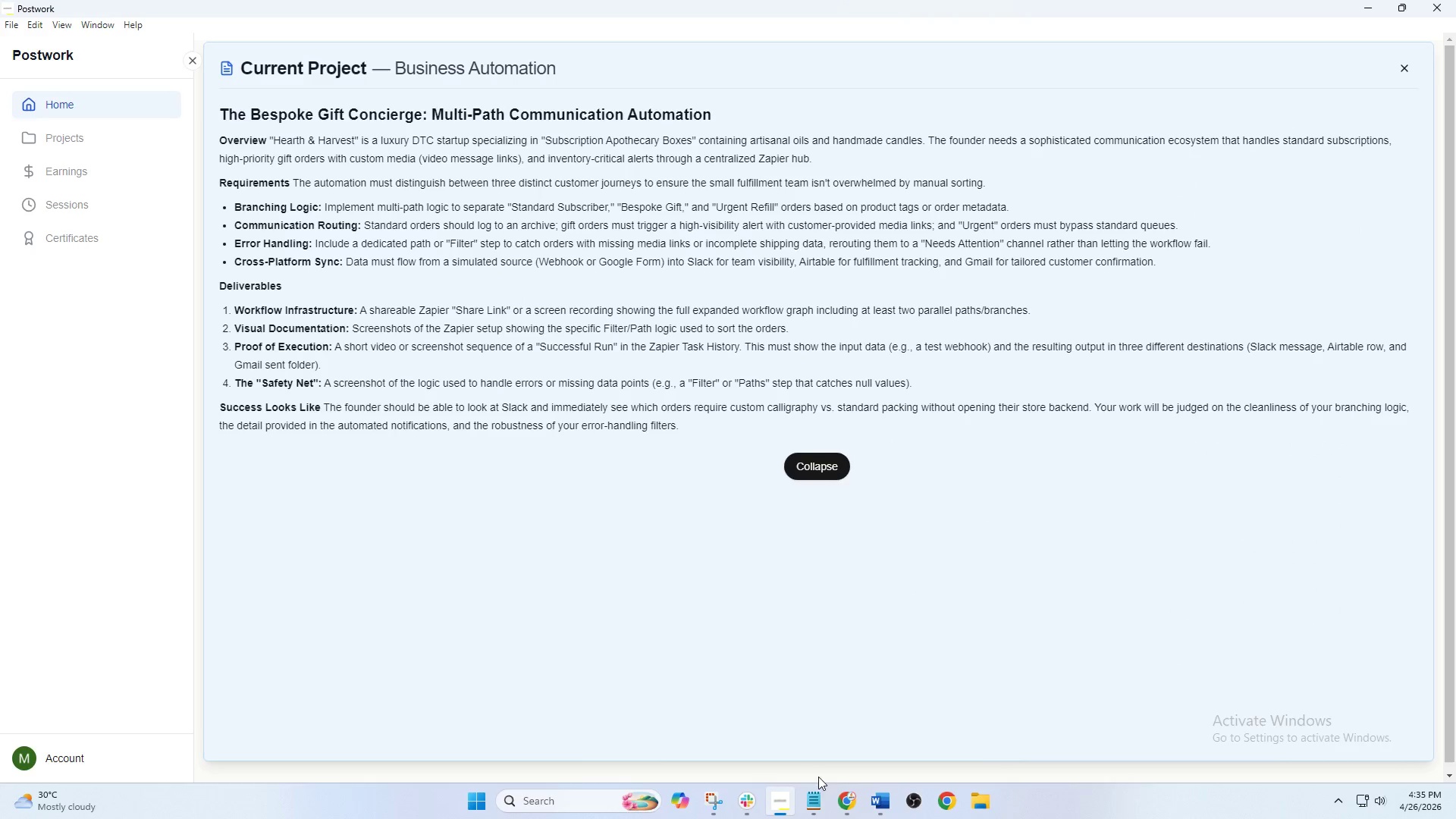 
left_click([843, 799])
 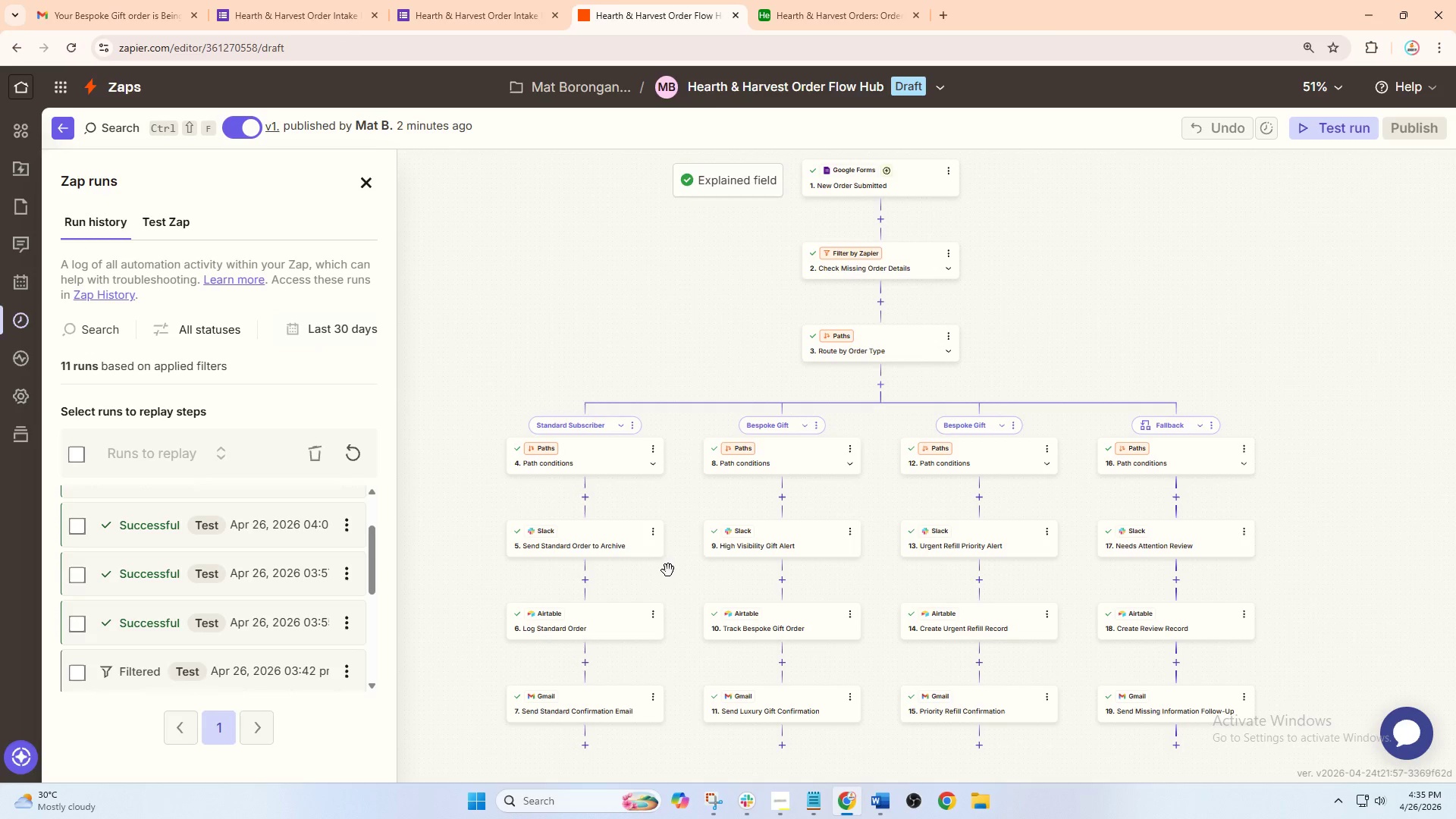 
wait(7.23)
 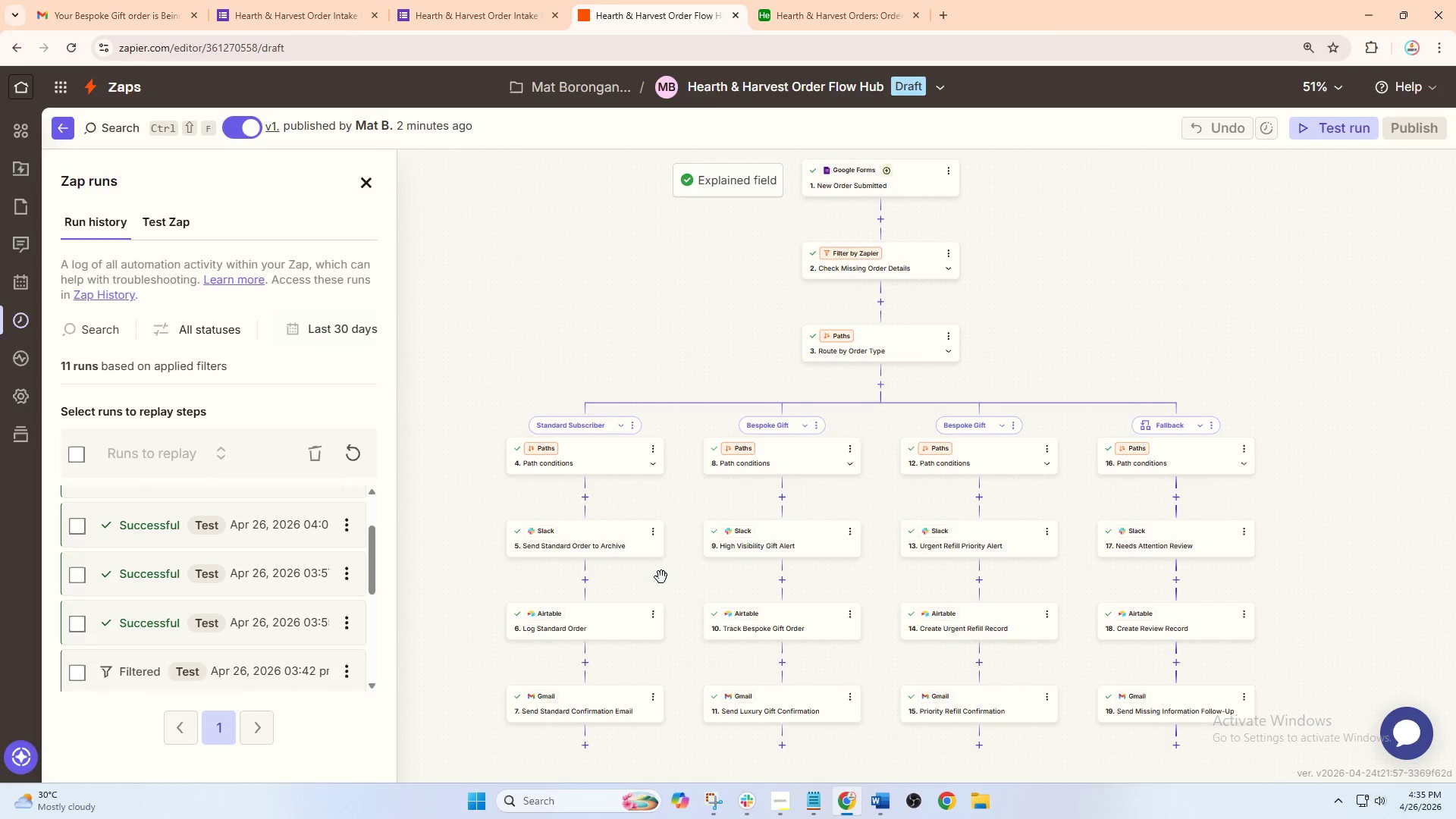 
hold_key(key=ControlLeft, duration=0.8)
 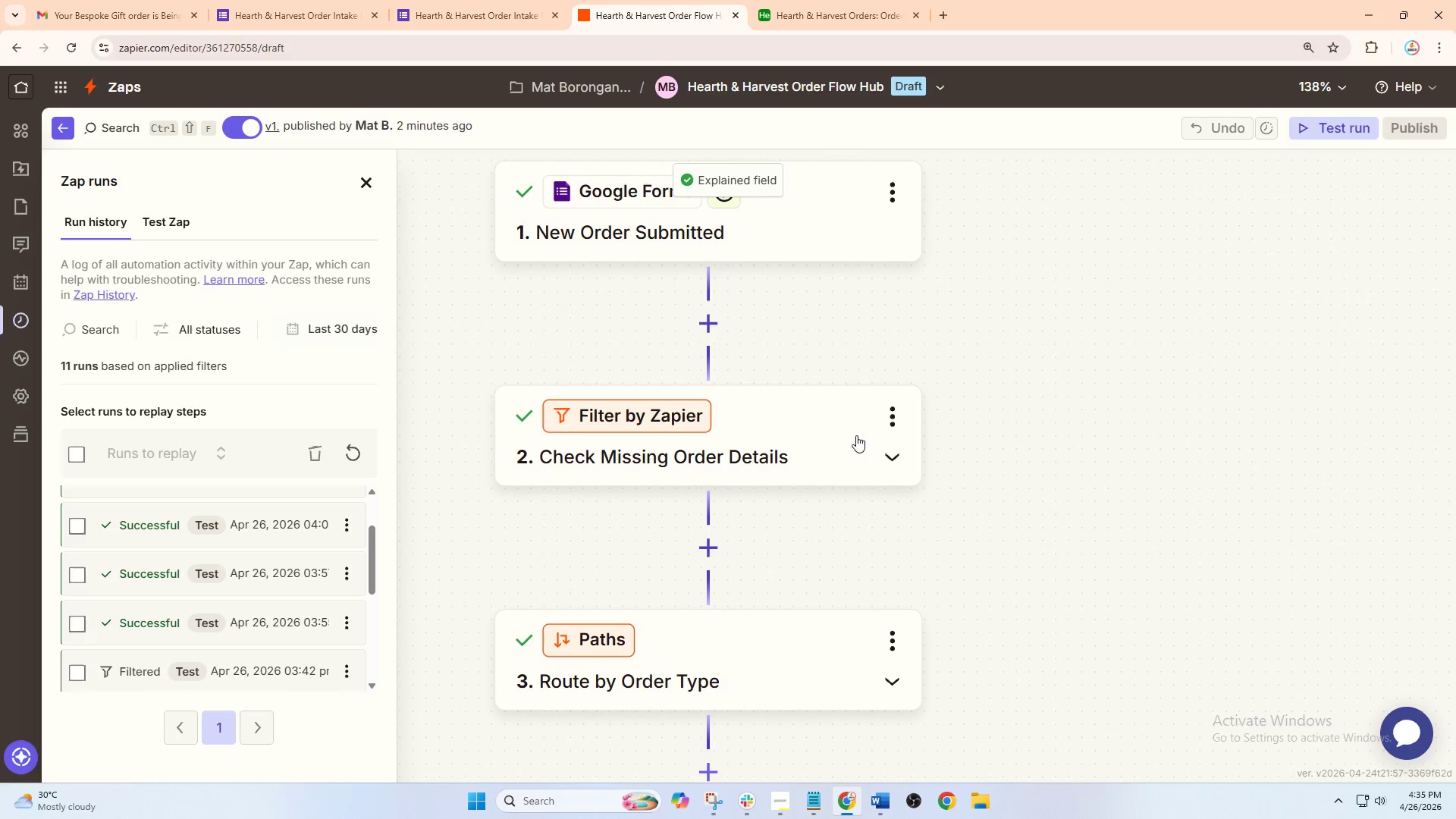 
left_click_drag(start_coordinate=[913, 310], to_coordinate=[994, 435])
 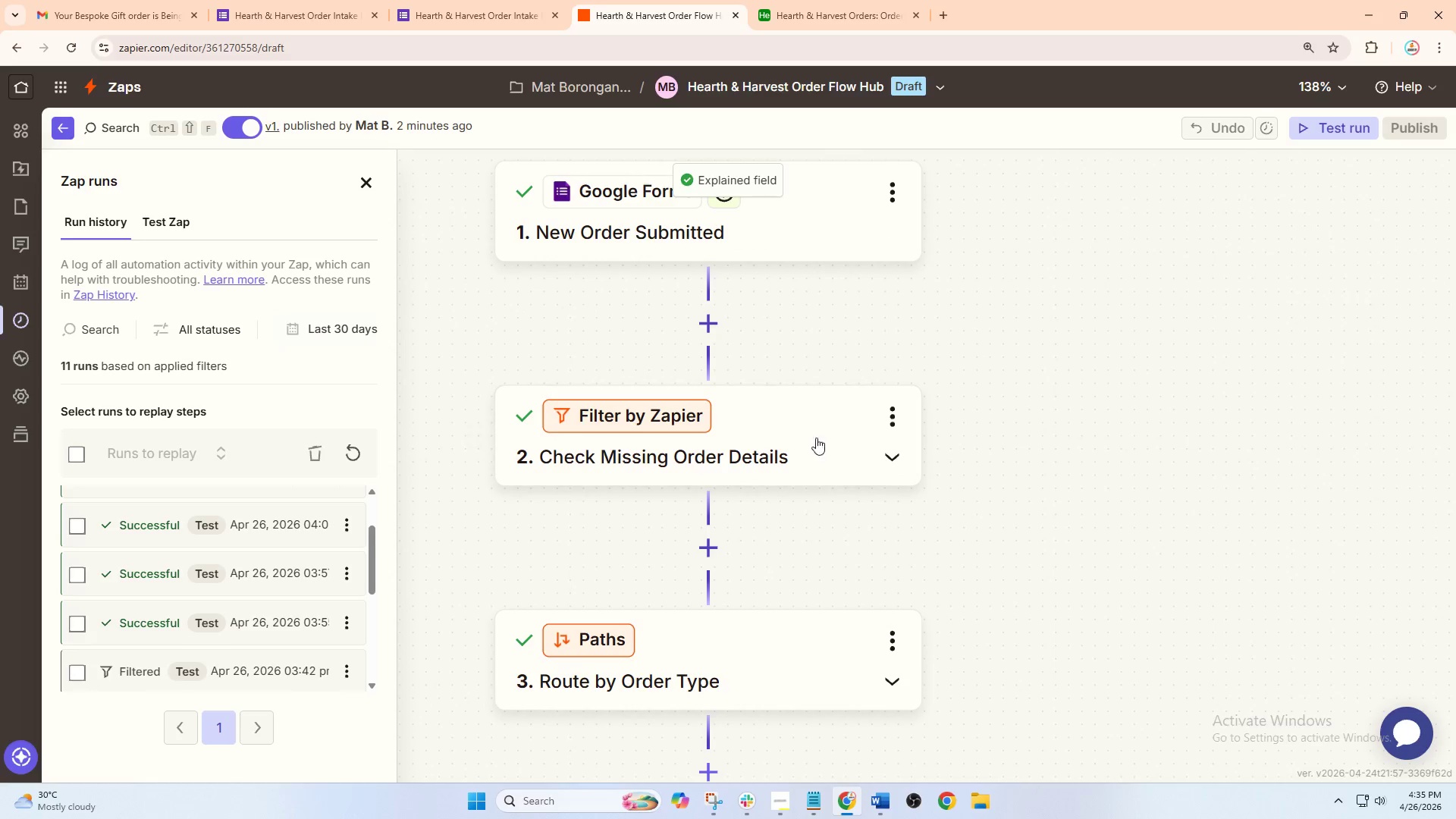 
left_click([795, 440])
 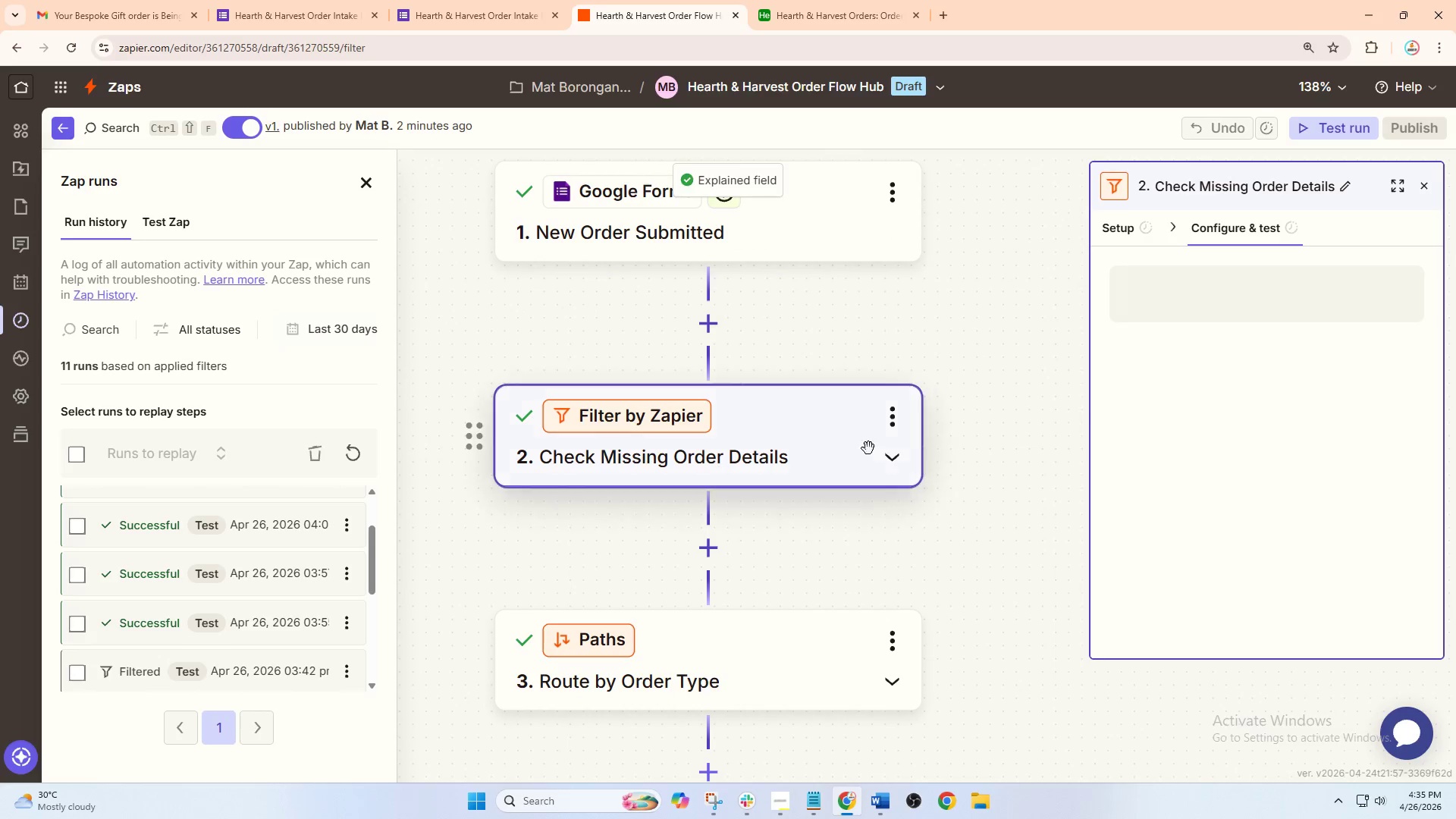 
left_click_drag(start_coordinate=[939, 469], to_coordinate=[881, 441])
 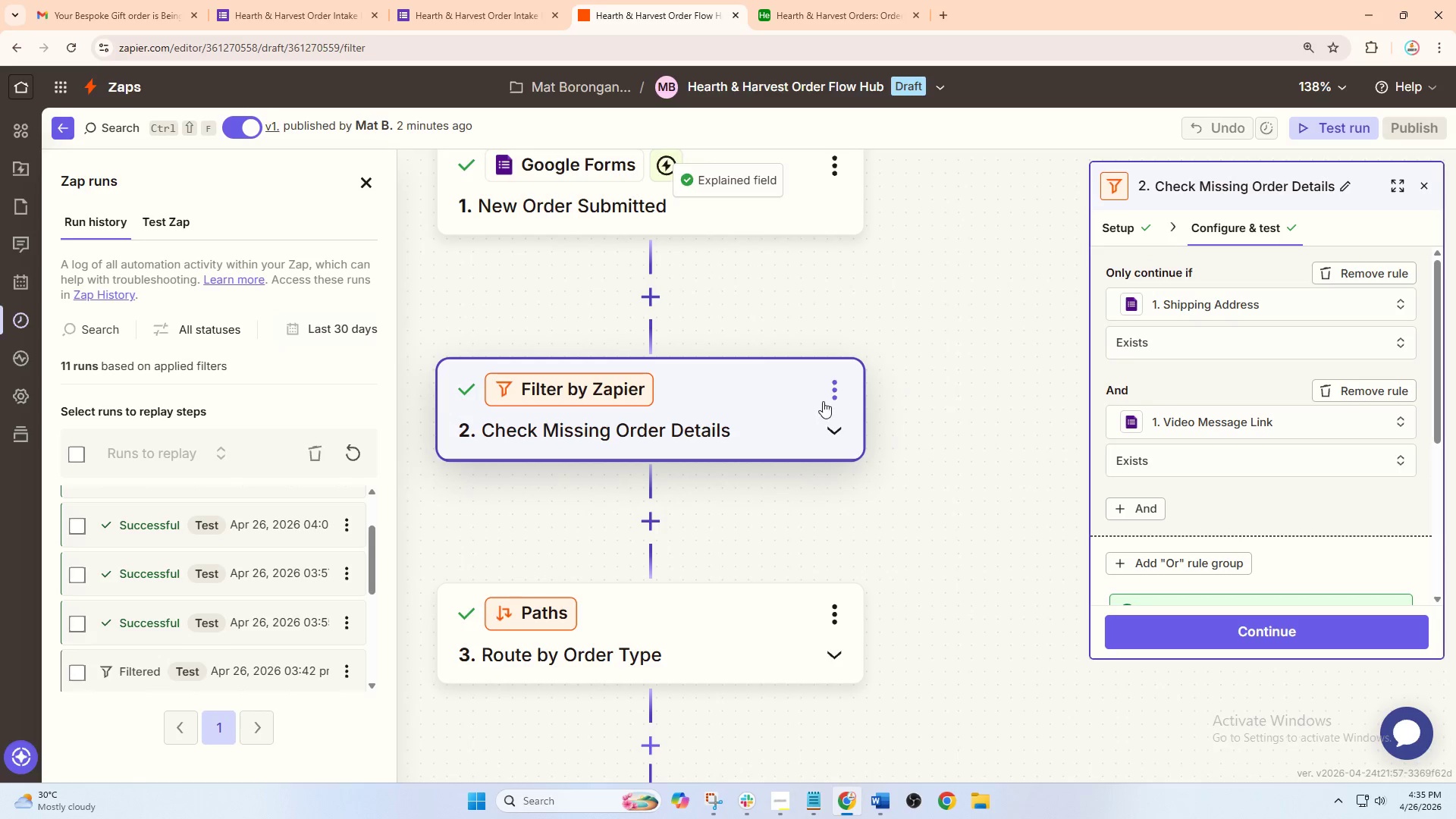 
left_click_drag(start_coordinate=[952, 425], to_coordinate=[960, 446])
 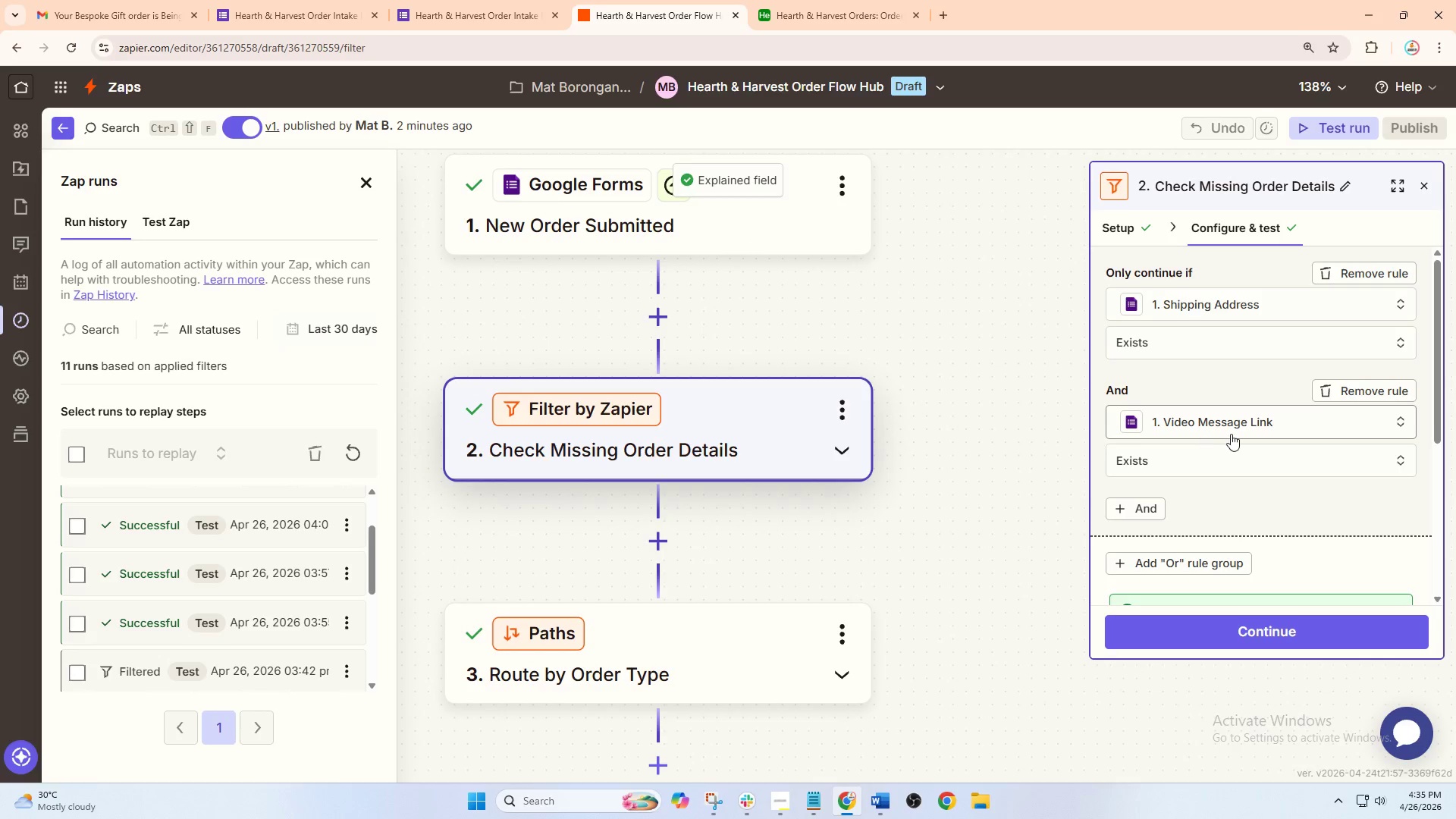 
scroll: coordinate [1011, 253], scroll_direction: up, amount: 9.0
 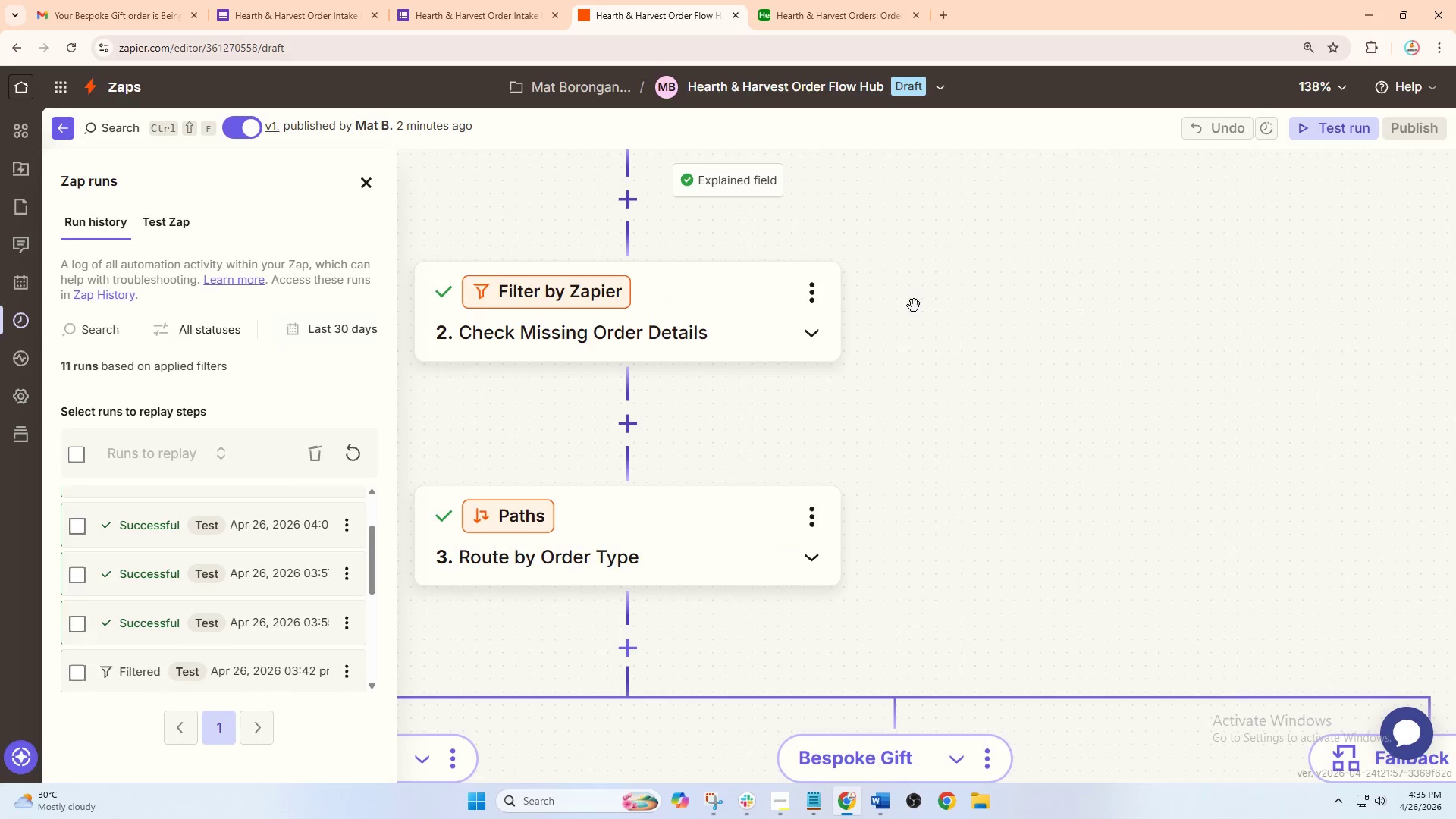 
left_click_drag(start_coordinate=[889, 546], to_coordinate=[937, 546])
 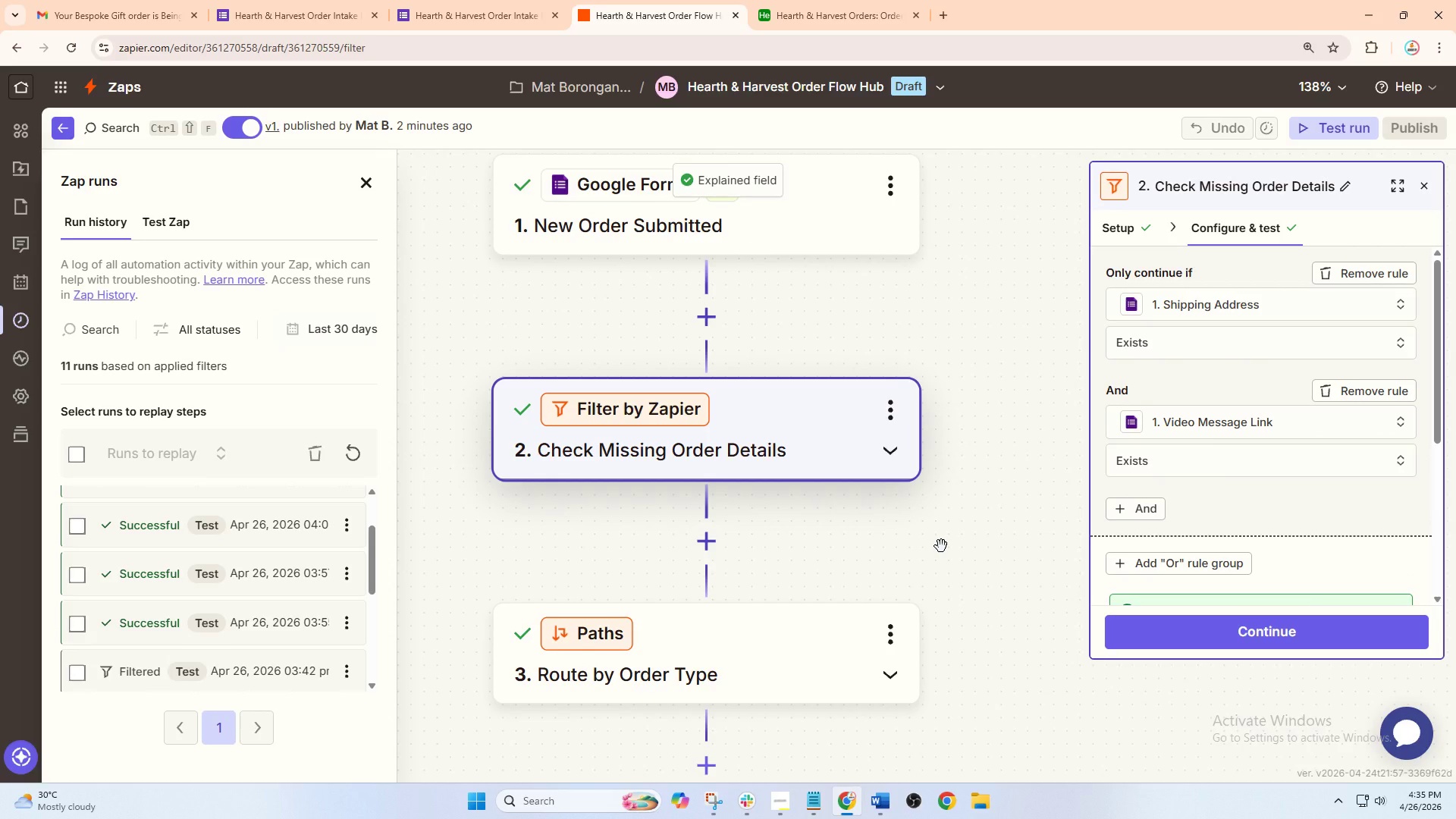 
hold_key(key=ControlLeft, duration=0.66)
 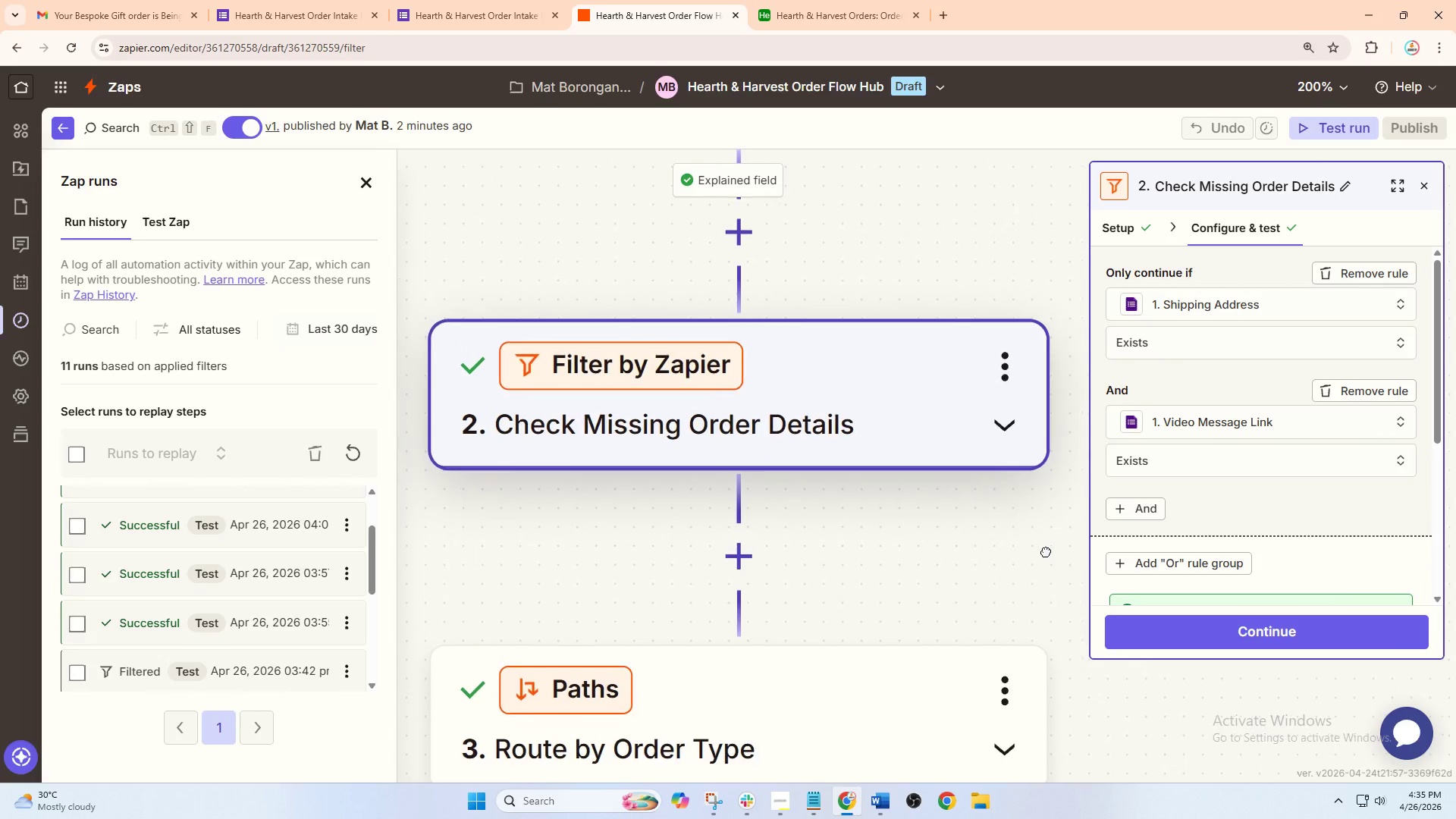 
left_click_drag(start_coordinate=[909, 535], to_coordinate=[1038, 551])
 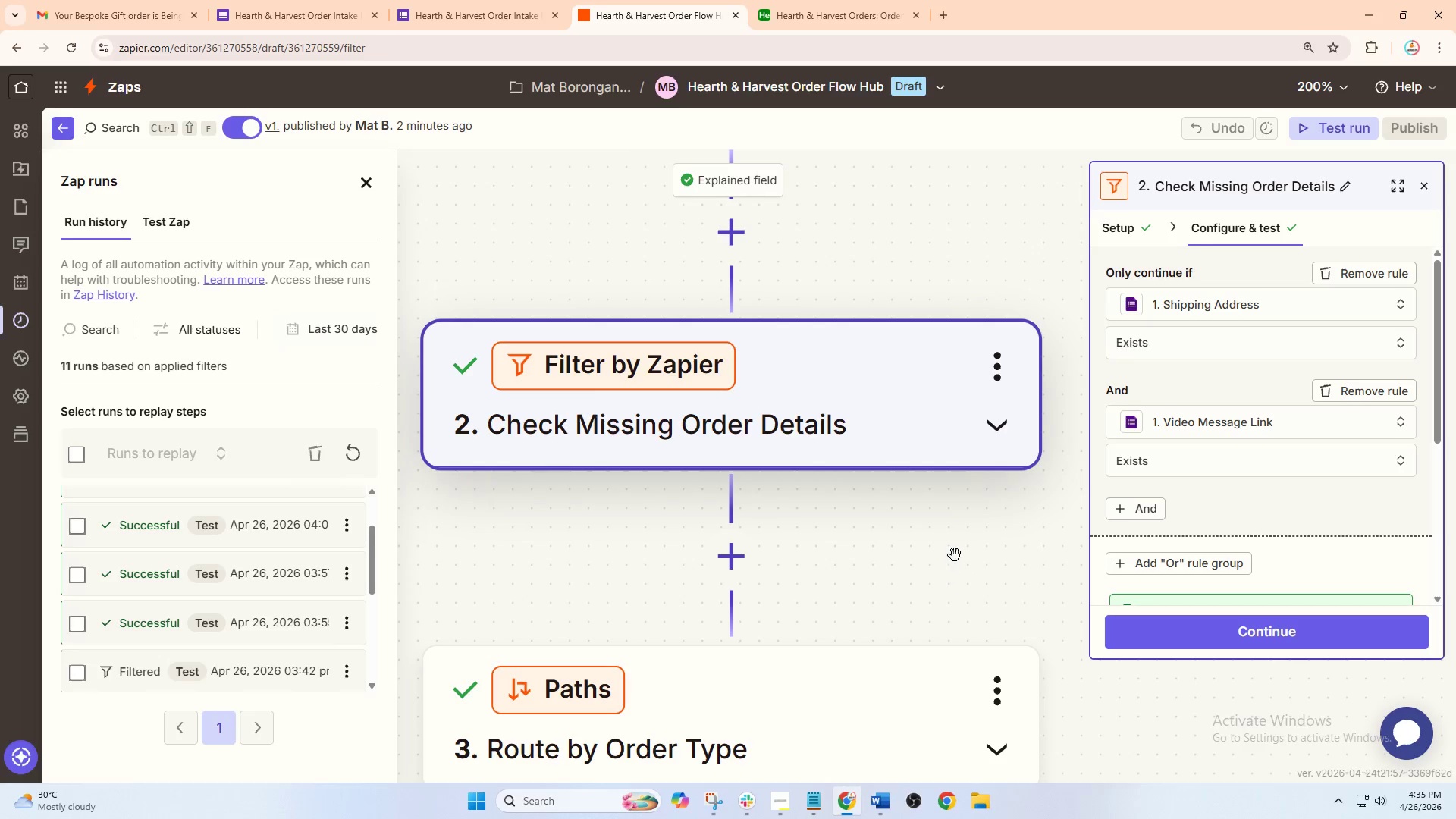 
scroll: coordinate [1231, 434], scroll_direction: down, amount: 2.0
 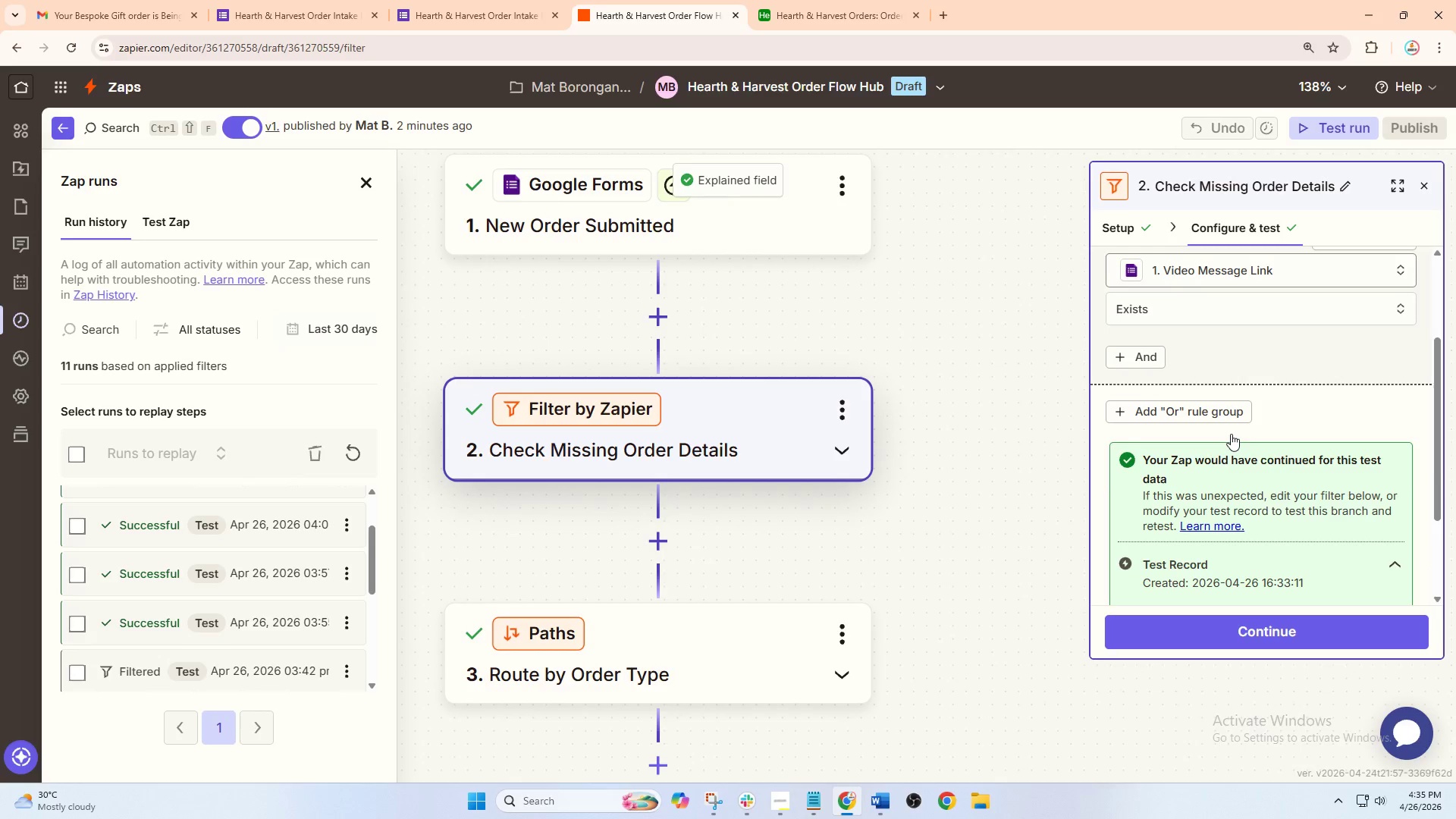 
left_click_drag(start_coordinate=[956, 552], to_coordinate=[959, 609])
 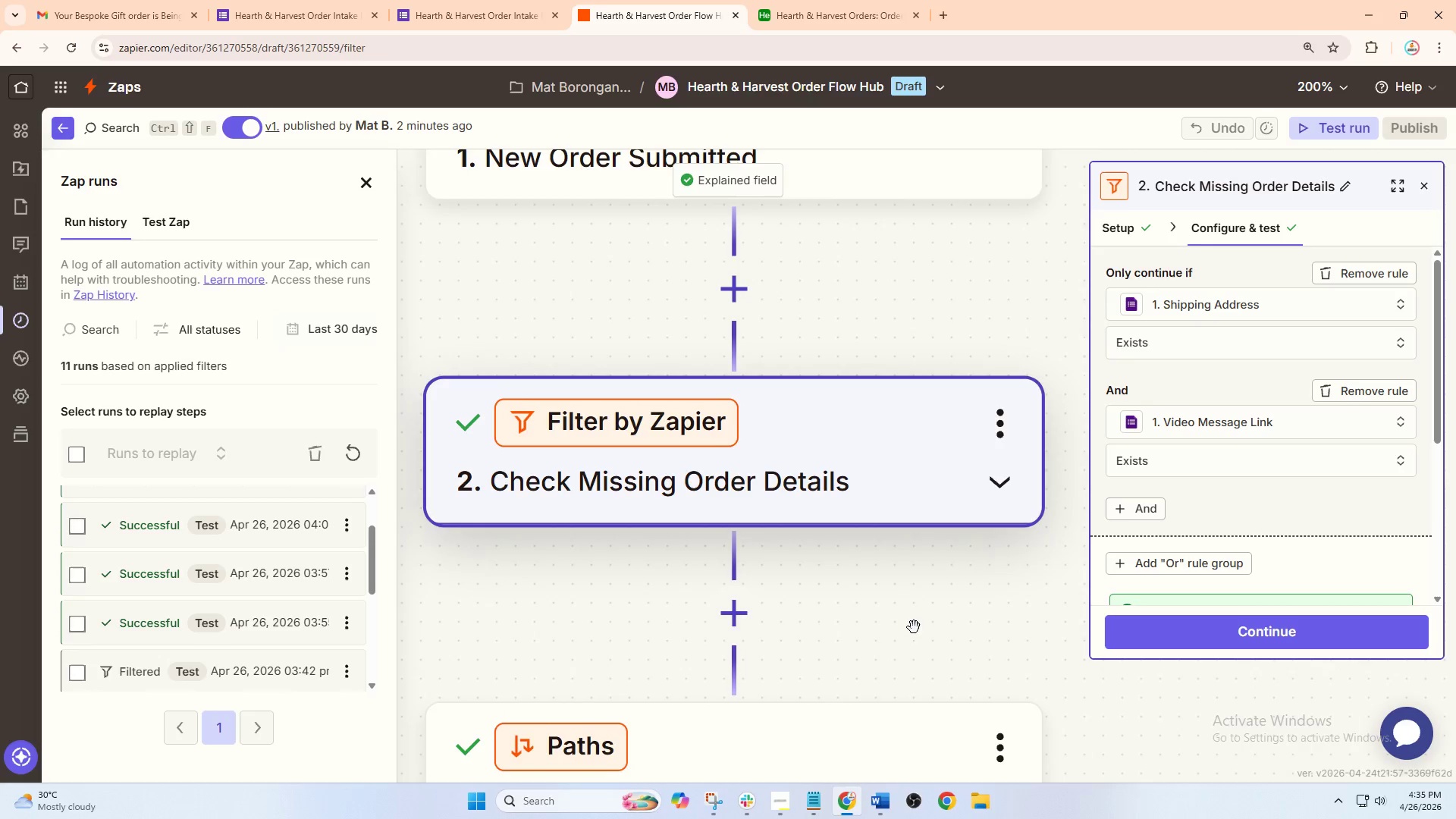 
scroll: coordinate [1231, 434], scroll_direction: up, amount: 2.0
 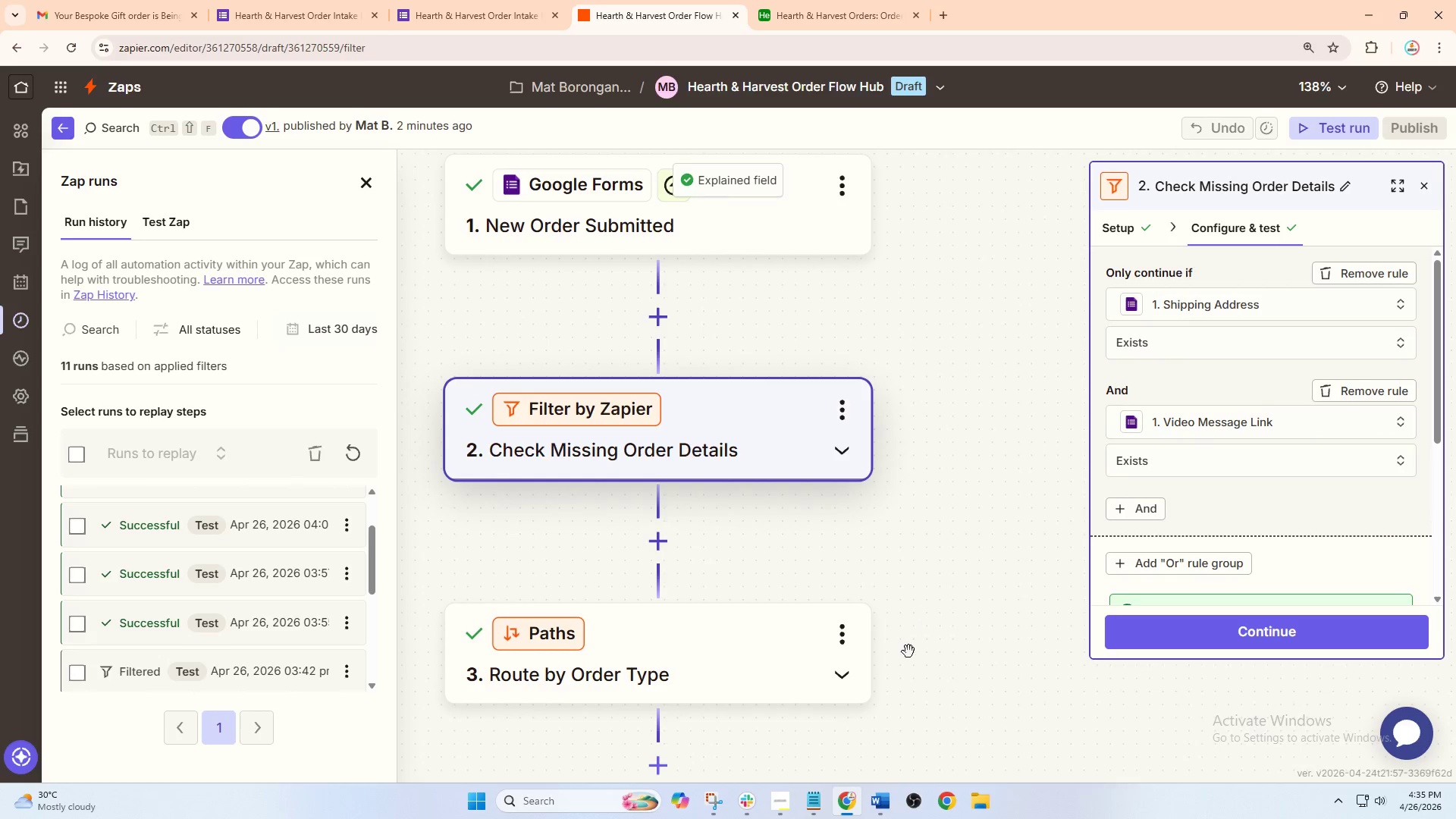 
left_click_drag(start_coordinate=[915, 627], to_coordinate=[911, 646])
 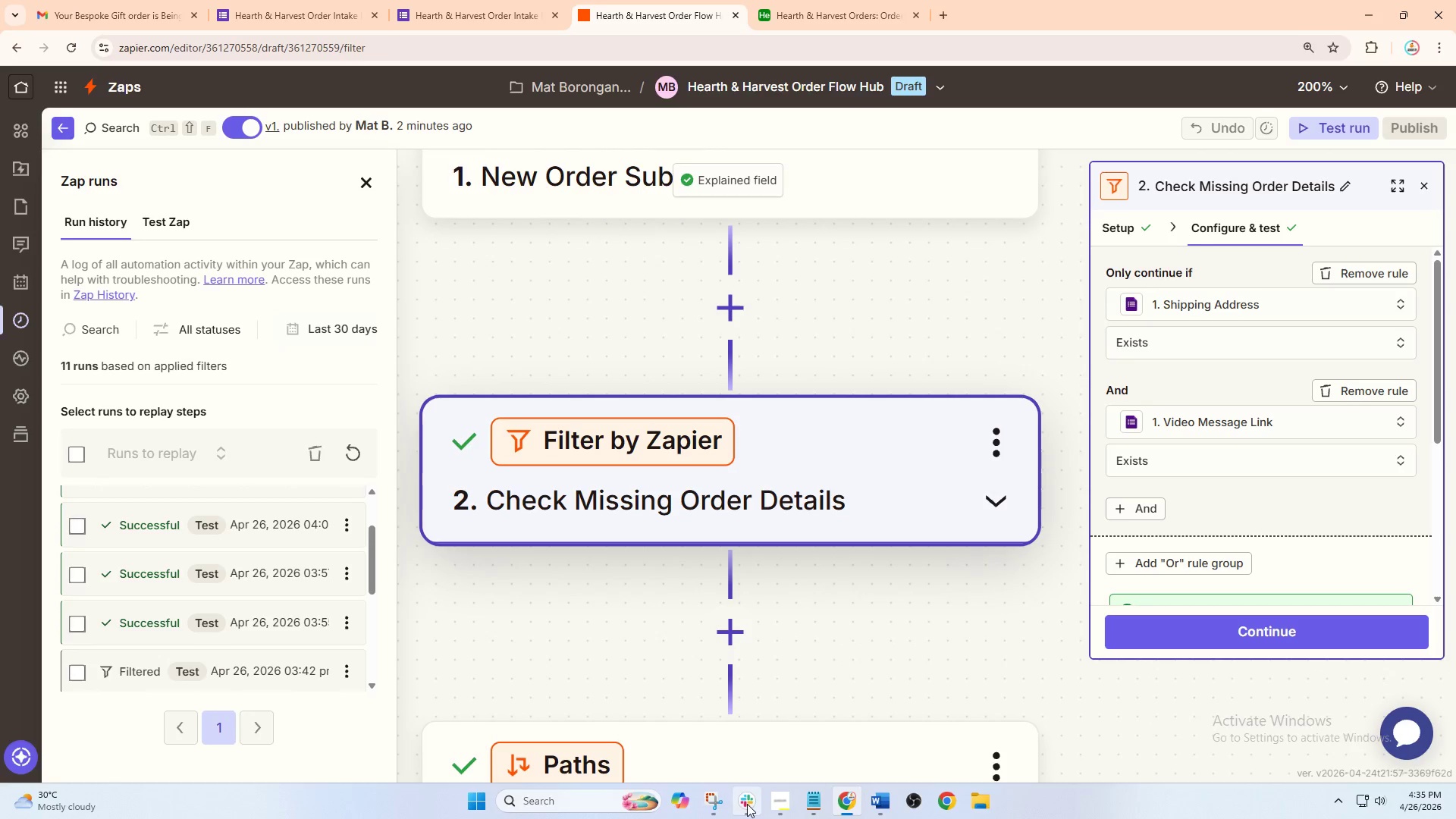 
scroll: coordinate [941, 546], scroll_direction: up, amount: 4.0
 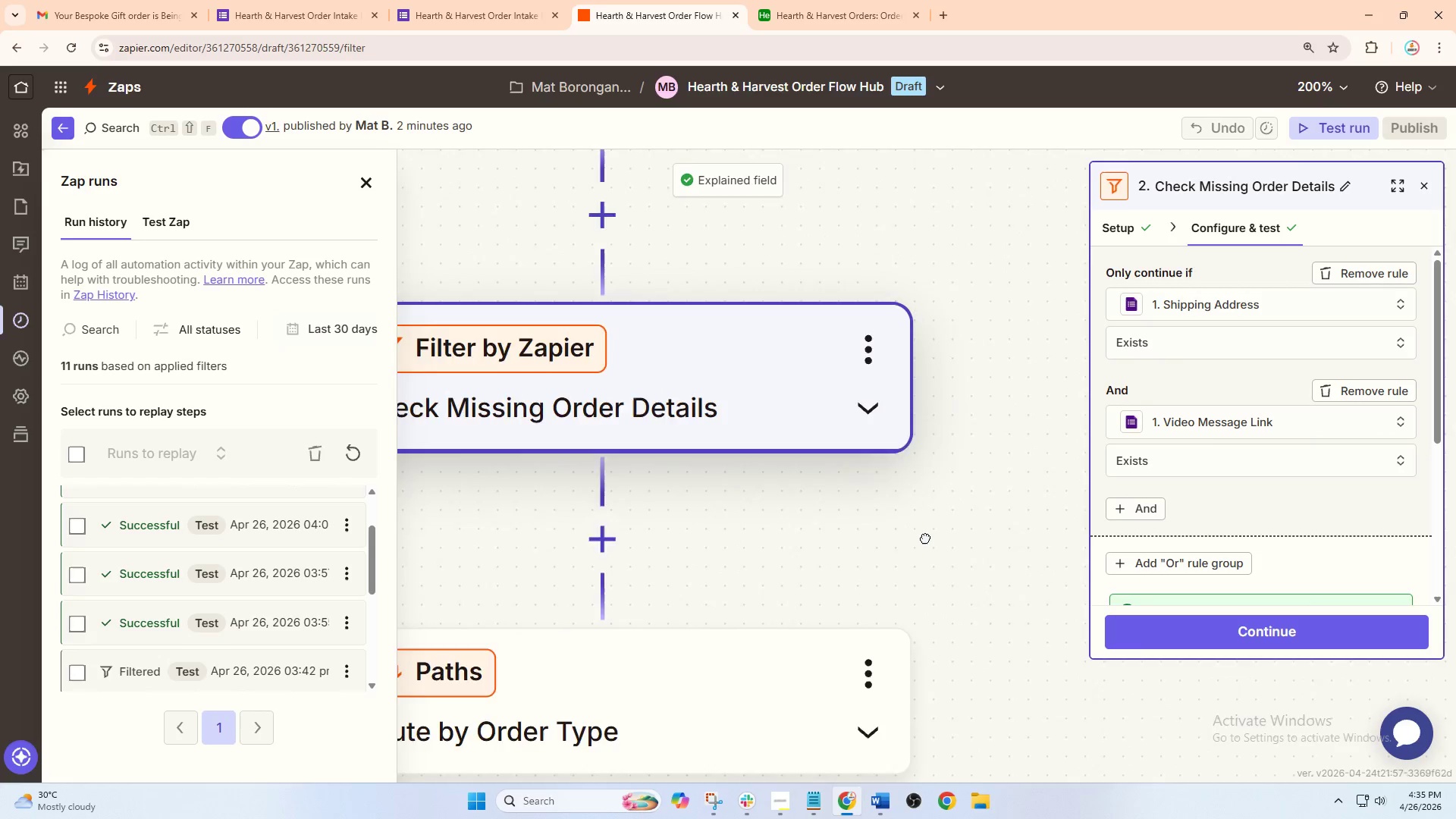 
left_click([715, 805])
 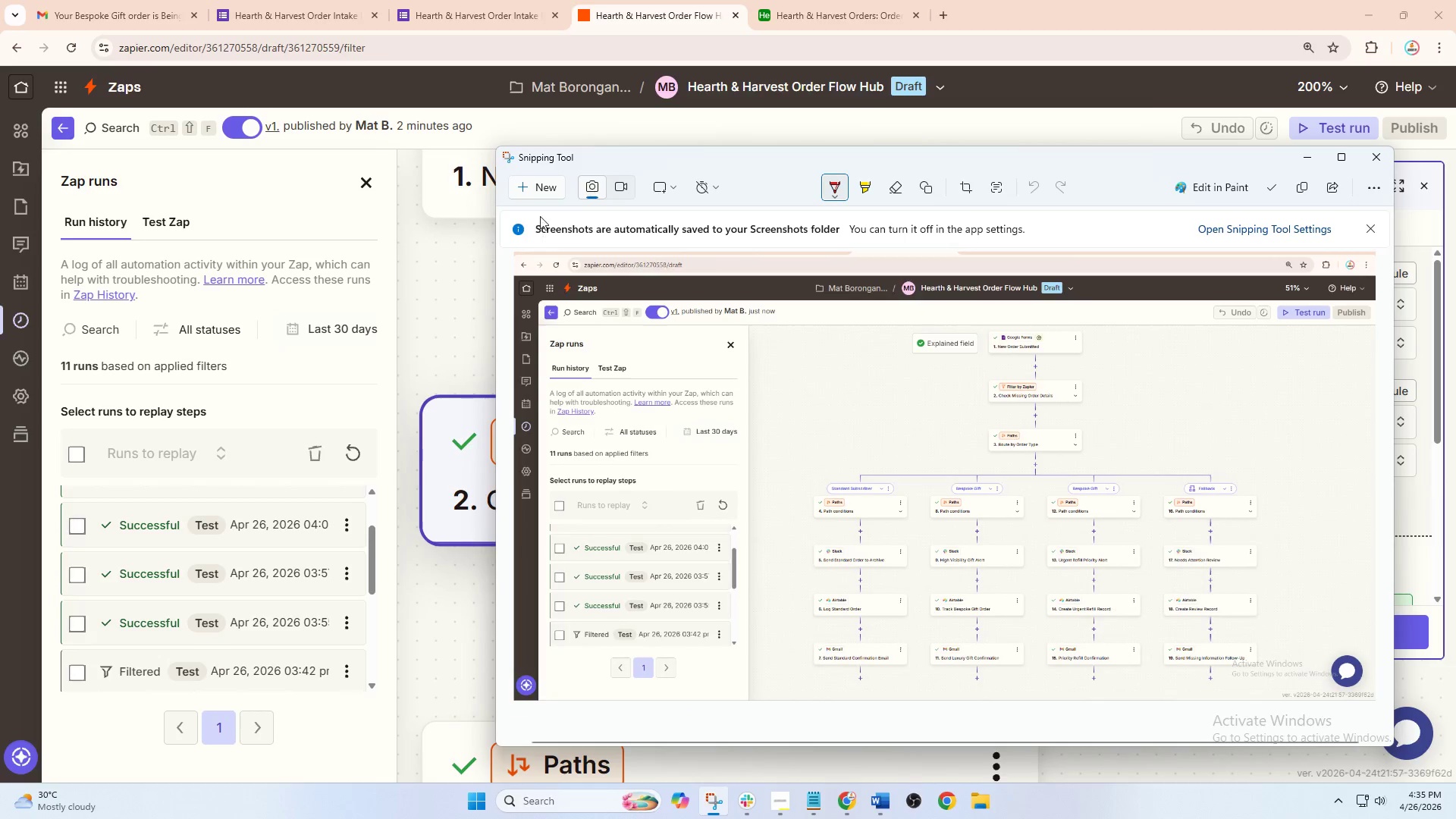 
left_click([535, 188])
 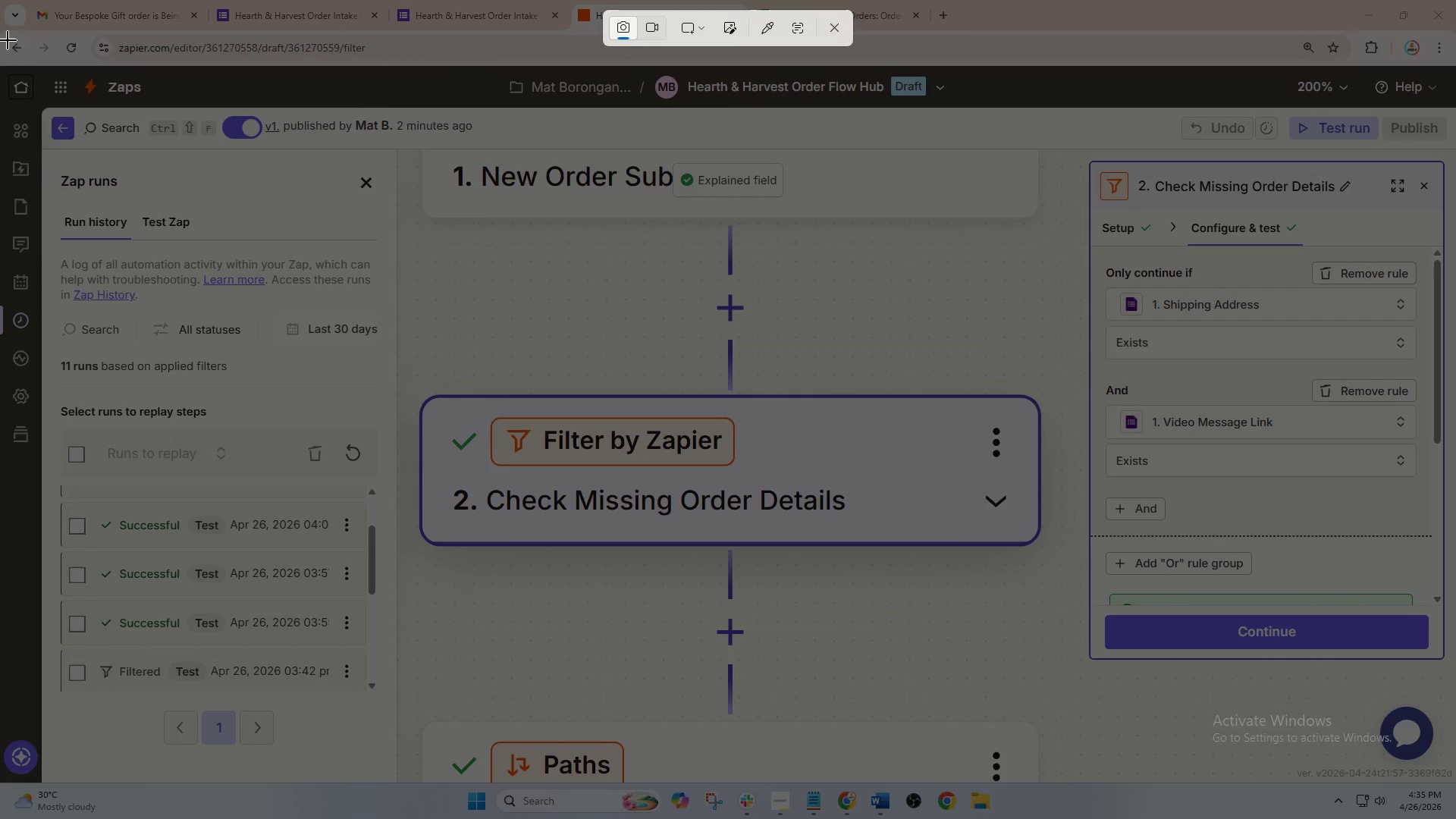 
left_click_drag(start_coordinate=[0, 30], to_coordinate=[1455, 781])
 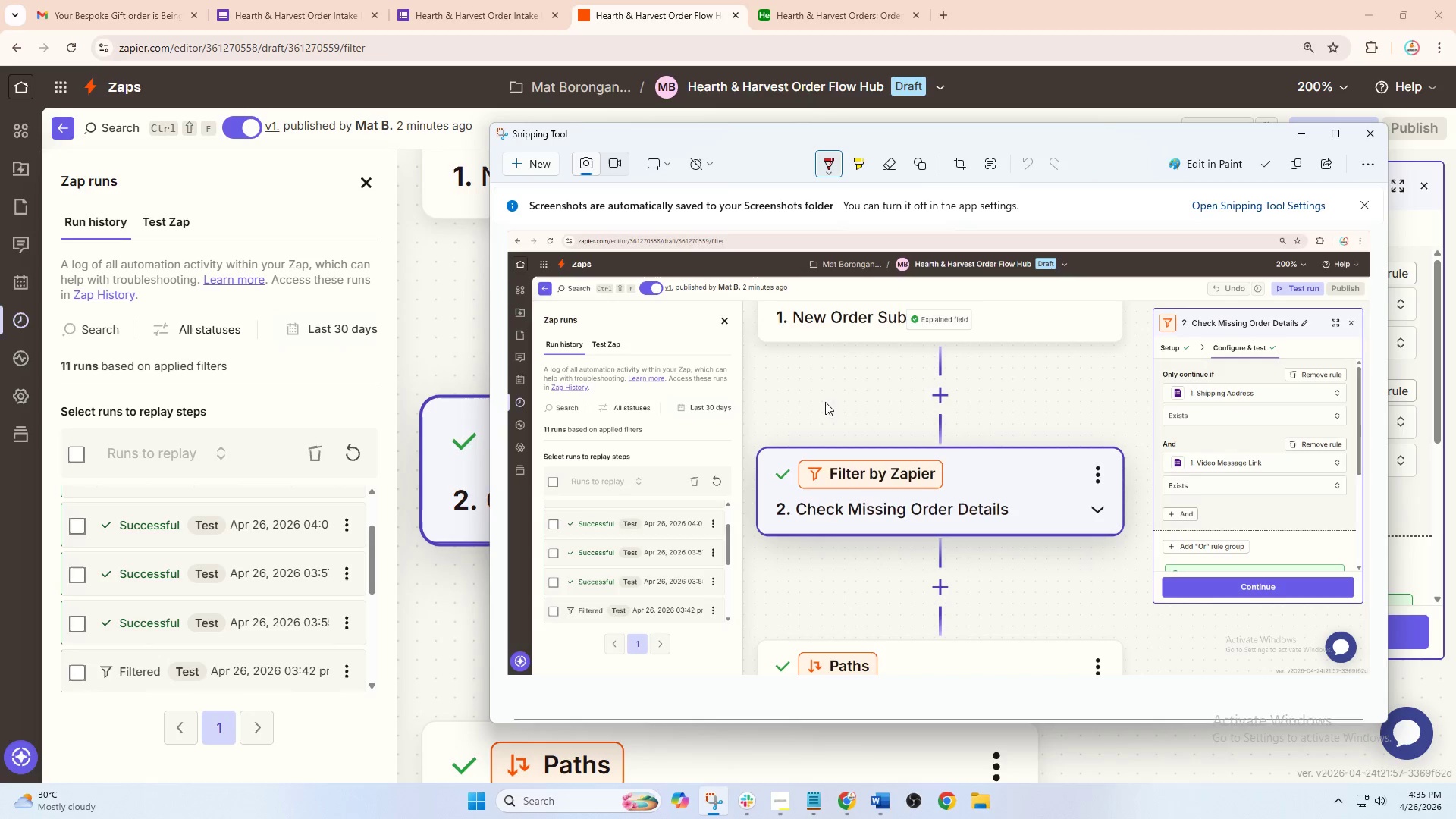 
left_click([880, 421])
 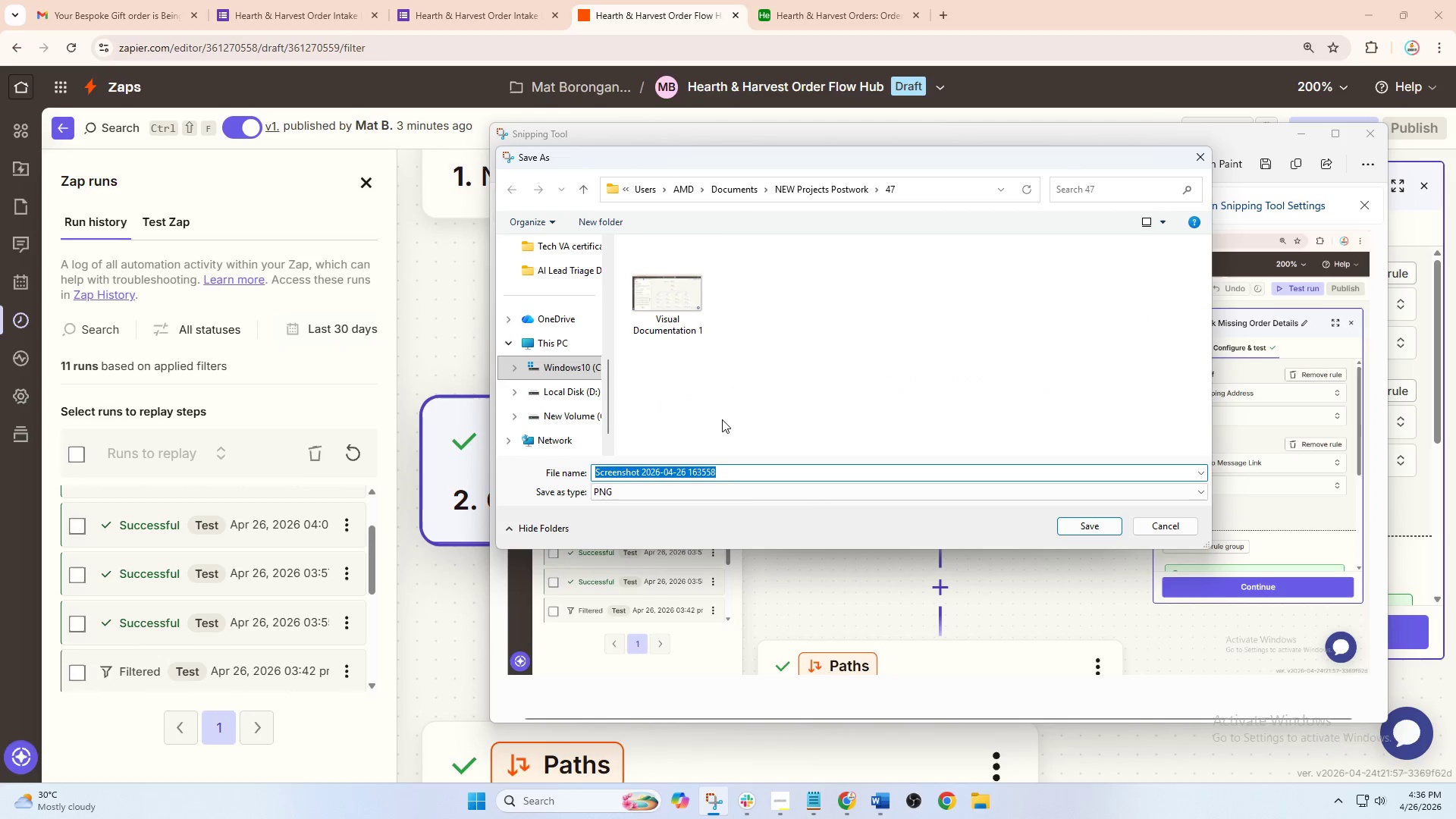 
key(Control+V)
 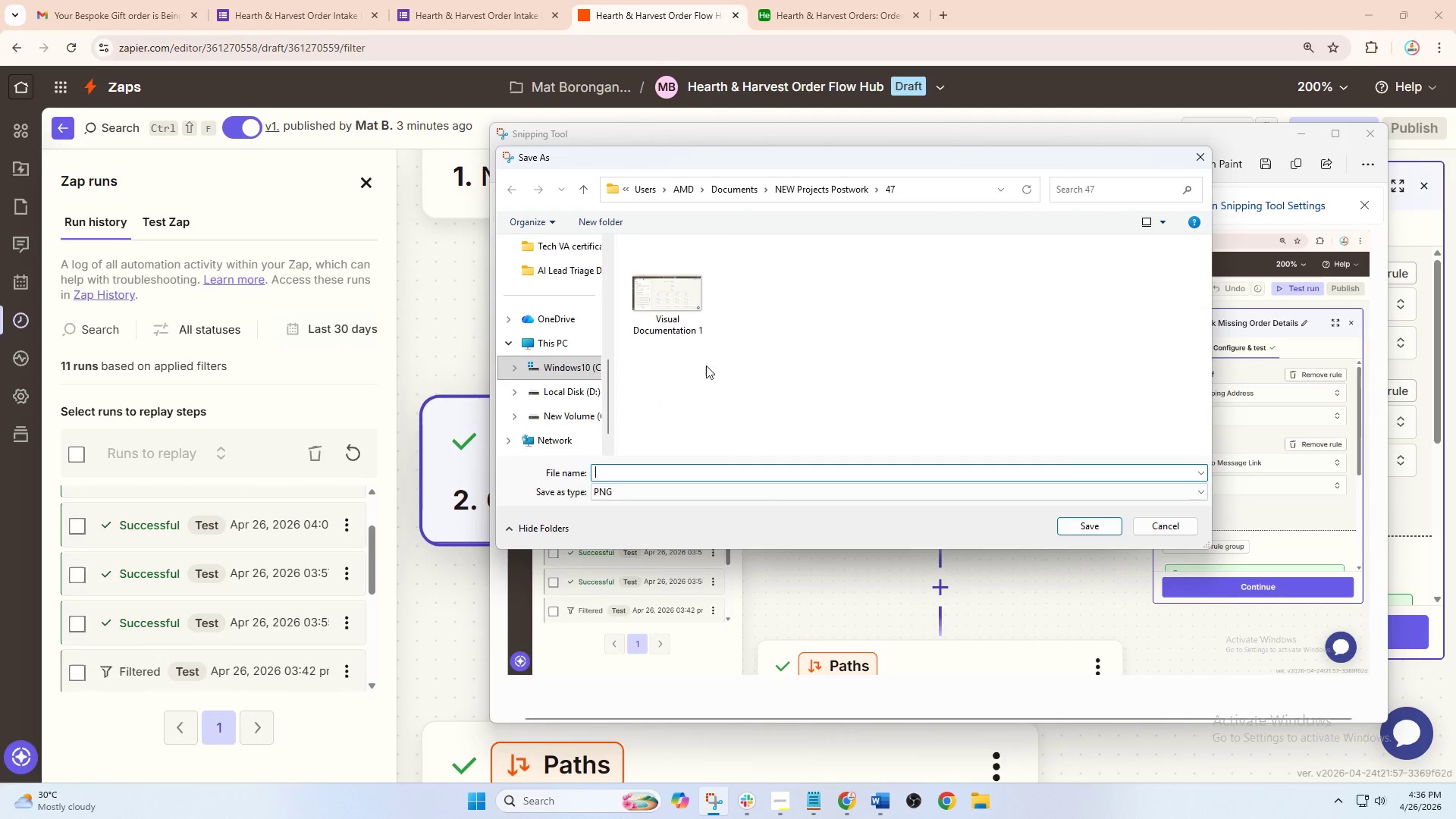 
left_click([686, 307])
 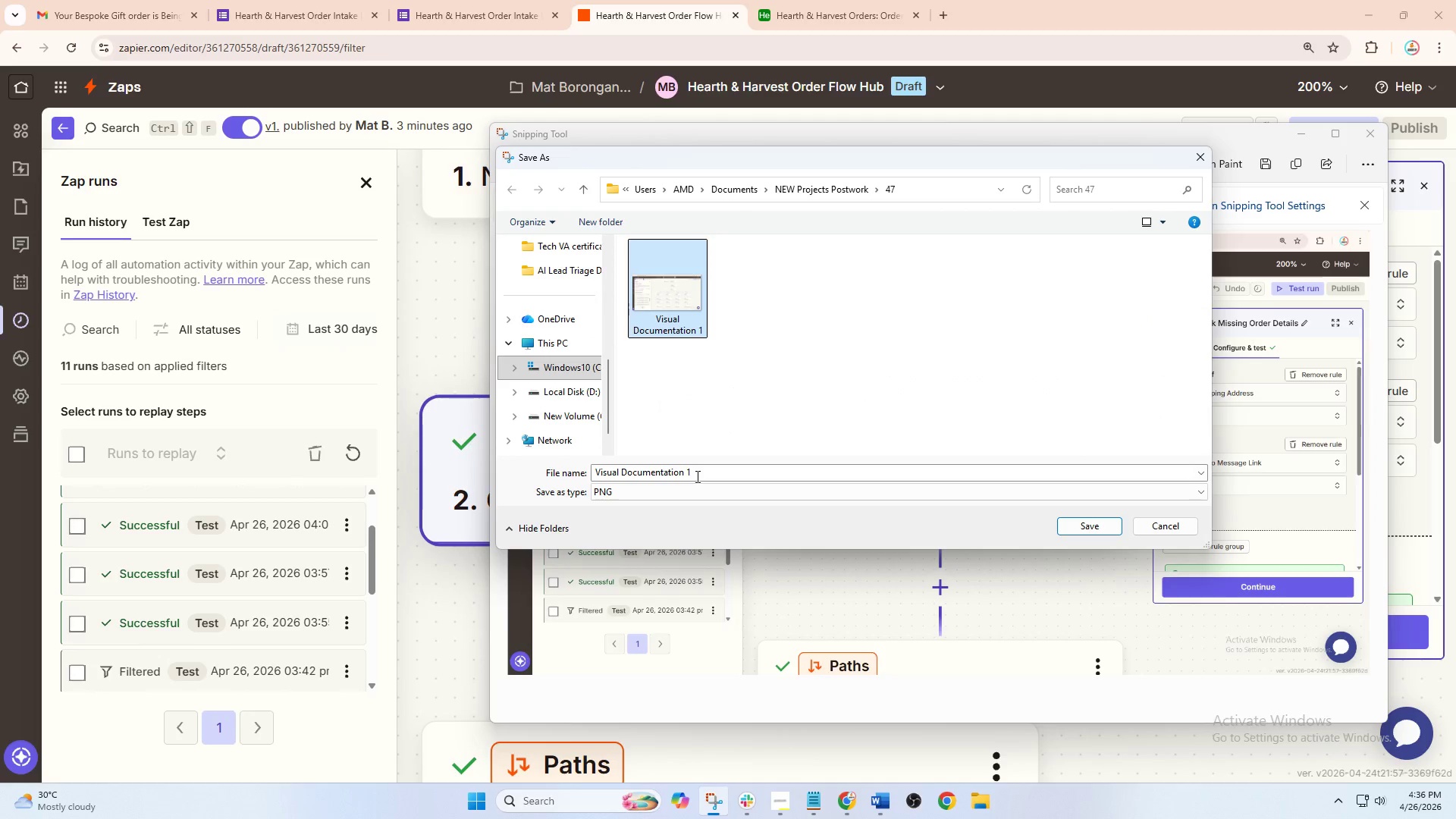 
double_click([698, 476])
 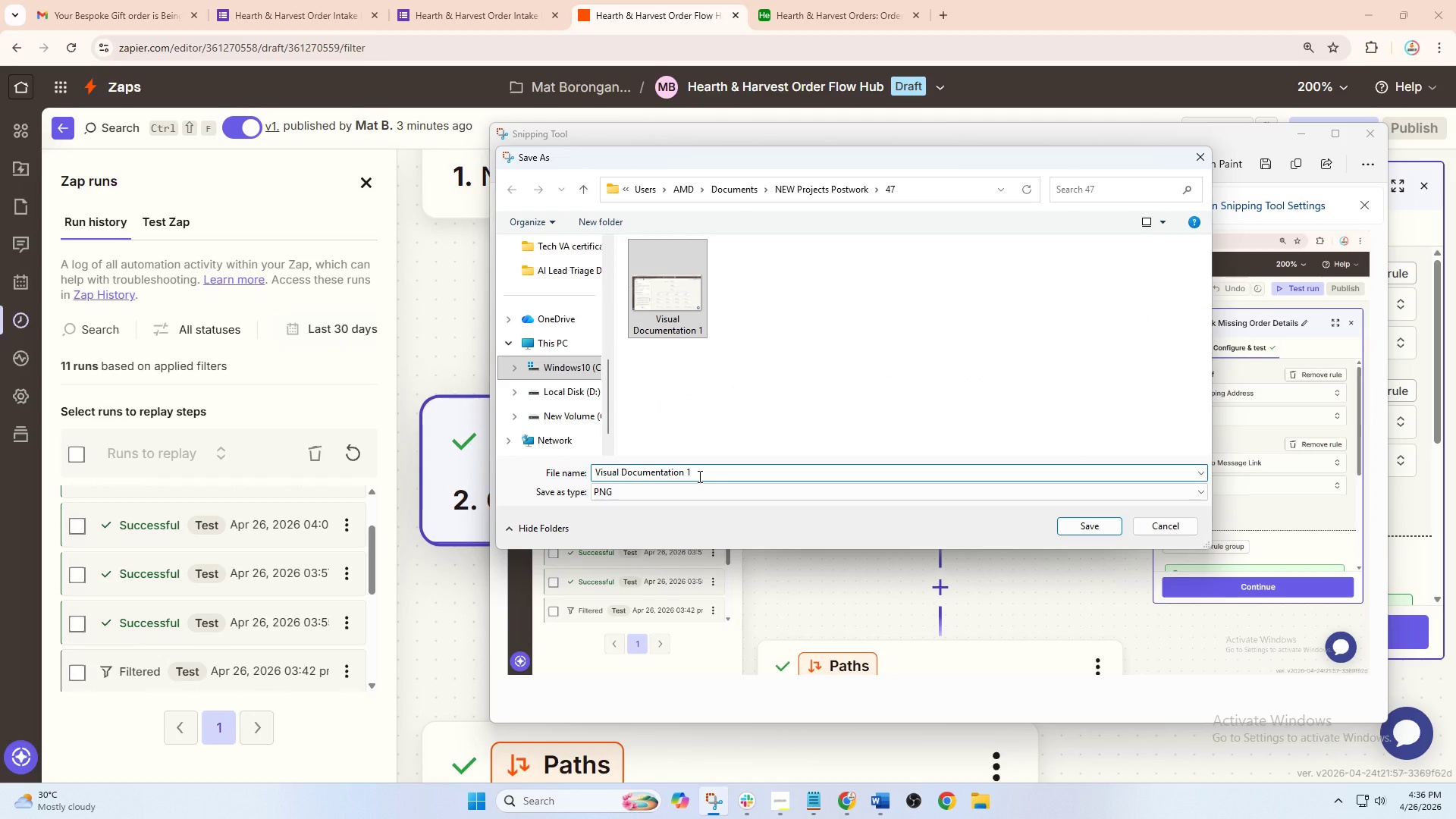 
key(Backspace)
type(2 filter)
 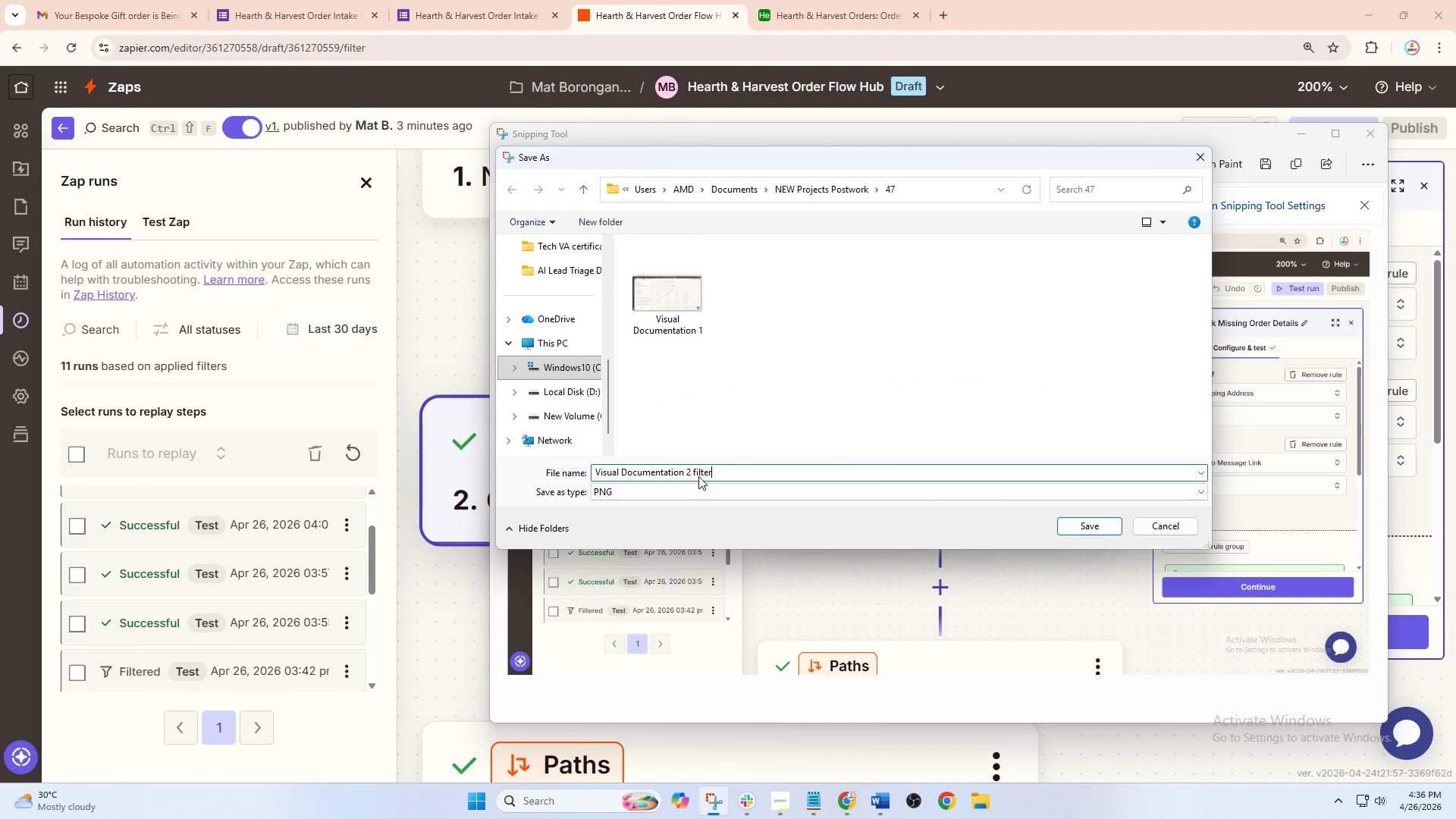 
key(Enter)
 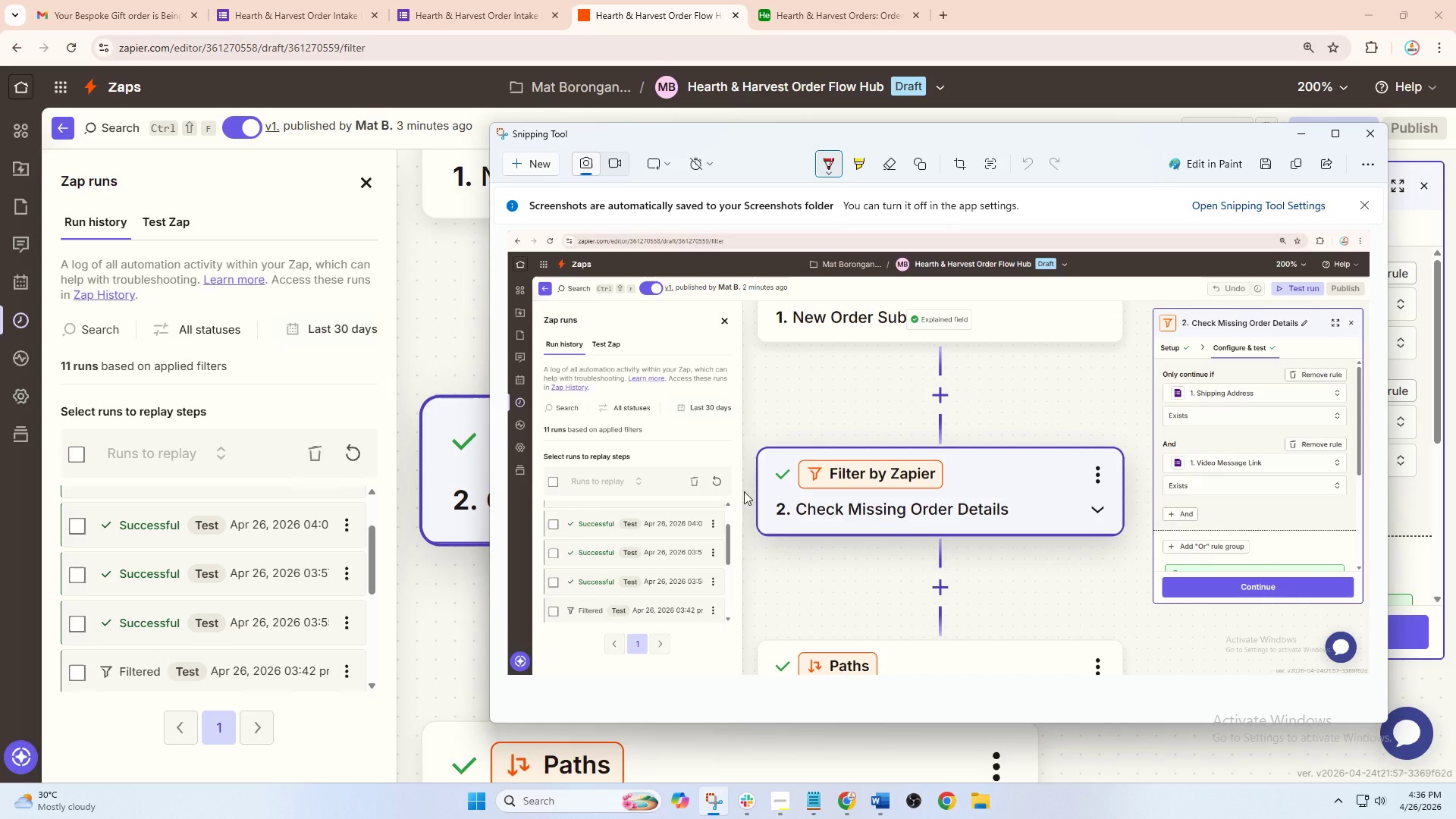 
wait(12.25)
 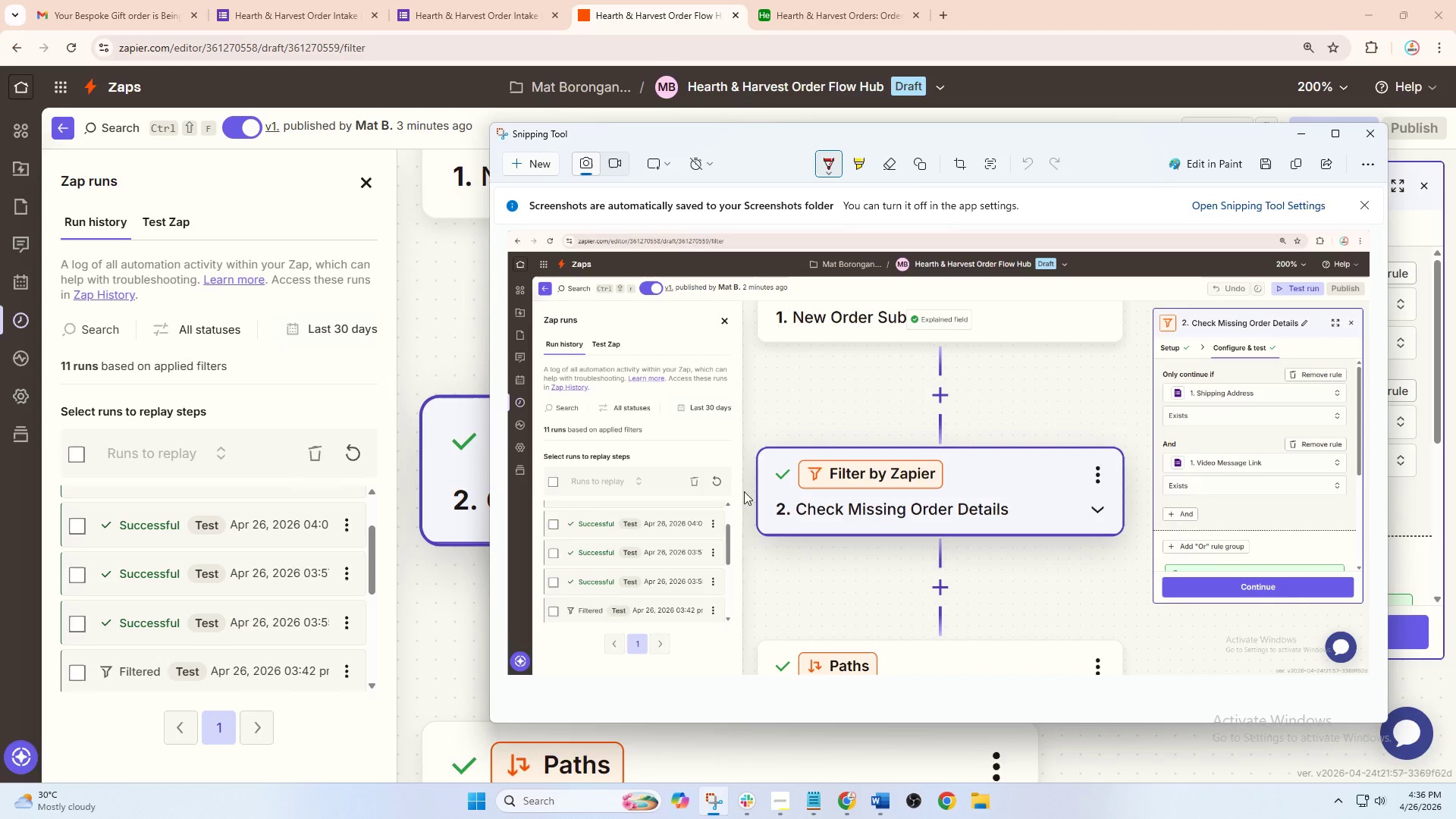 
left_click([1303, 127])
 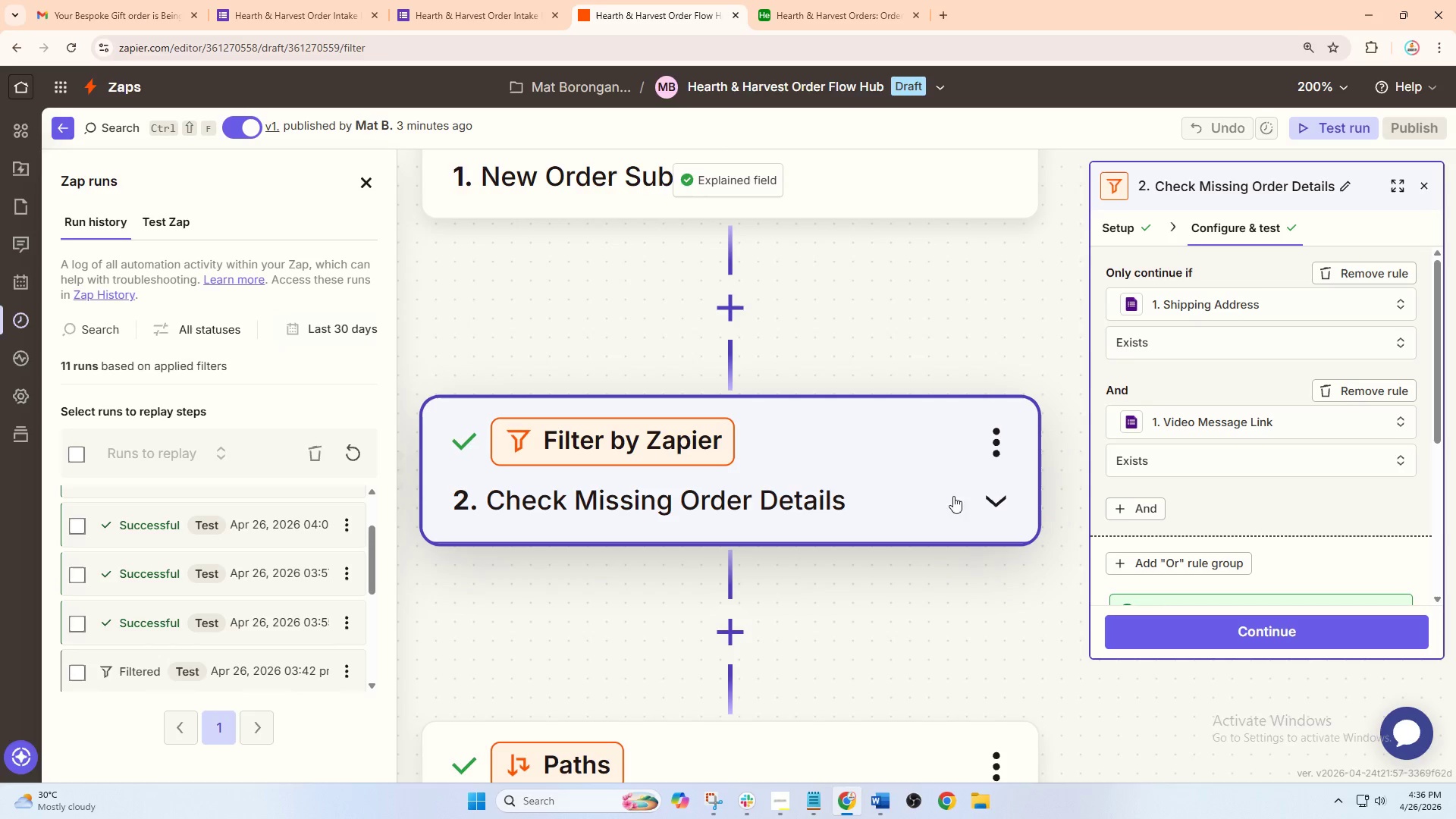 
hold_key(key=ControlLeft, duration=0.56)
 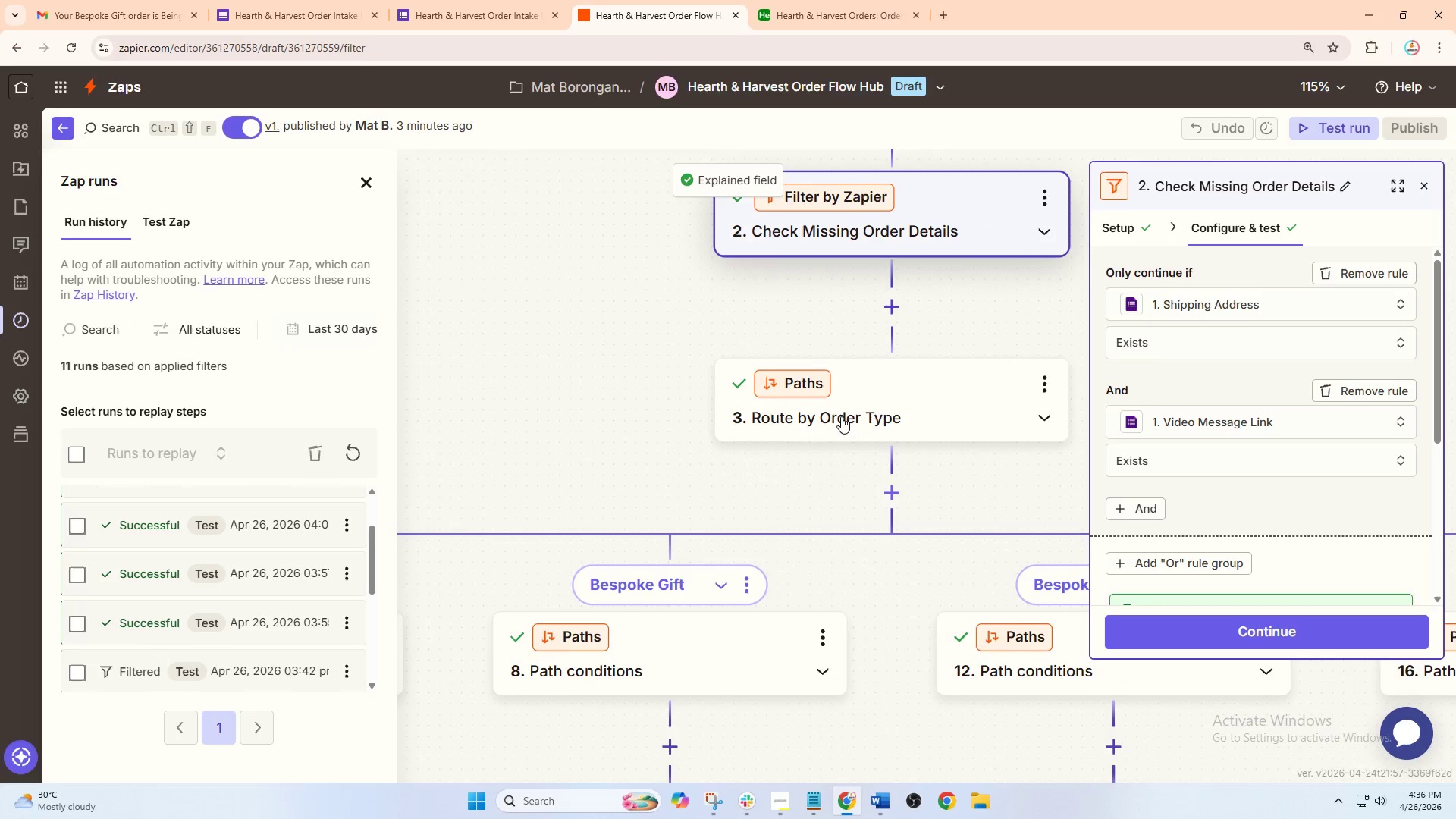 
left_click_drag(start_coordinate=[885, 589], to_coordinate=[955, 293])
 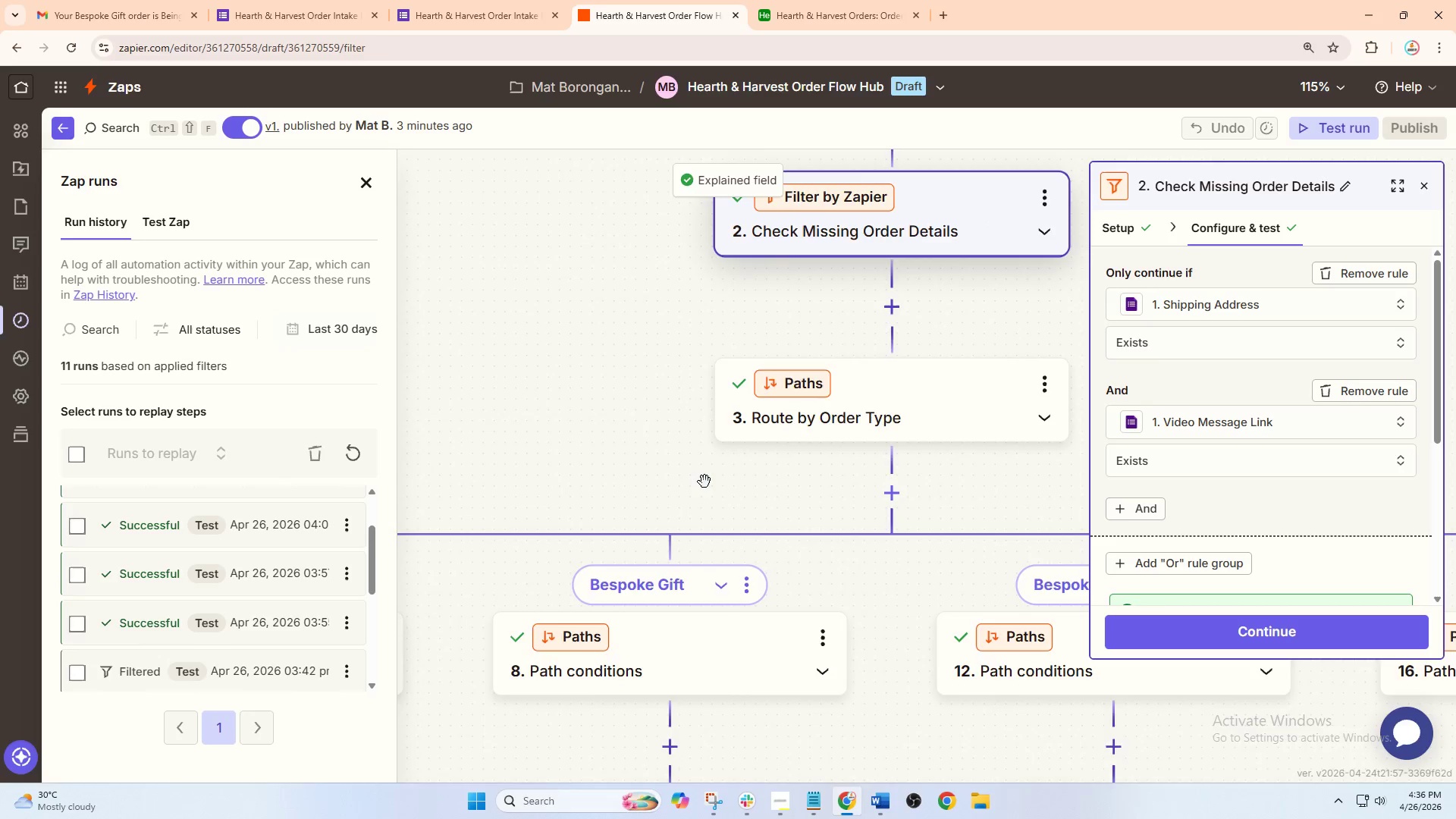 
left_click_drag(start_coordinate=[702, 472], to_coordinate=[1009, 396])
 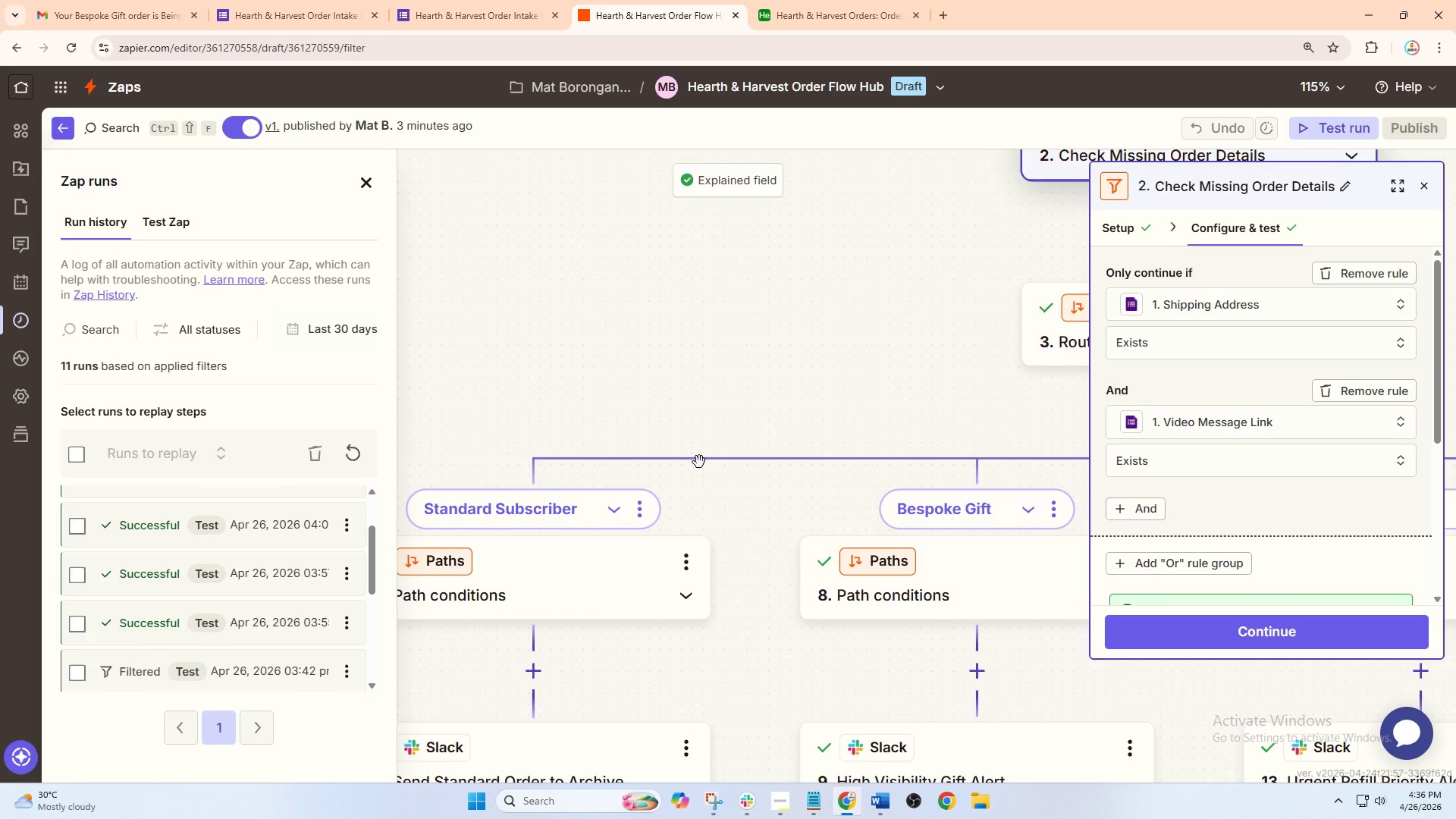 
left_click_drag(start_coordinate=[711, 447], to_coordinate=[902, 404])
 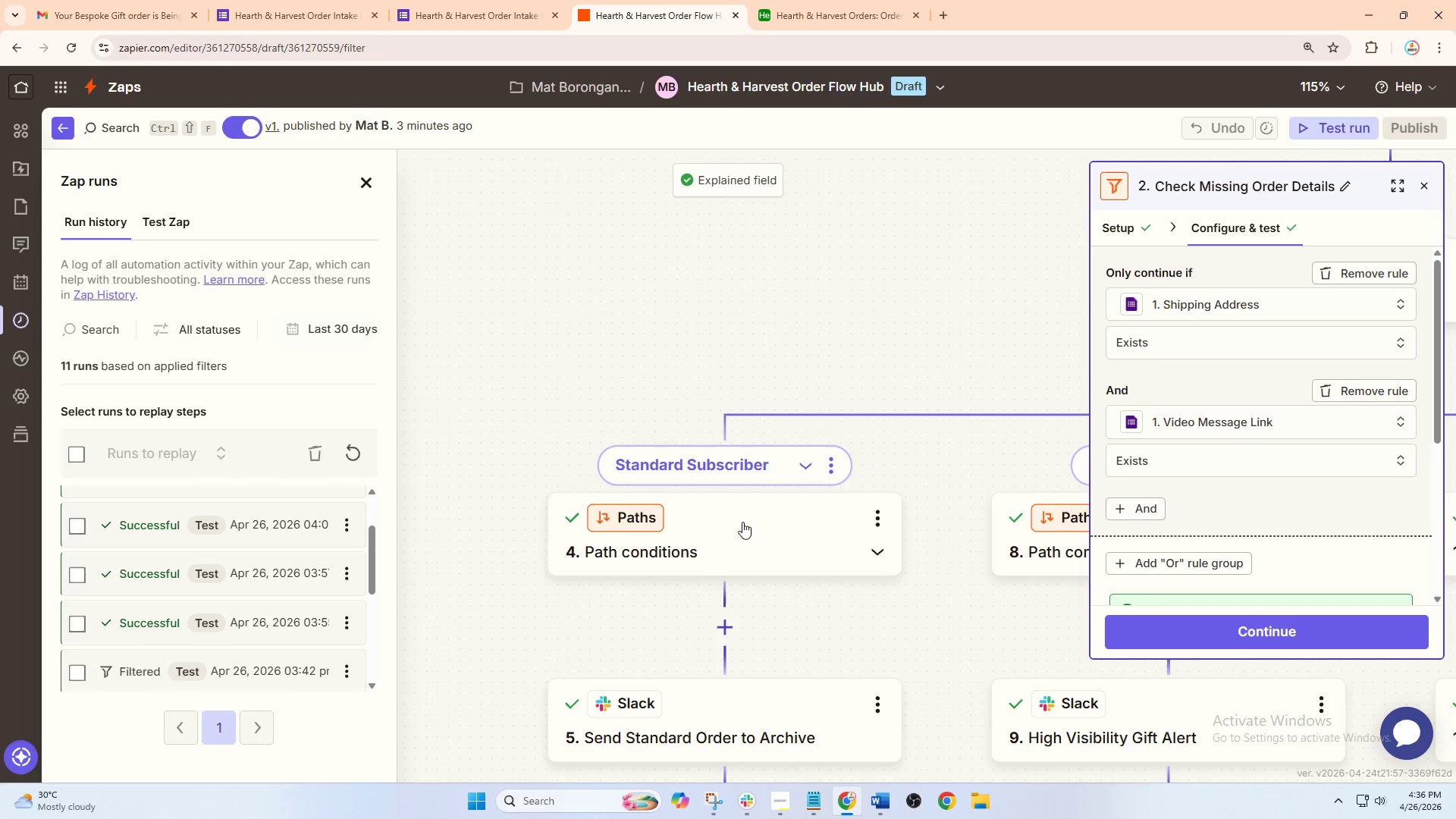 
left_click([740, 526])
 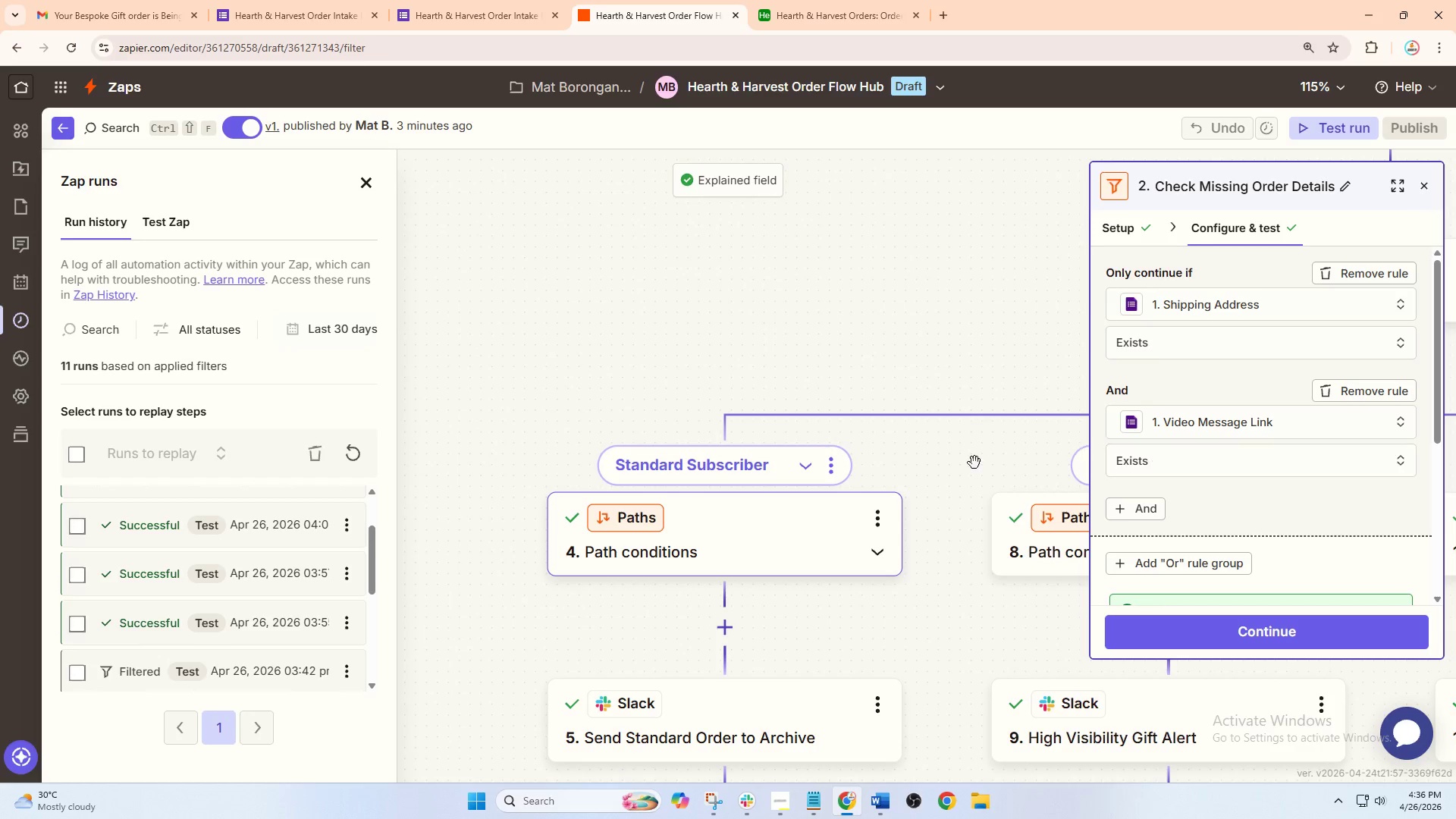 
left_click([808, 549])
 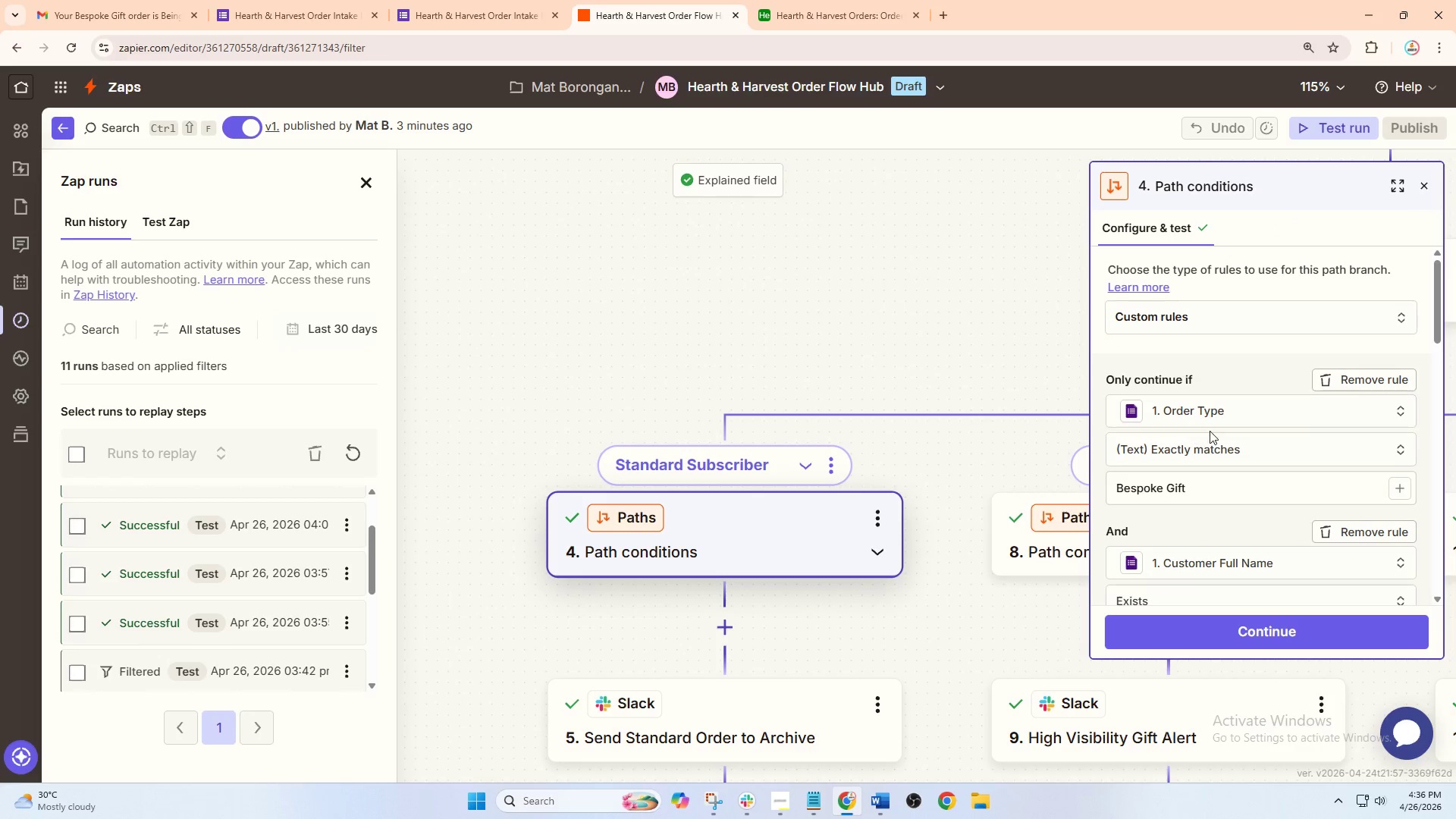 
scroll: coordinate [946, 563], scroll_direction: down, amount: 5.0
 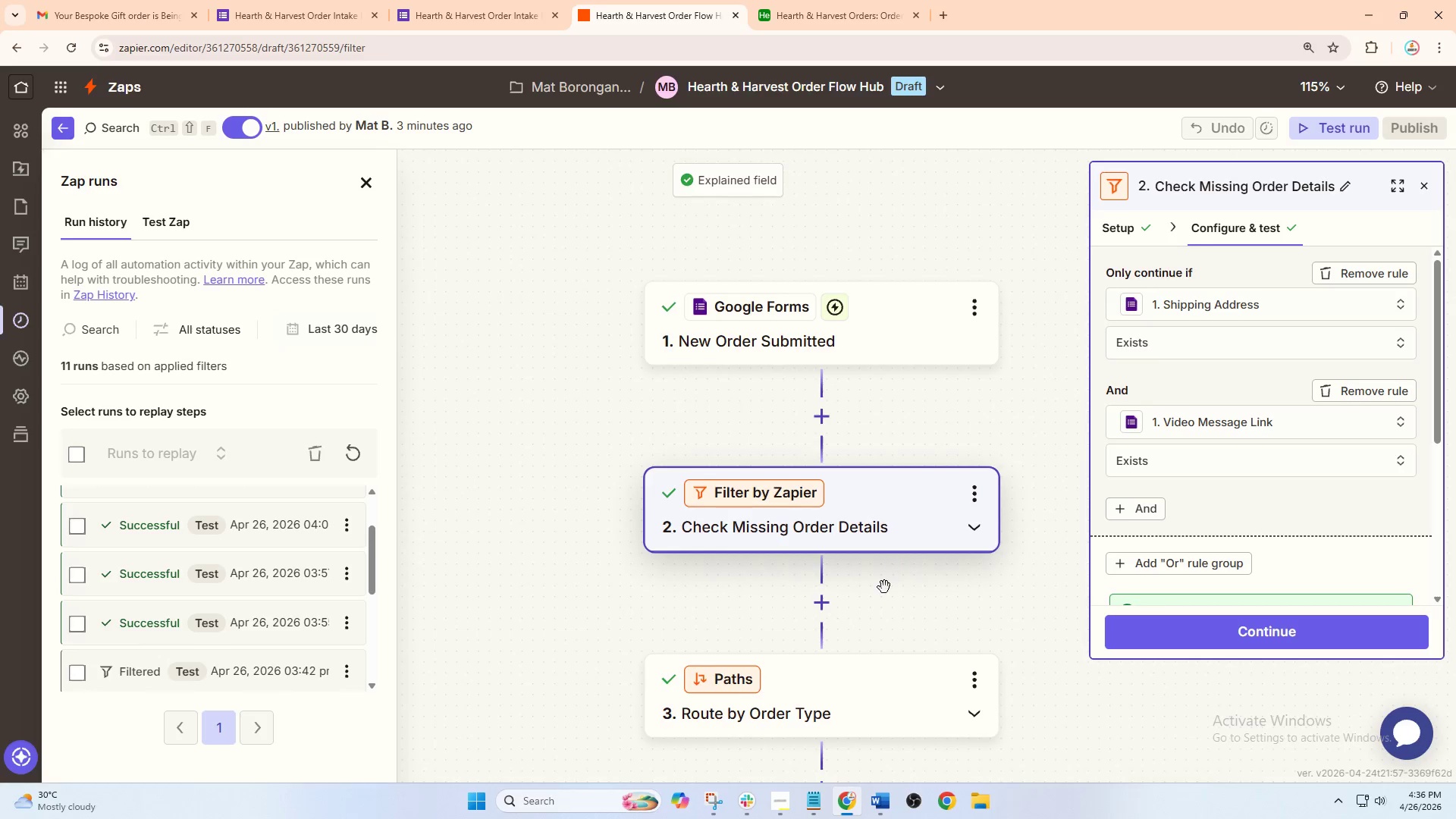 
left_click_drag(start_coordinate=[936, 371], to_coordinate=[890, 378])
 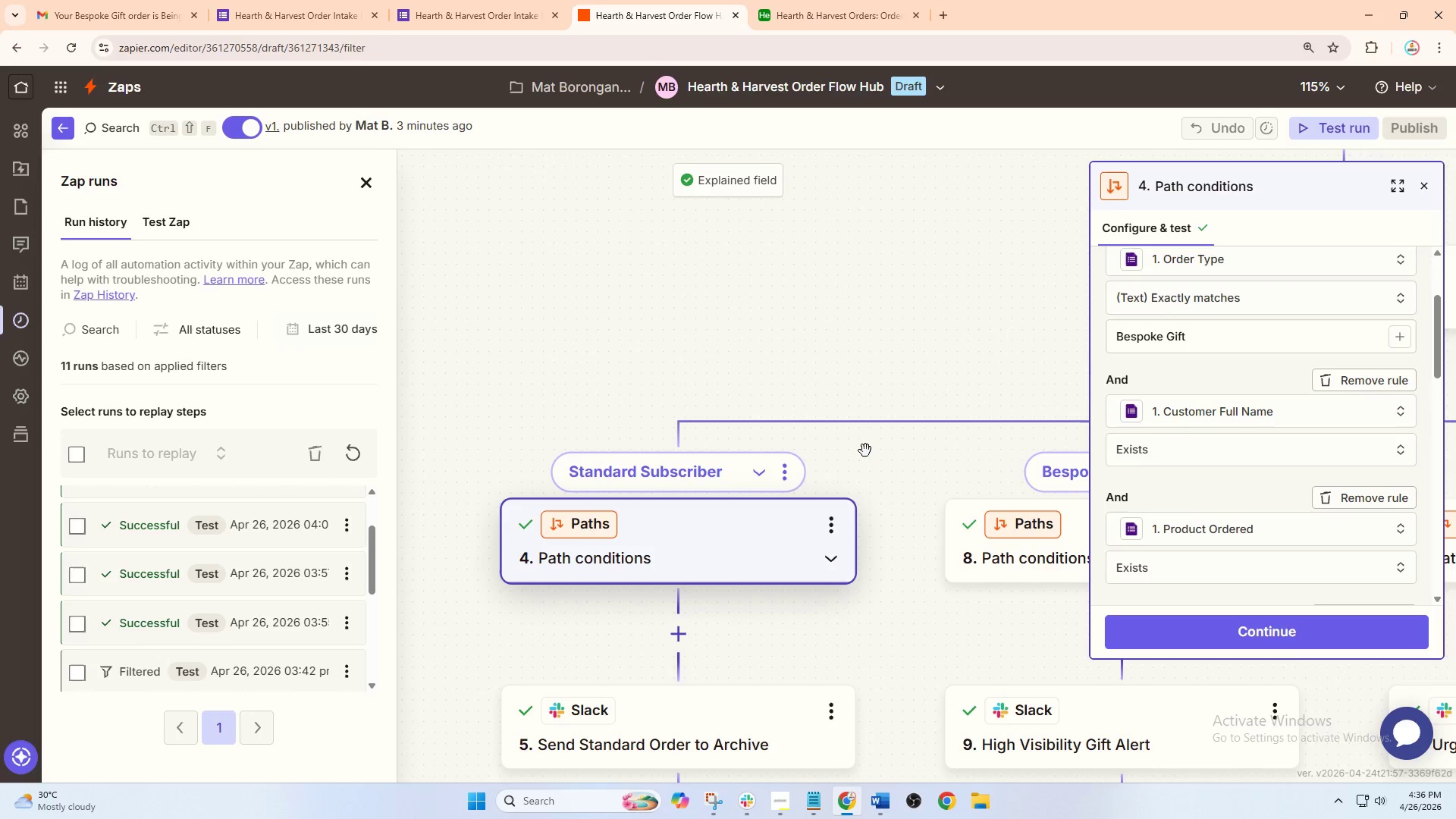 
hold_key(key=ControlLeft, duration=0.56)
 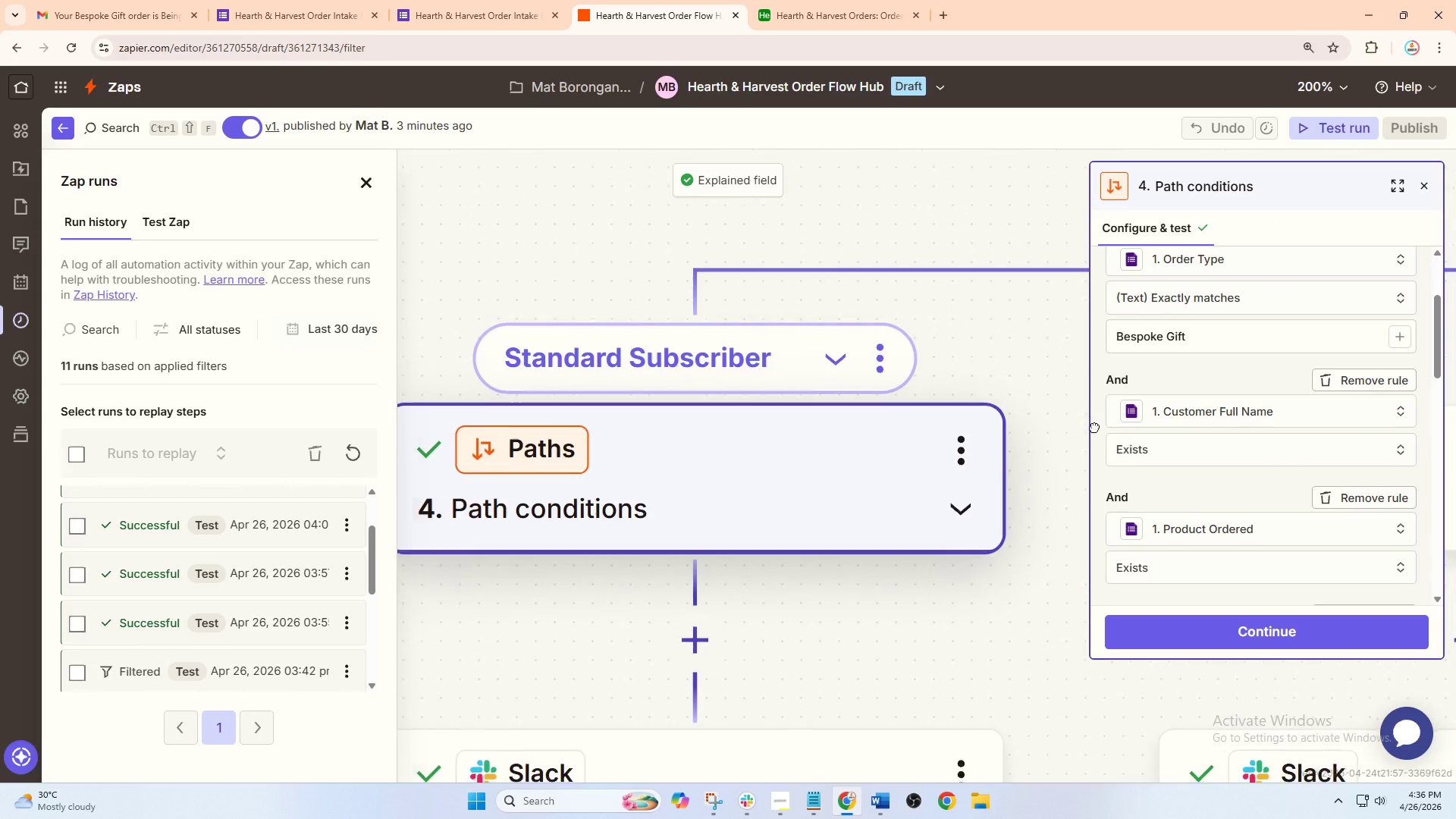 
left_click_drag(start_coordinate=[925, 516], to_coordinate=[1106, 393])
 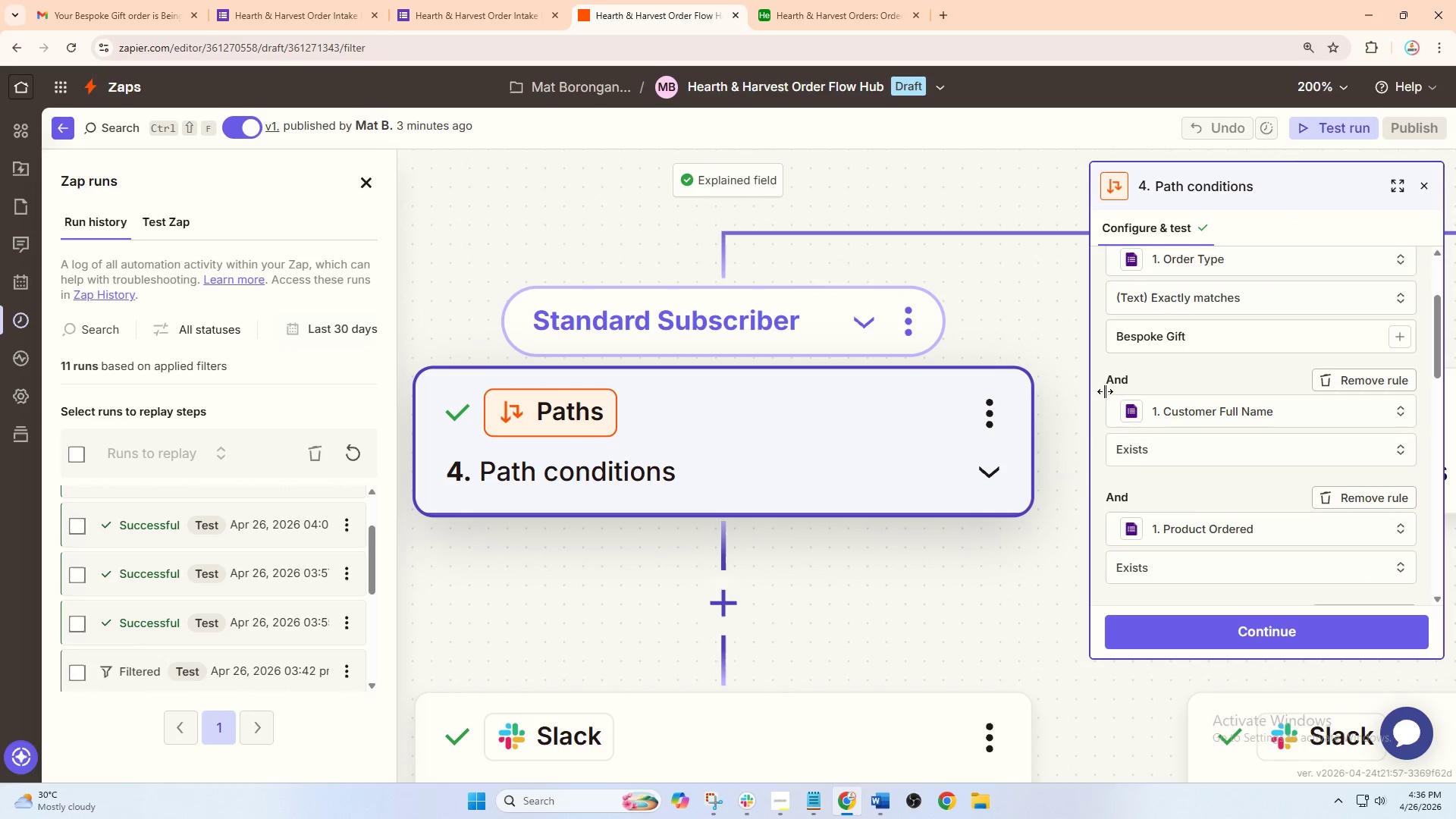 
hold_key(key=ControlLeft, duration=0.52)
 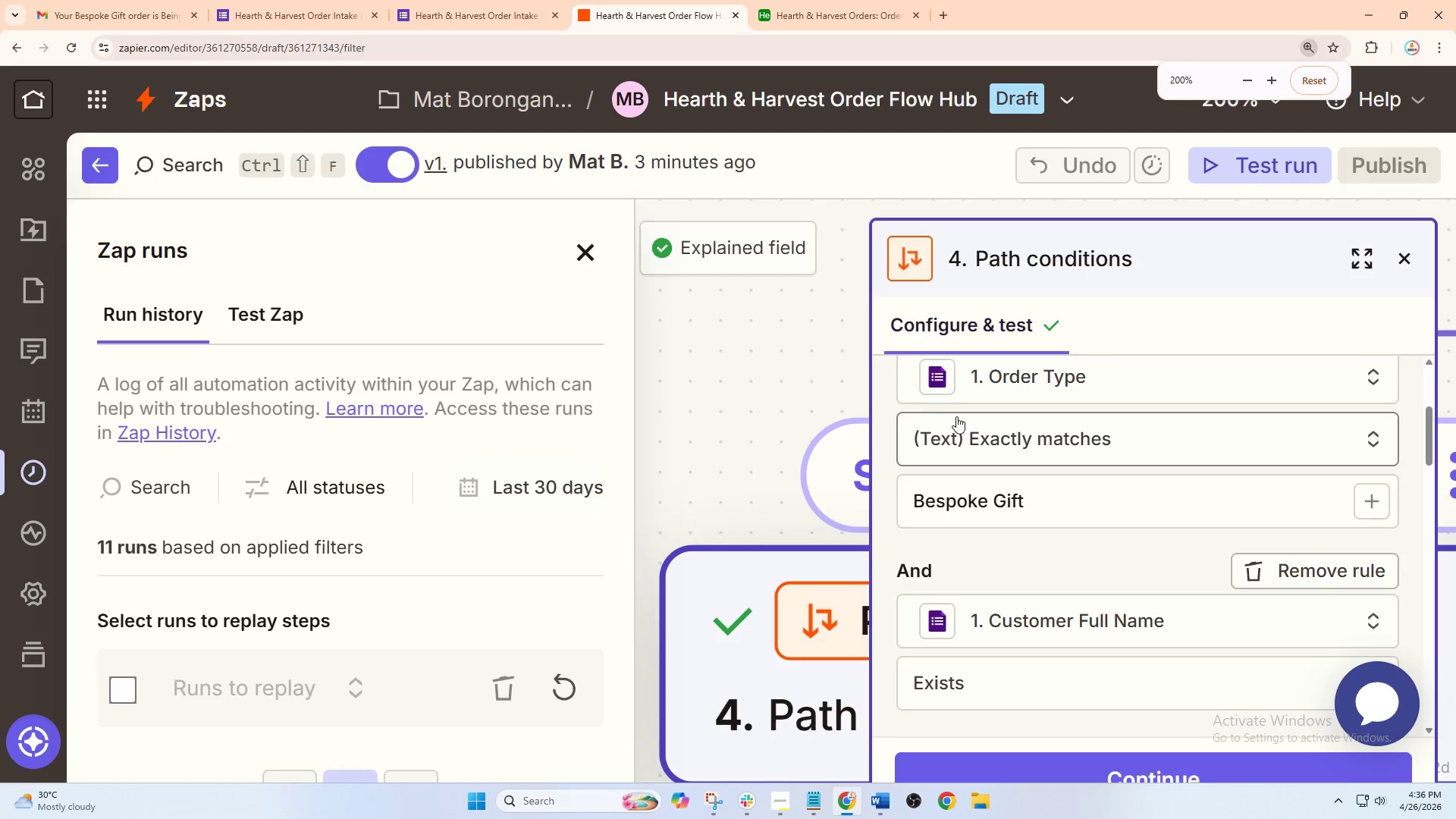 
scroll: coordinate [1213, 432], scroll_direction: down, amount: 2.0
 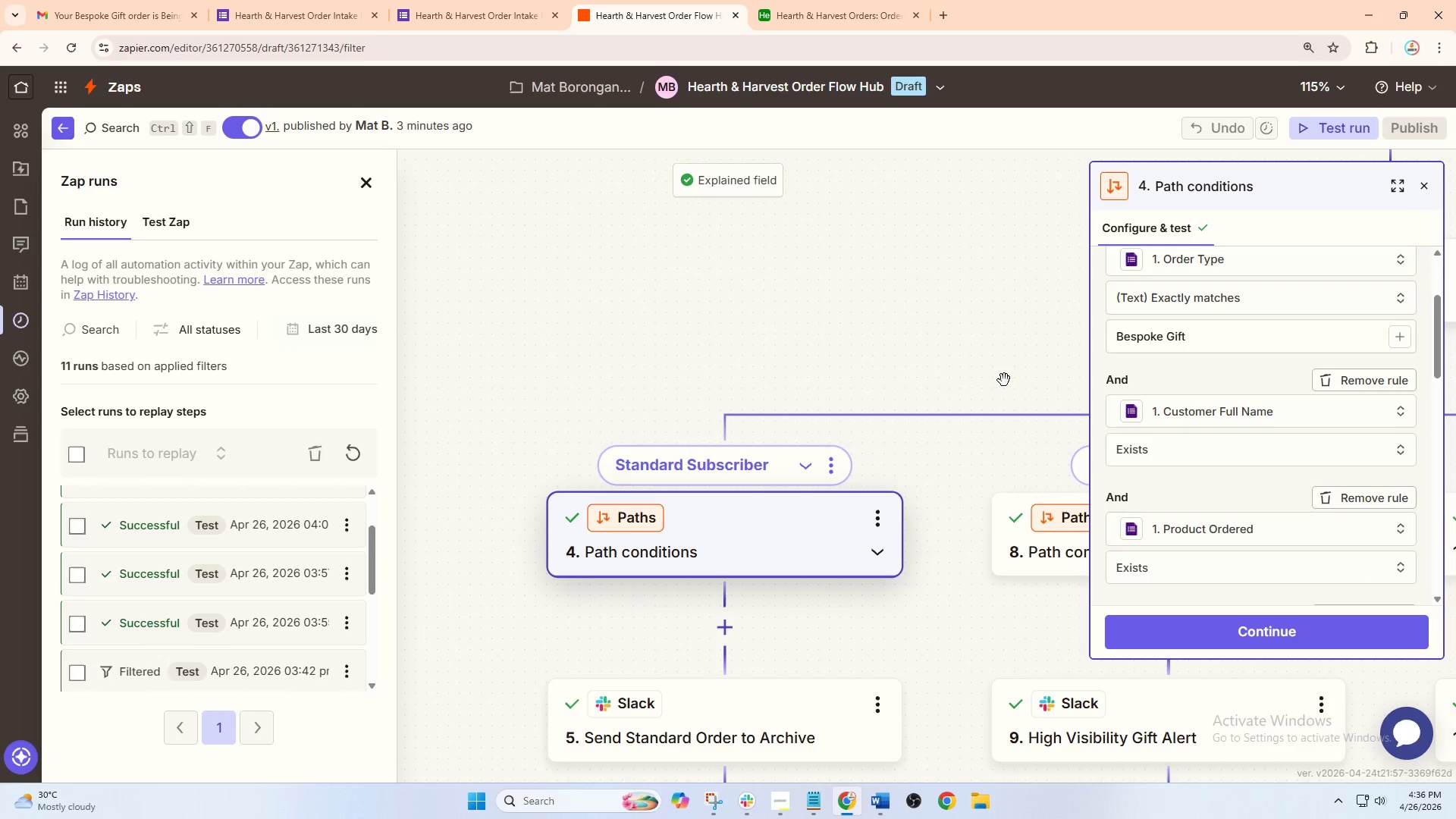 
left_click_drag(start_coordinate=[786, 418], to_coordinate=[668, 375])
 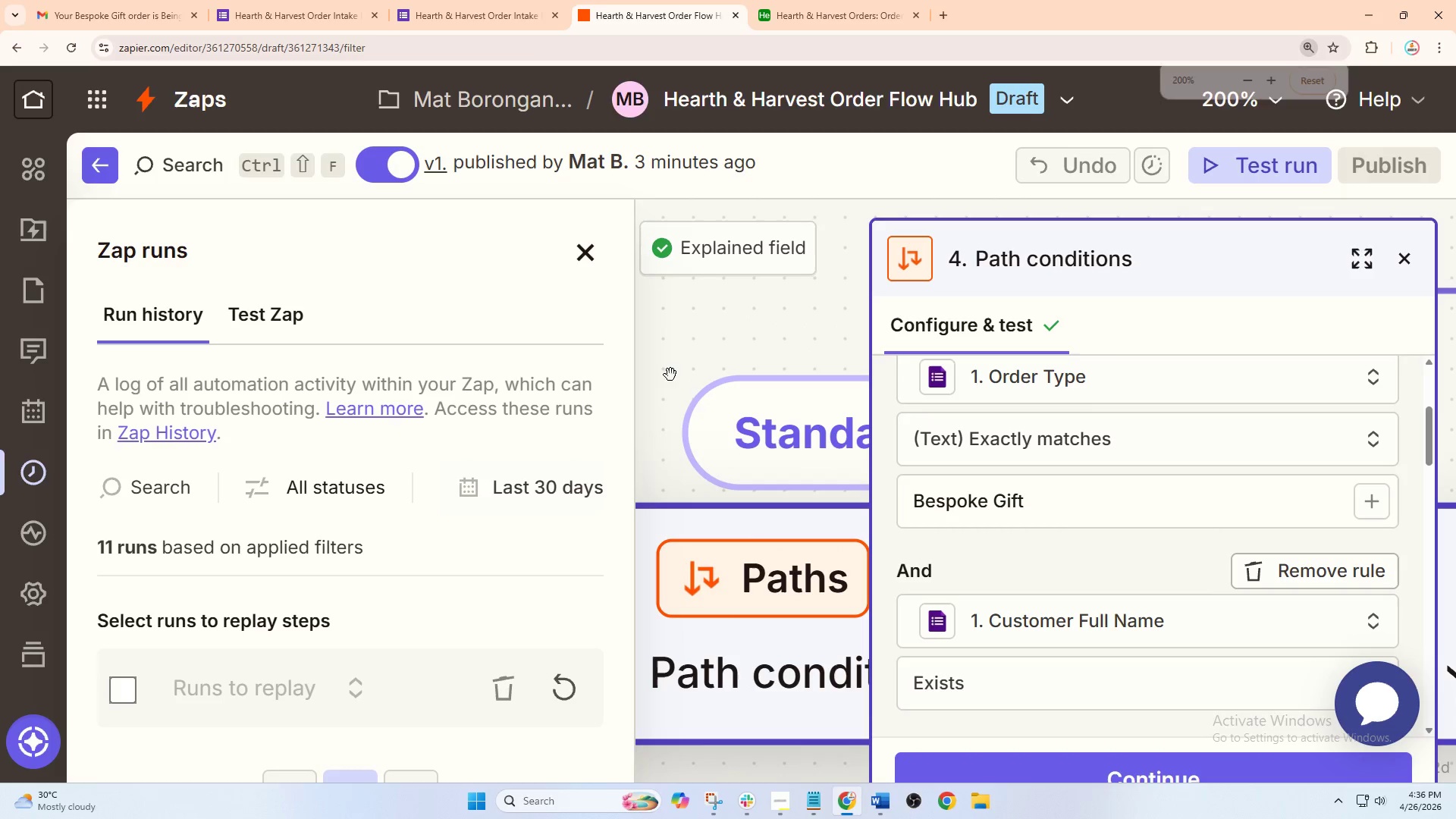 
hold_key(key=ControlLeft, duration=1.11)
 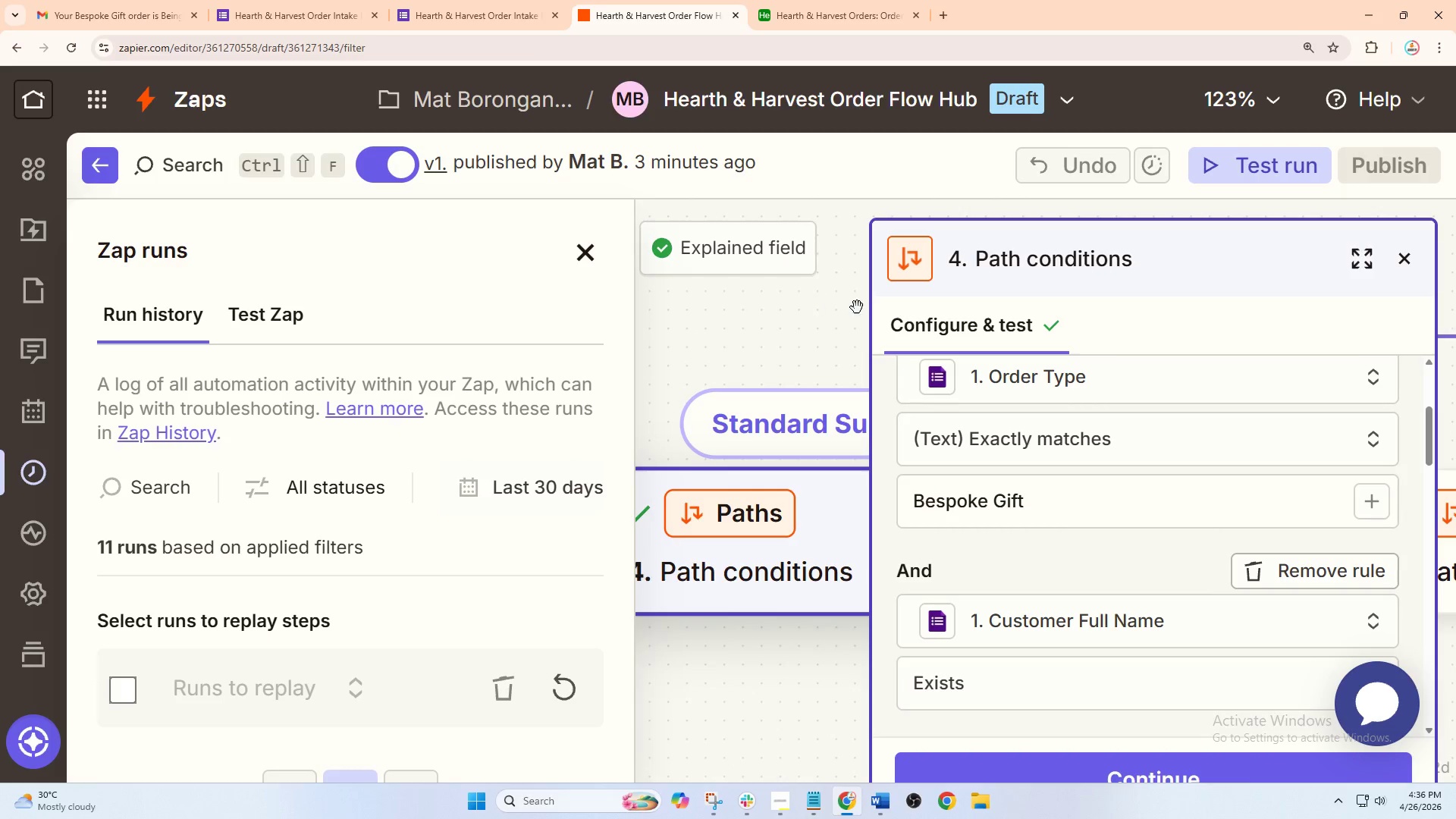 
hold_key(key=ControlLeft, duration=1.09)
 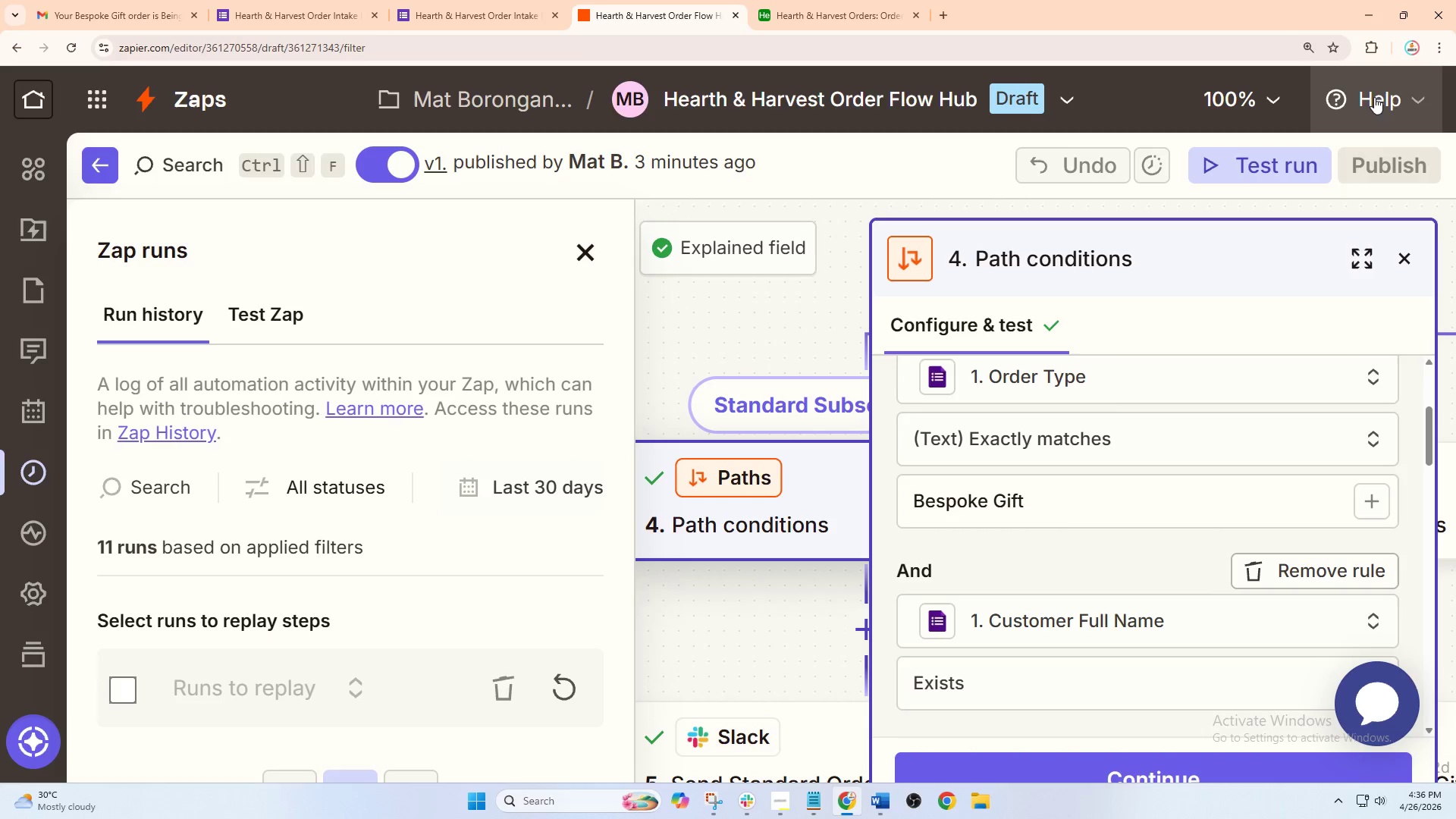 
scroll: coordinate [1100, 391], scroll_direction: up, amount: 8.0
 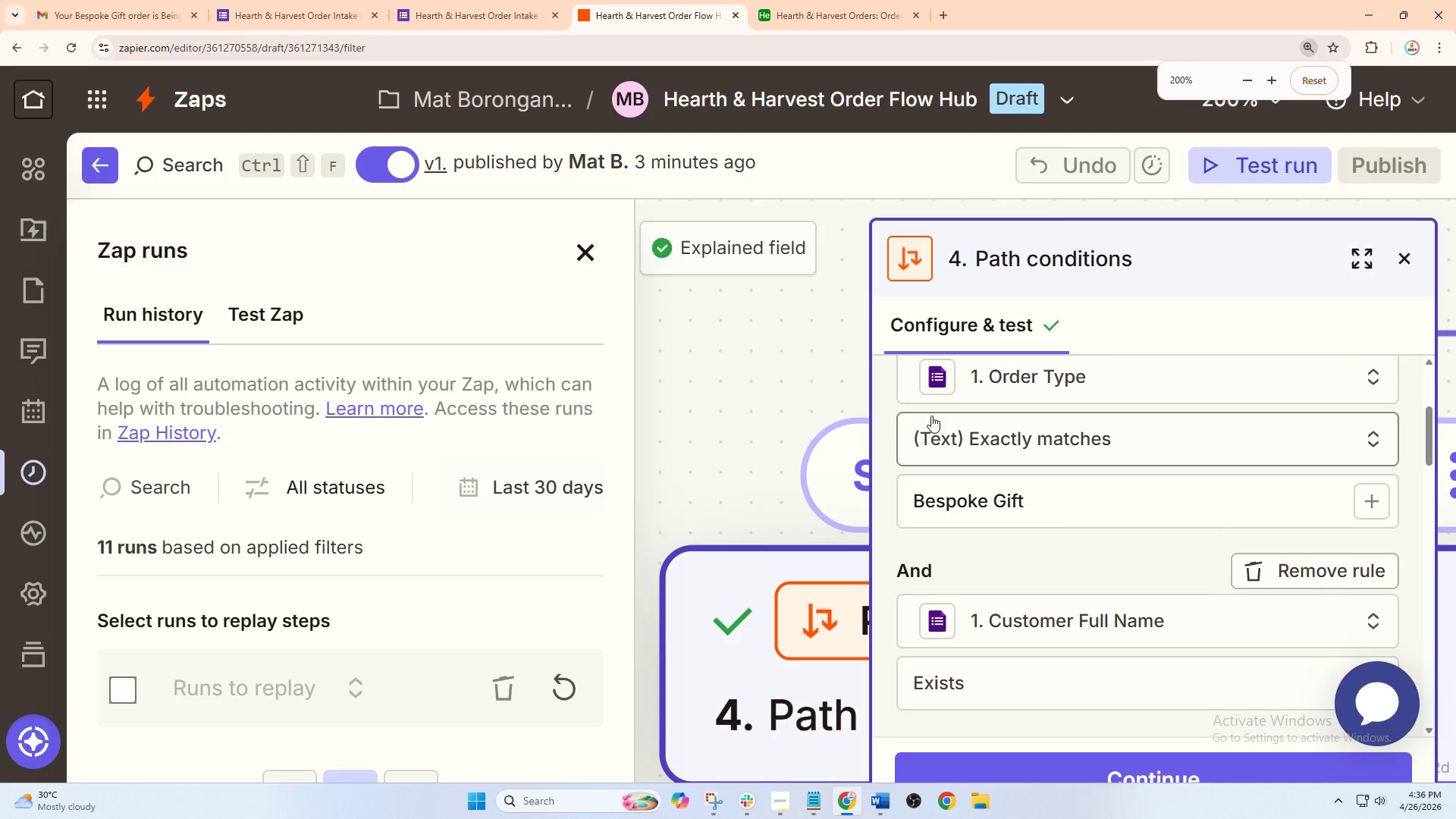 
left_click([1449, 52])
 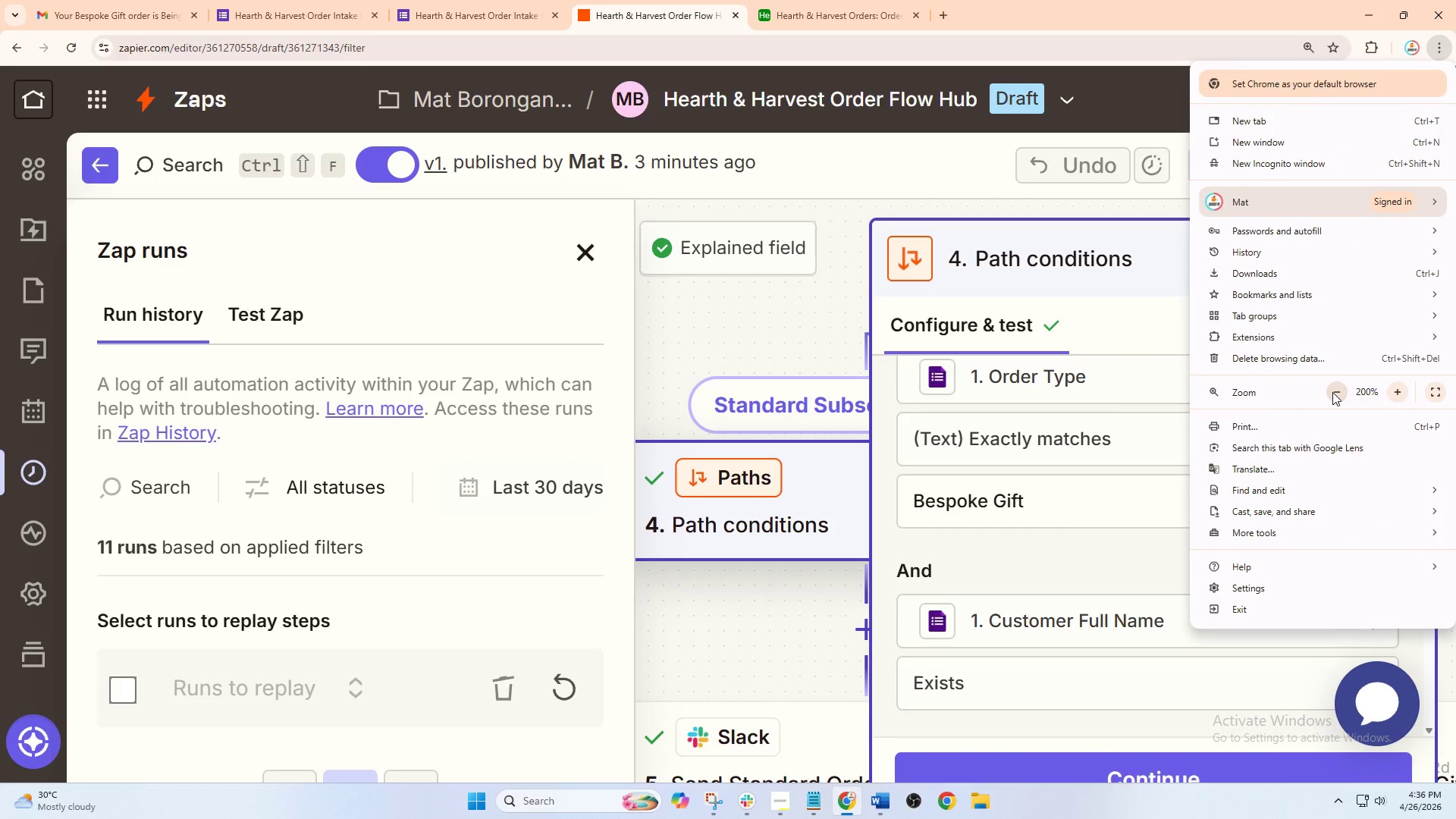 
double_click([1332, 392])
 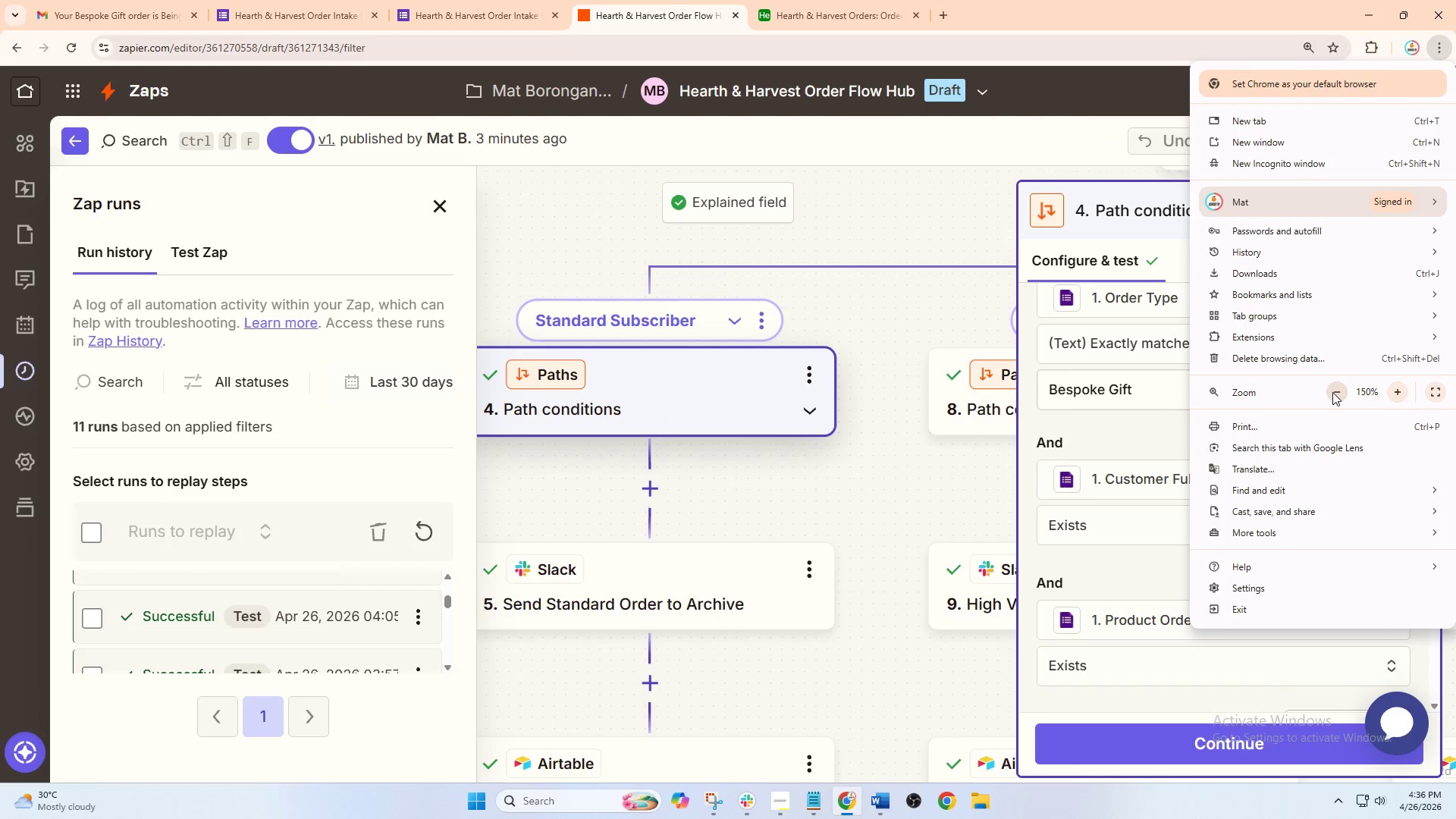 
left_click([1332, 392])
 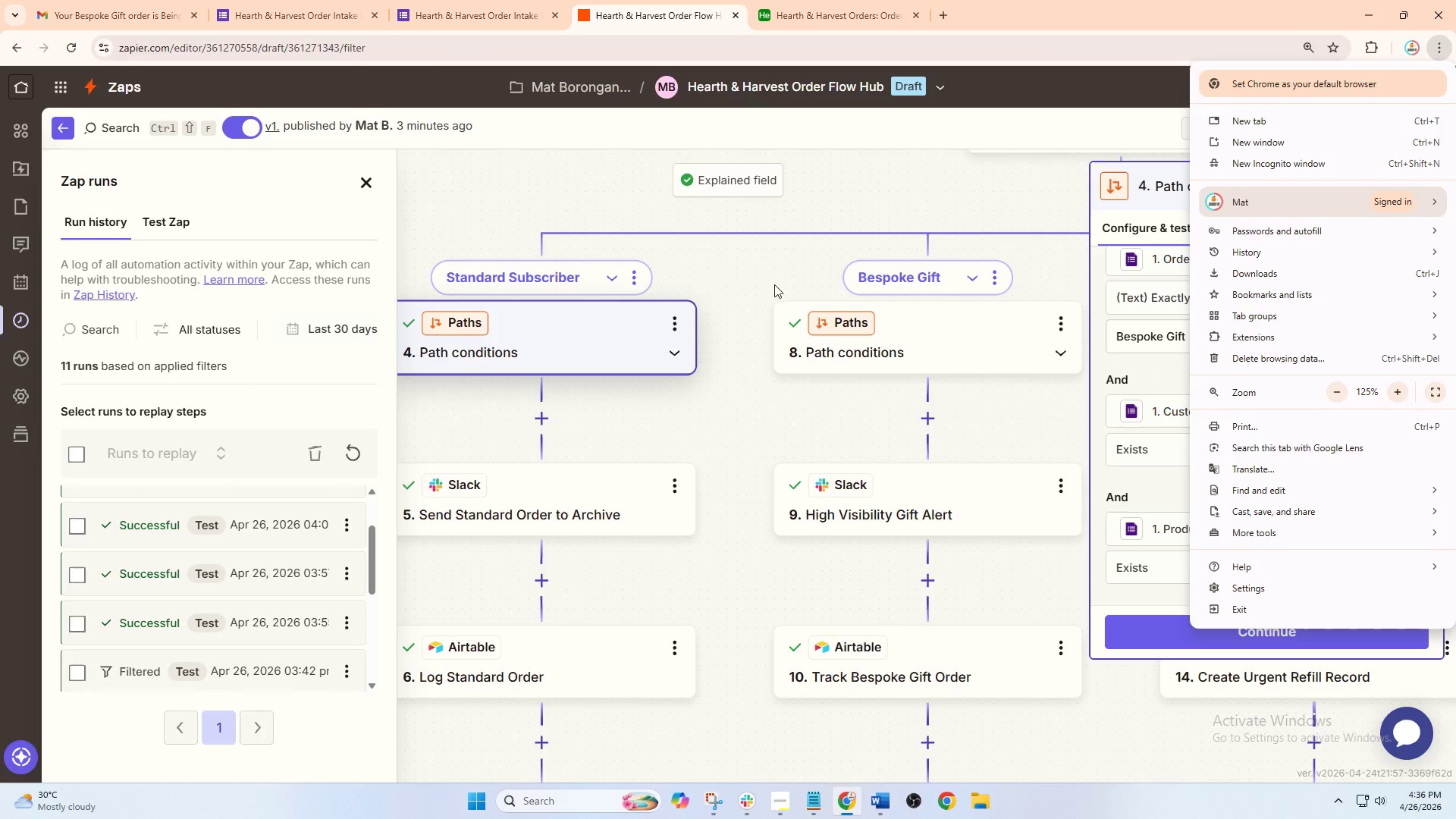 
scroll: coordinate [677, 410], scroll_direction: down, amount: 7.0
 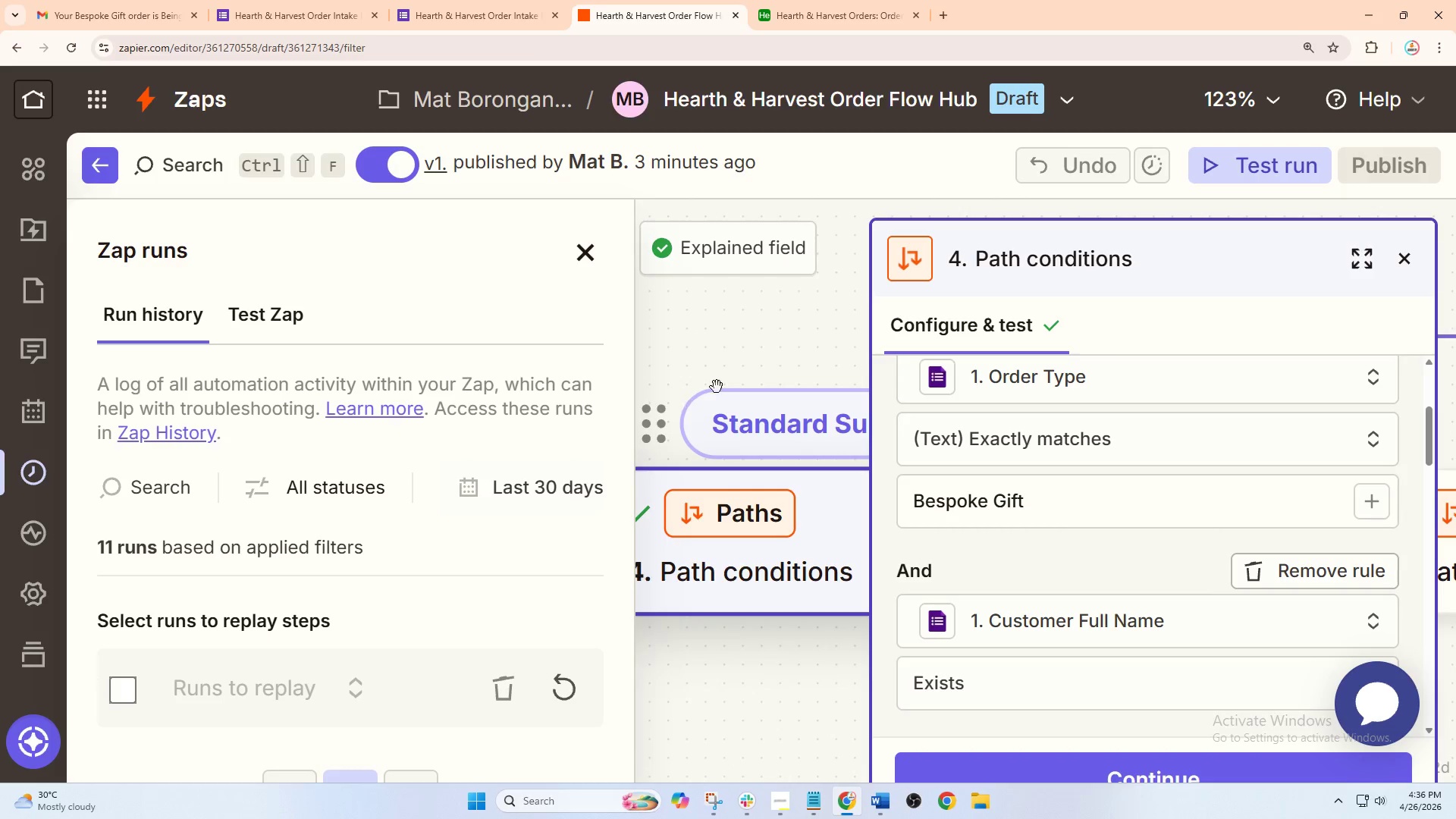 
left_click_drag(start_coordinate=[695, 270], to_coordinate=[794, 290])
 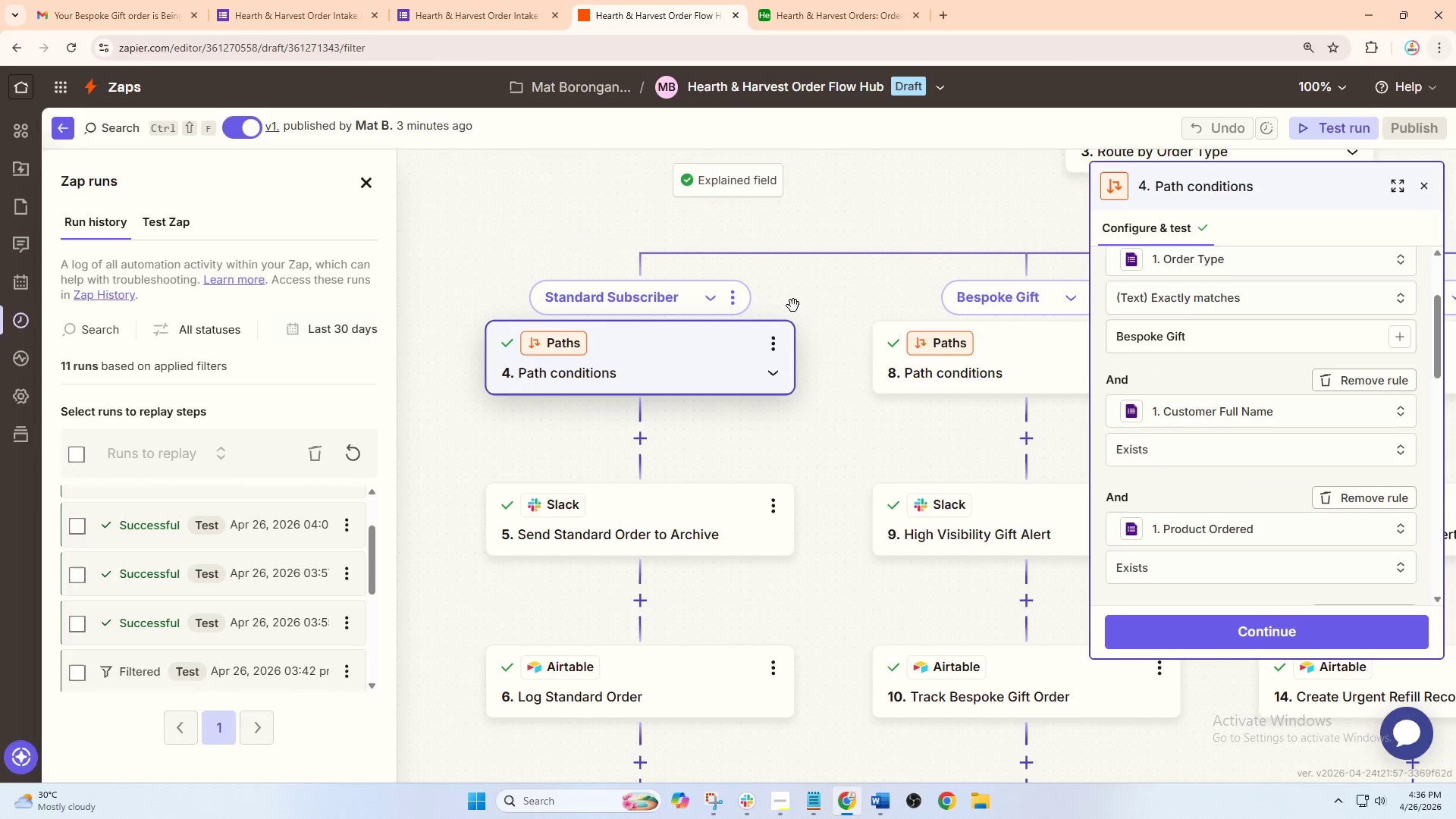 
scroll: coordinate [724, 324], scroll_direction: down, amount: 3.0
 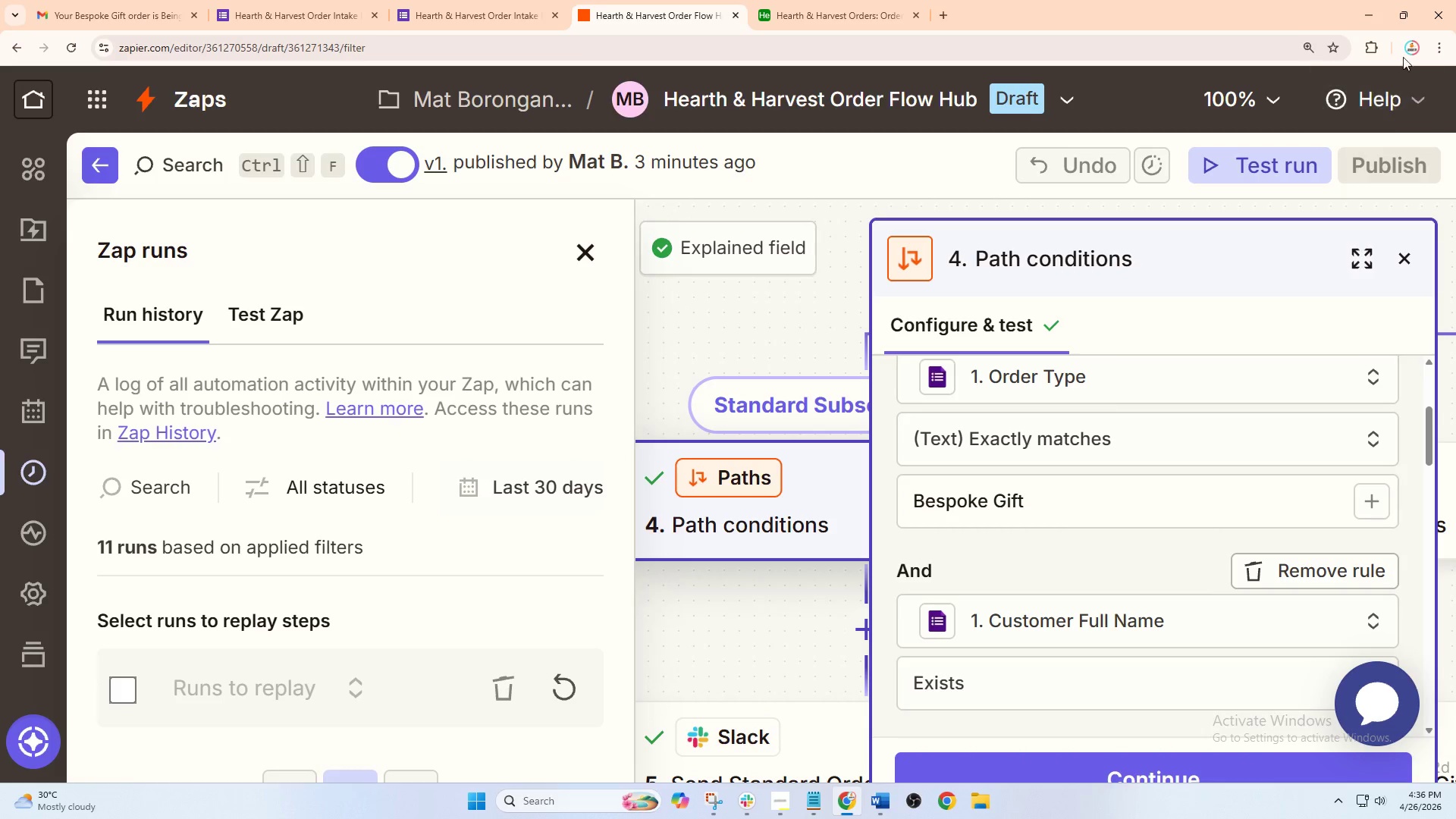 
hold_key(key=ControlLeft, duration=0.58)
 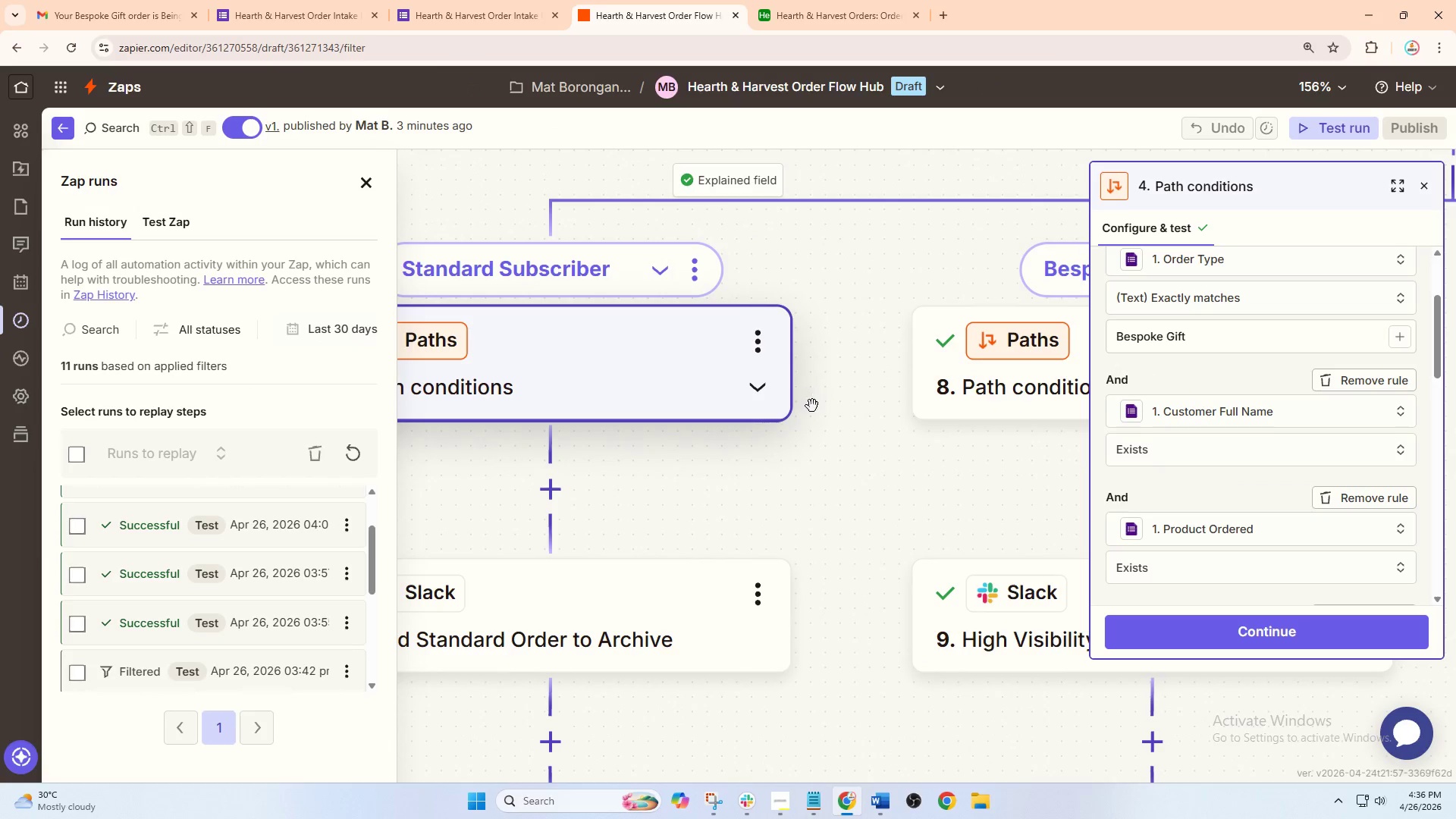 
hold_key(key=ControlLeft, duration=0.55)
 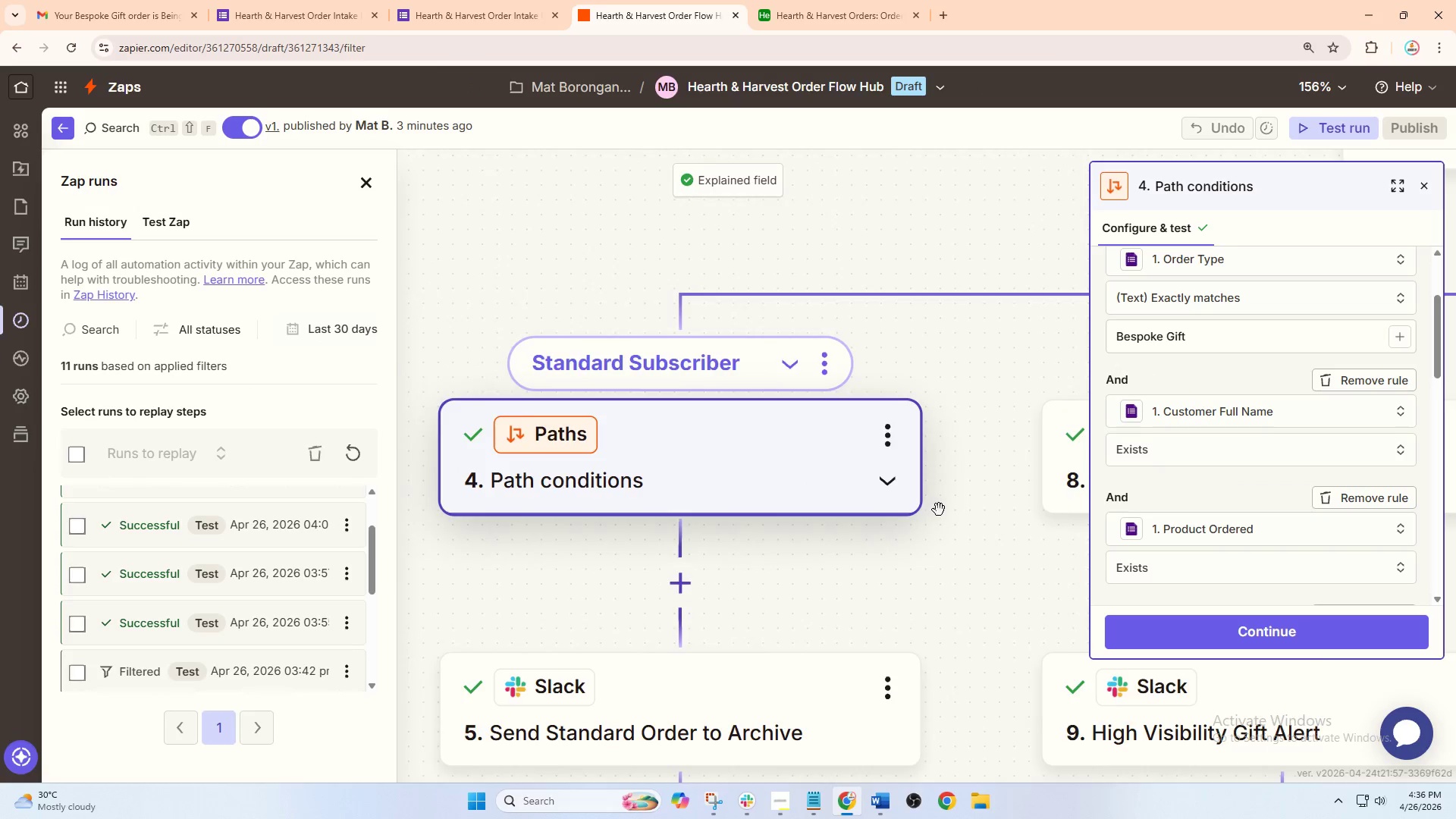 
left_click_drag(start_coordinate=[807, 416], to_coordinate=[937, 510])
 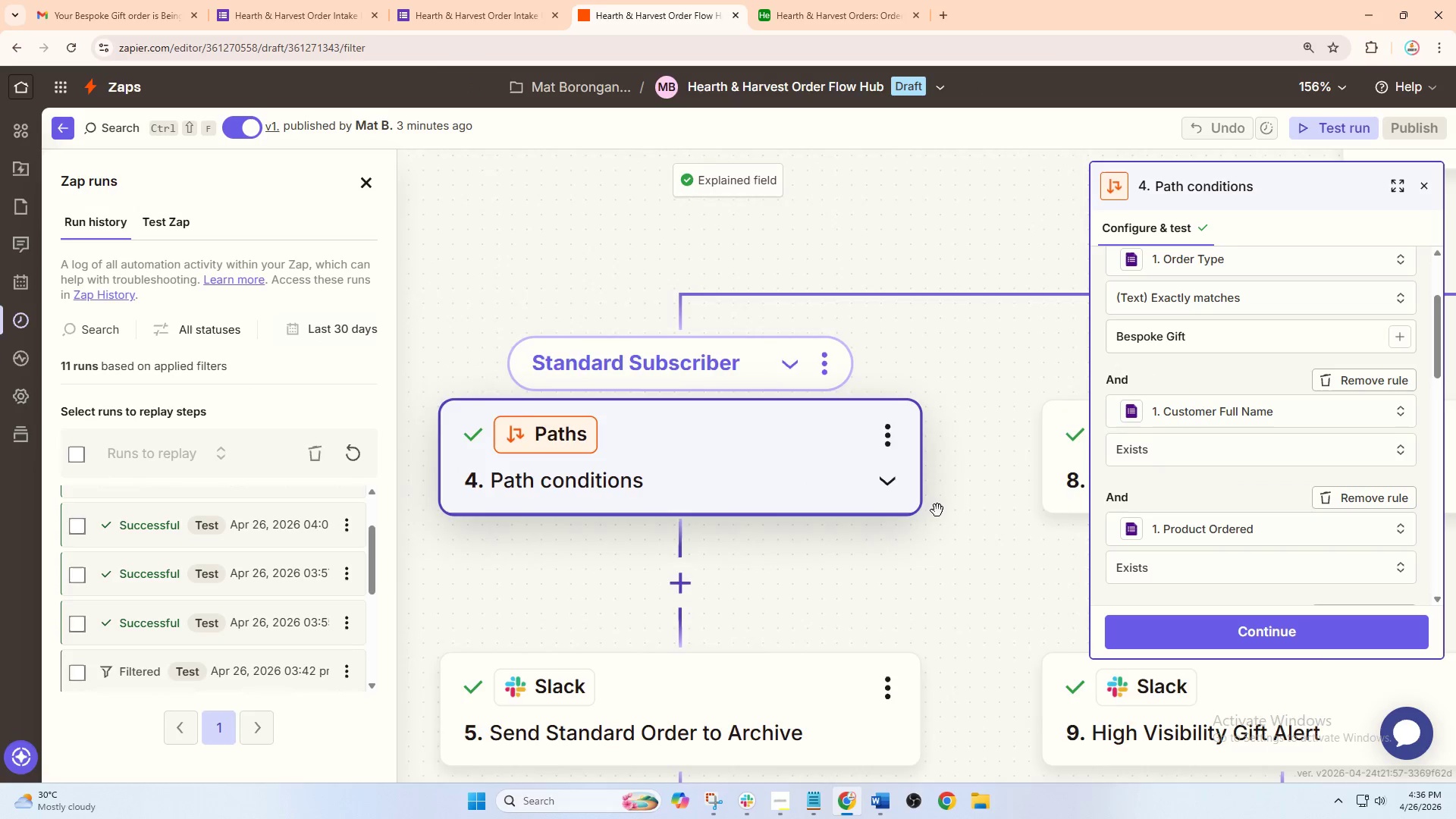 
hold_key(key=ControlLeft, duration=0.69)
 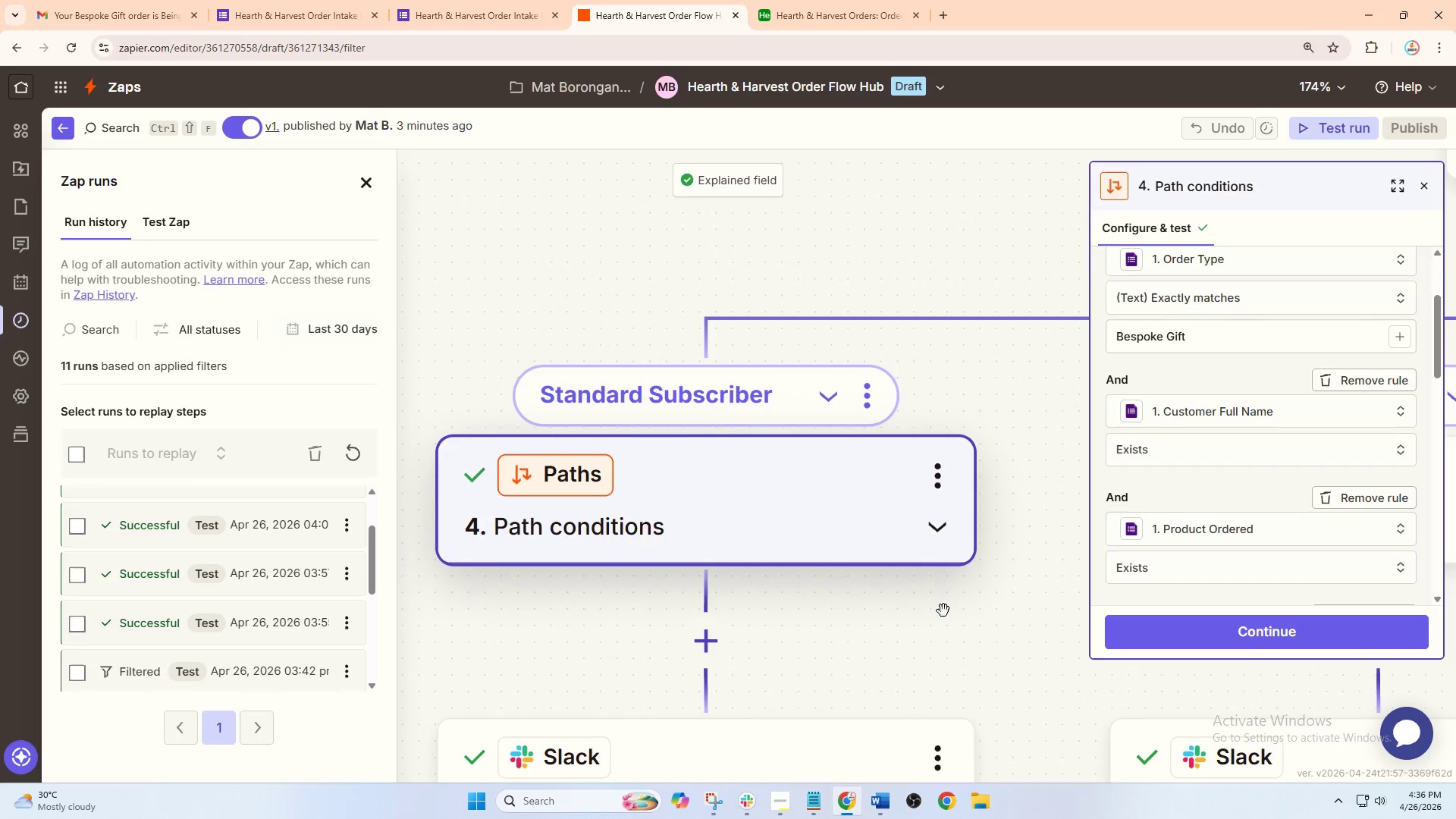 
left_click_drag(start_coordinate=[889, 560], to_coordinate=[944, 610])
 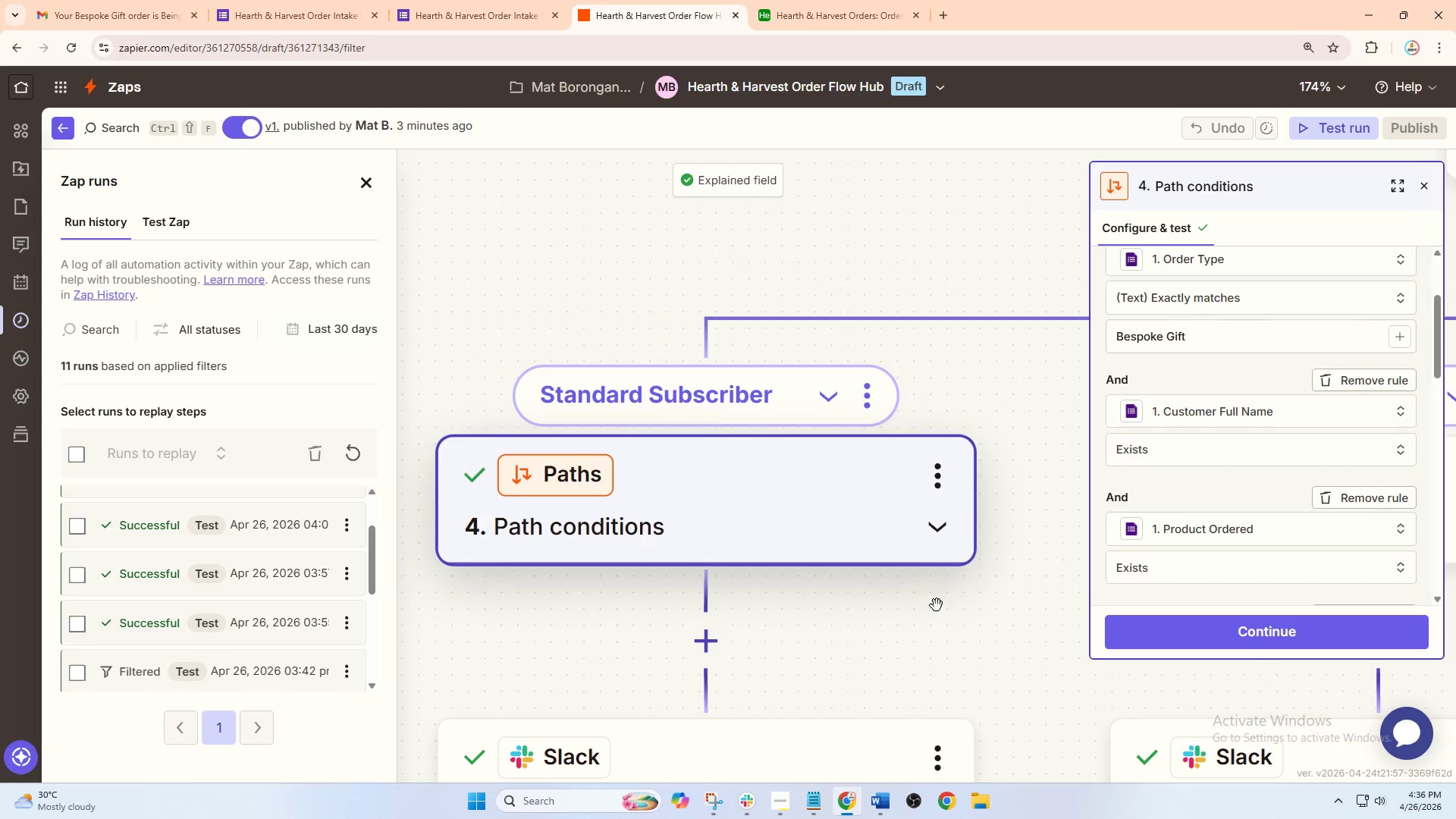 
hold_key(key=ControlLeft, duration=0.58)
left_click_drag(start_coordinate=[916, 605], to_coordinate=[994, 614])
 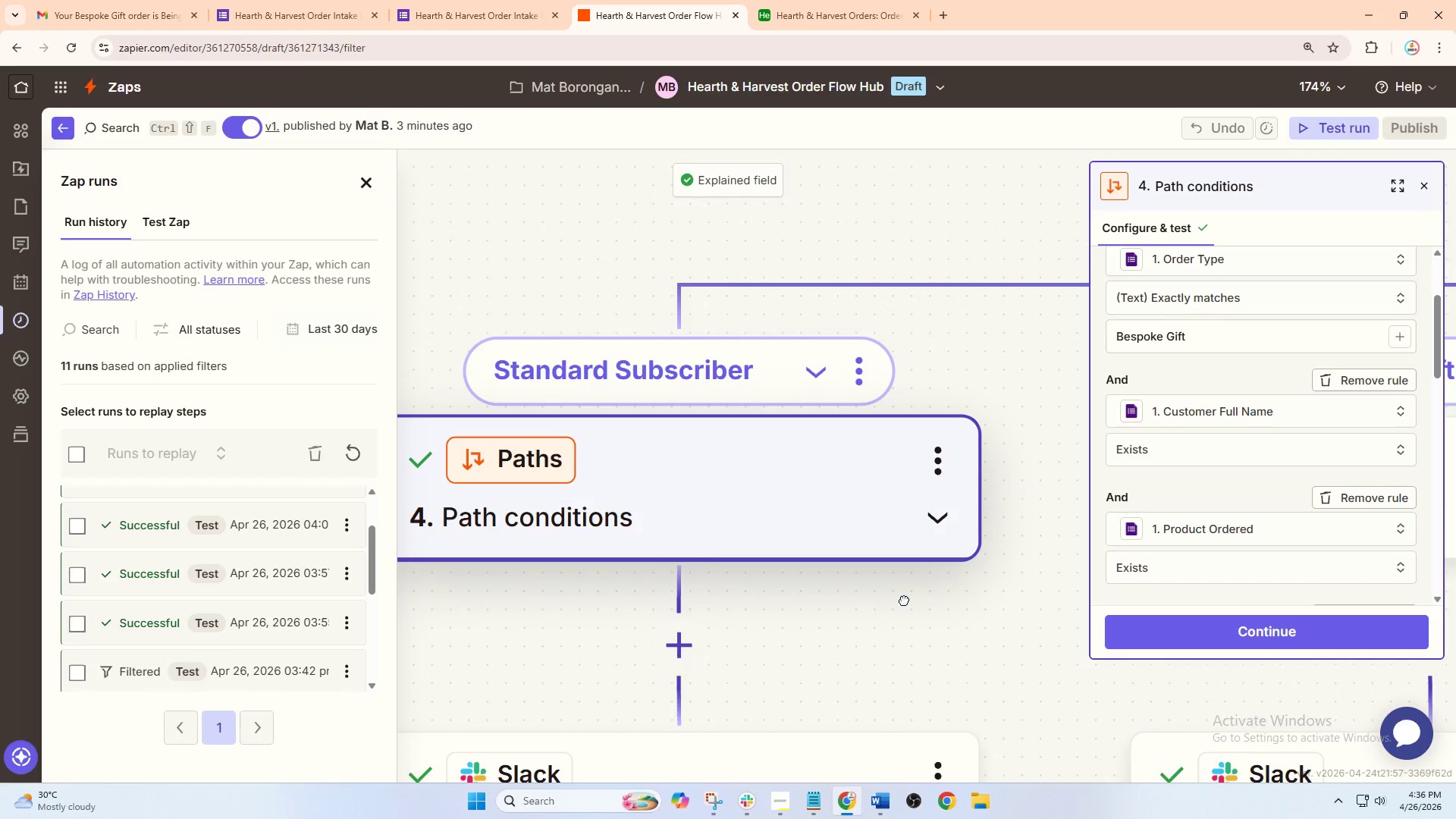 
left_click_drag(start_coordinate=[905, 613], to_coordinate=[965, 624])
 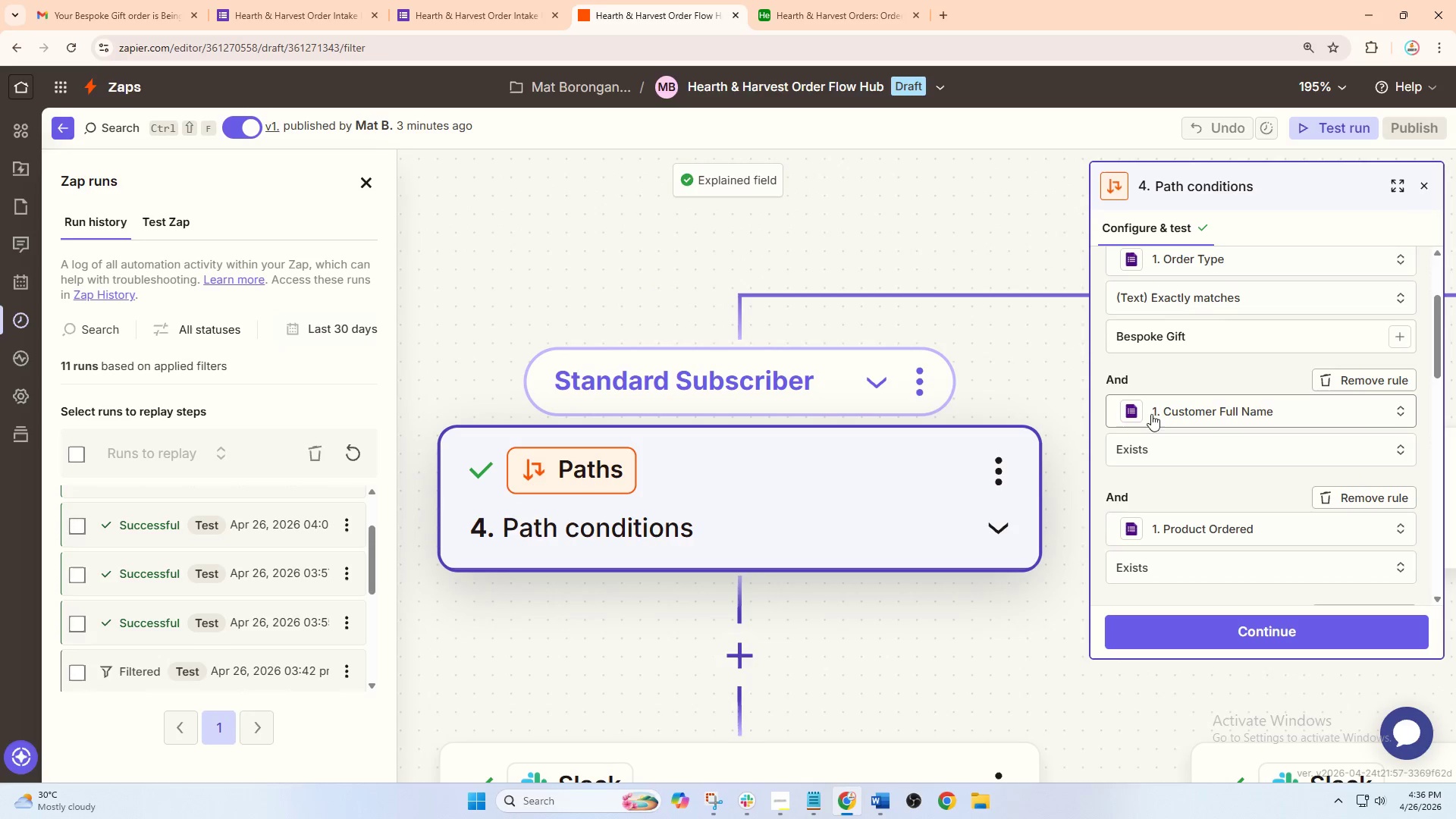 
scroll: coordinate [1222, 407], scroll_direction: up, amount: 8.0
 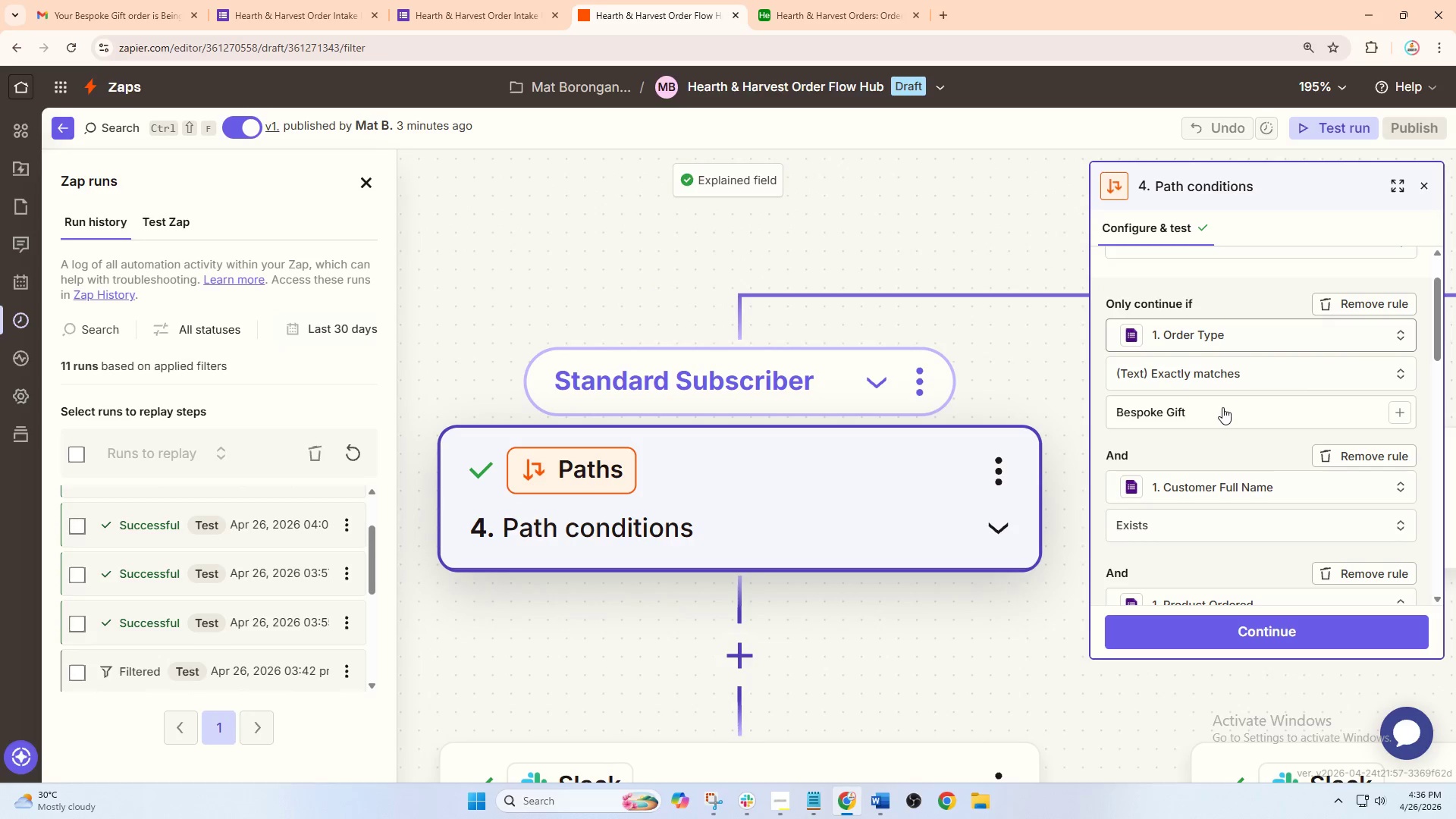 
scroll: coordinate [1222, 407], scroll_direction: down, amount: 1.0
 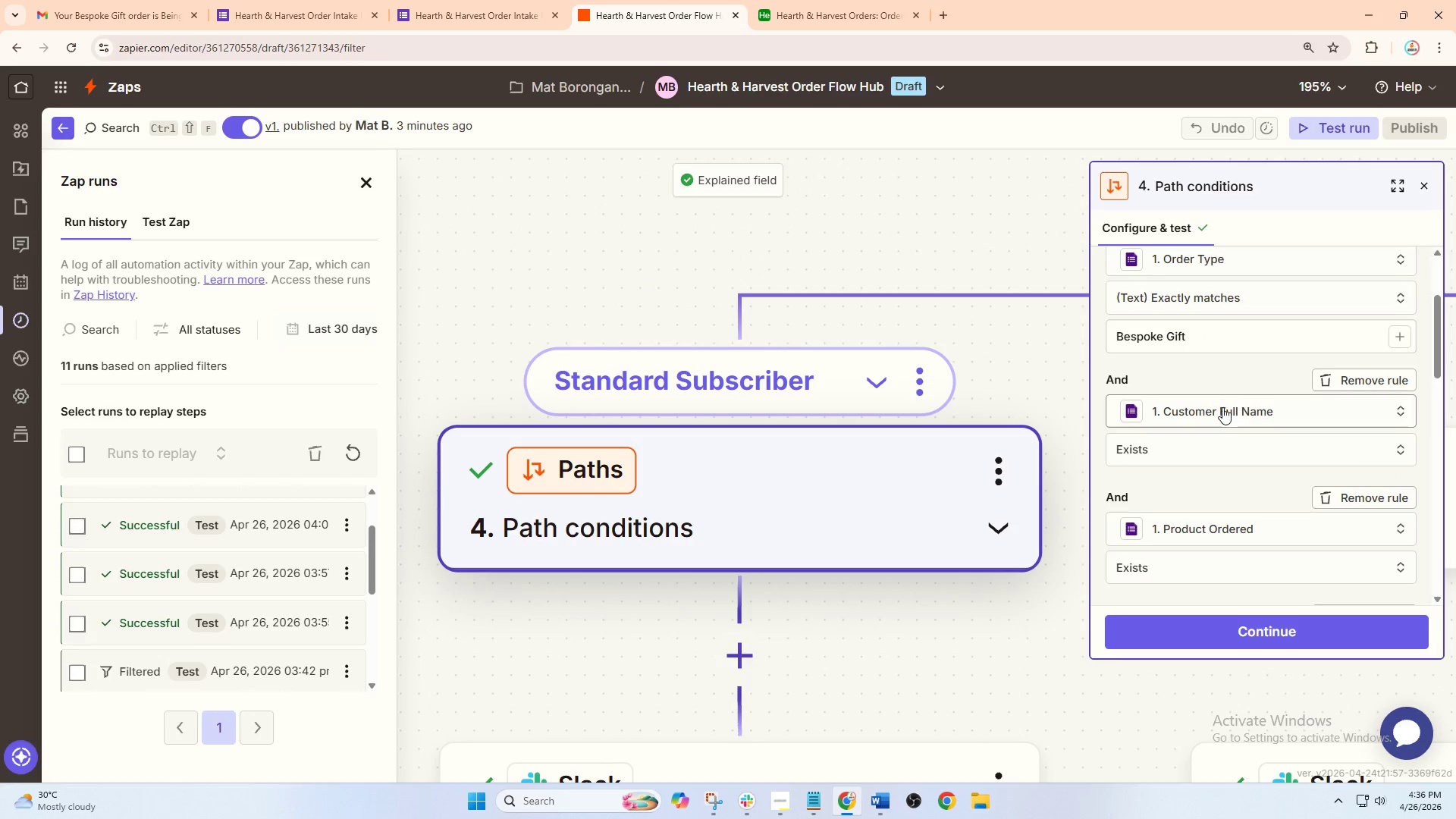 
left_click([715, 812])
 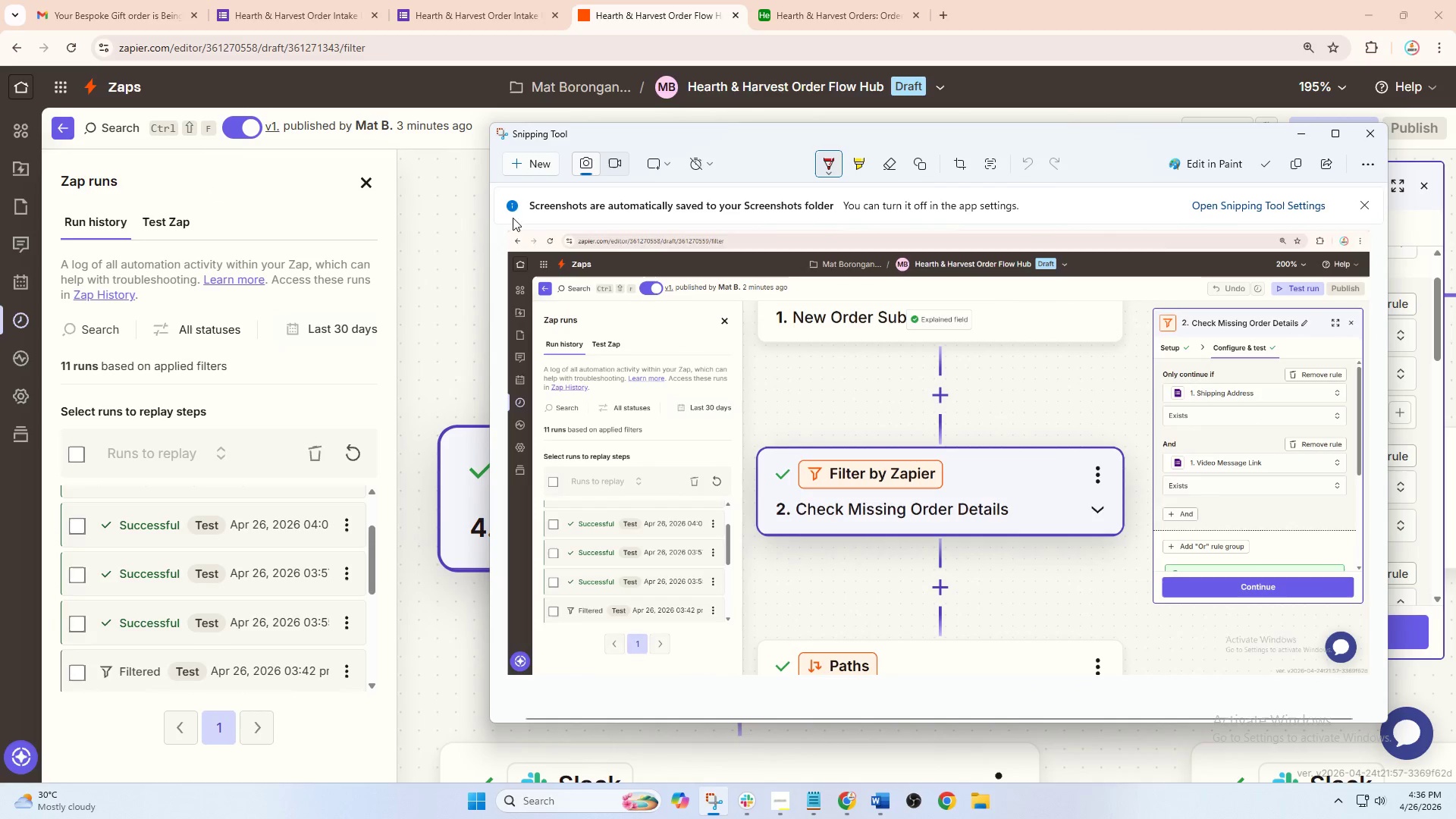 
scroll: coordinate [1222, 407], scroll_direction: up, amount: 1.0
 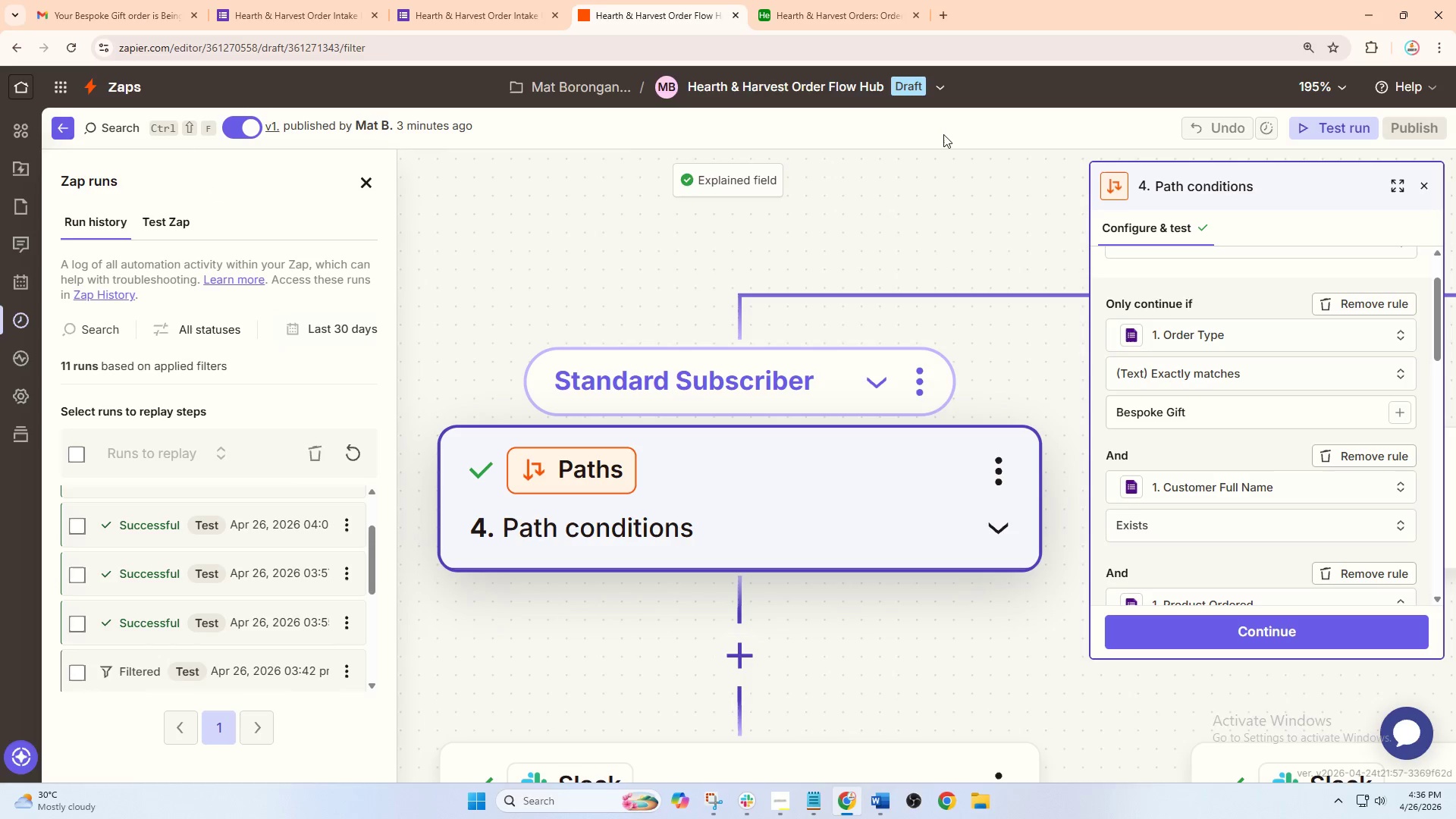 
left_click([523, 157])
 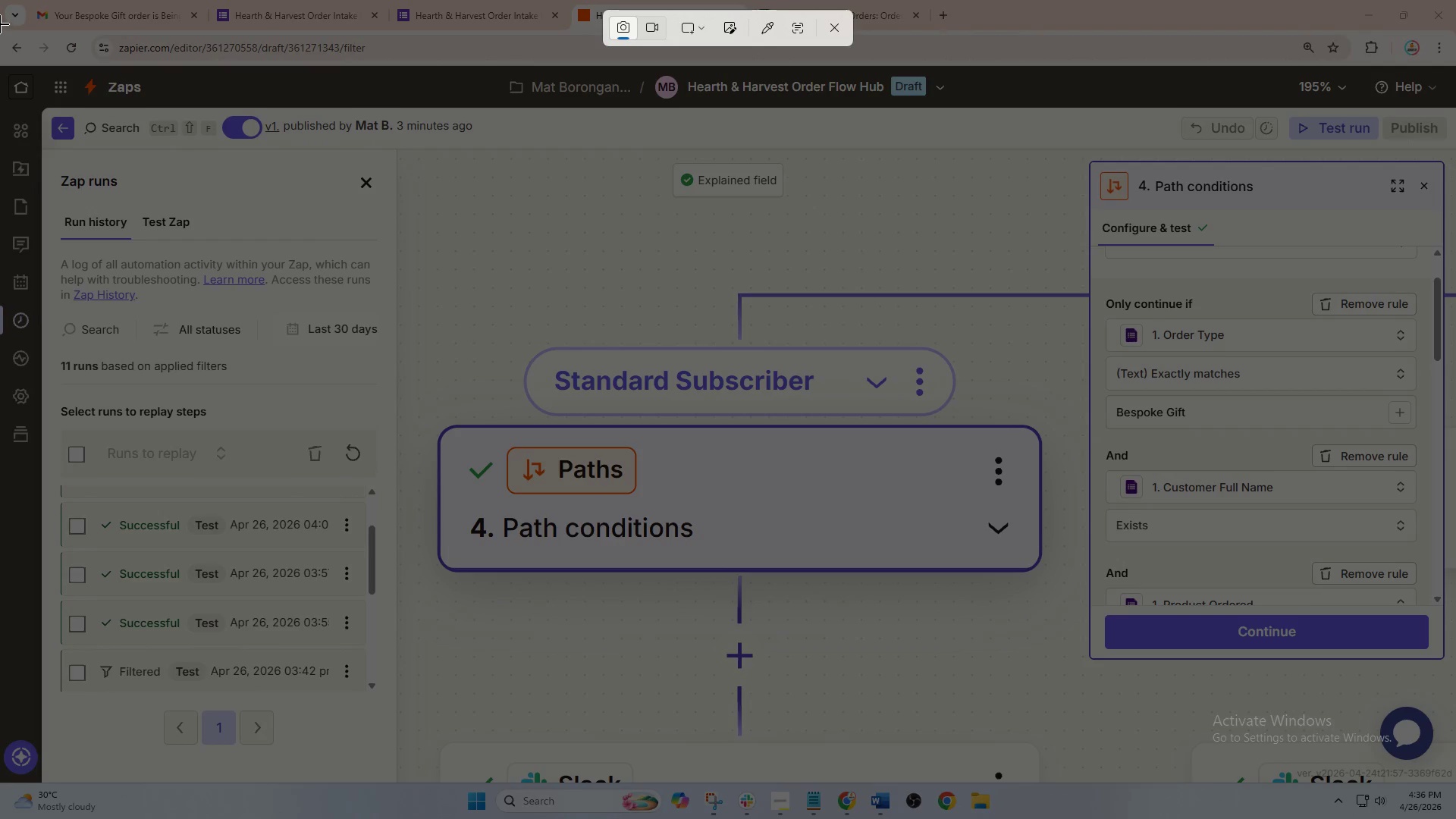 
left_click_drag(start_coordinate=[0, 24], to_coordinate=[1454, 781])
 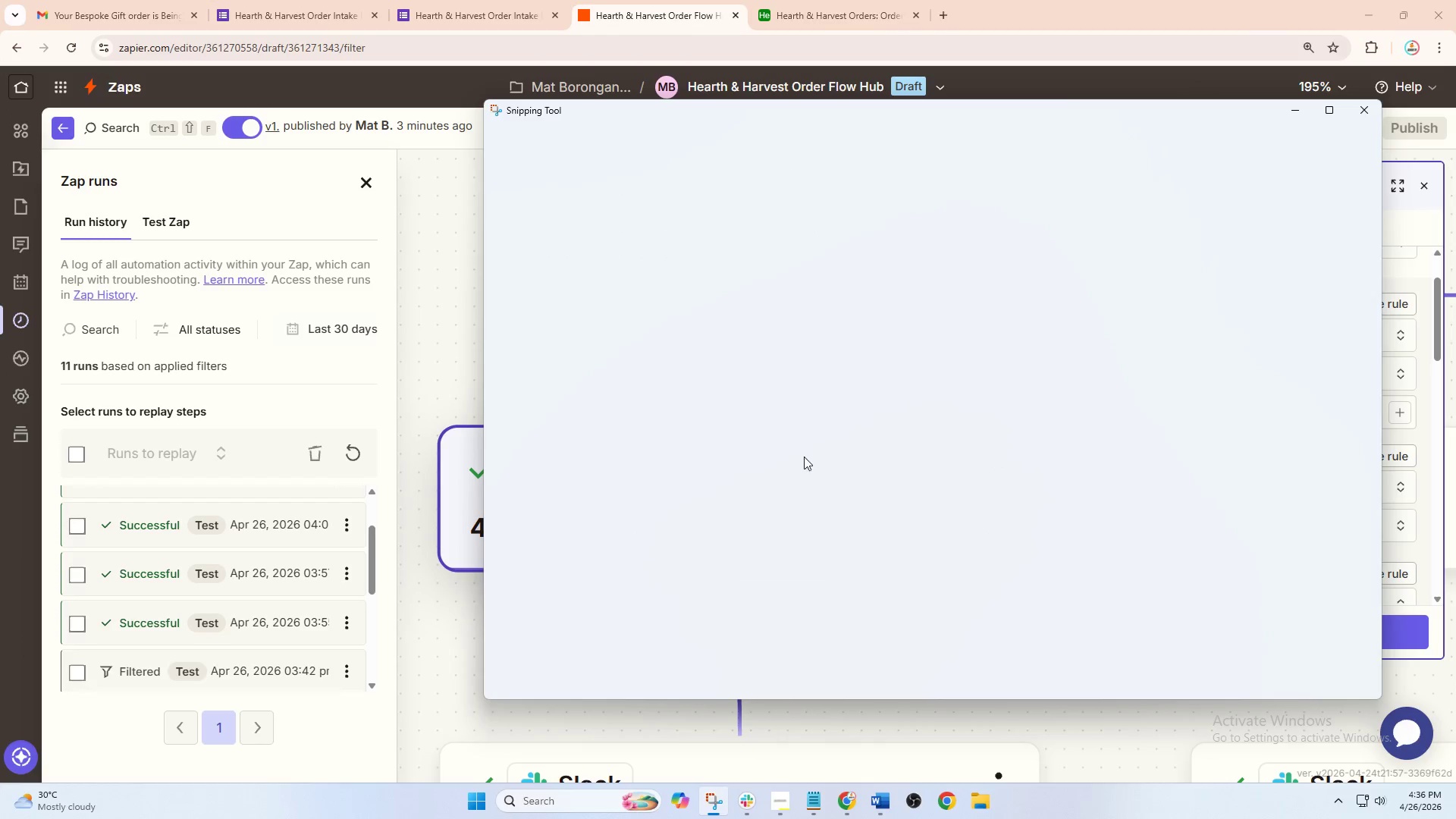 
right_click([780, 410])
 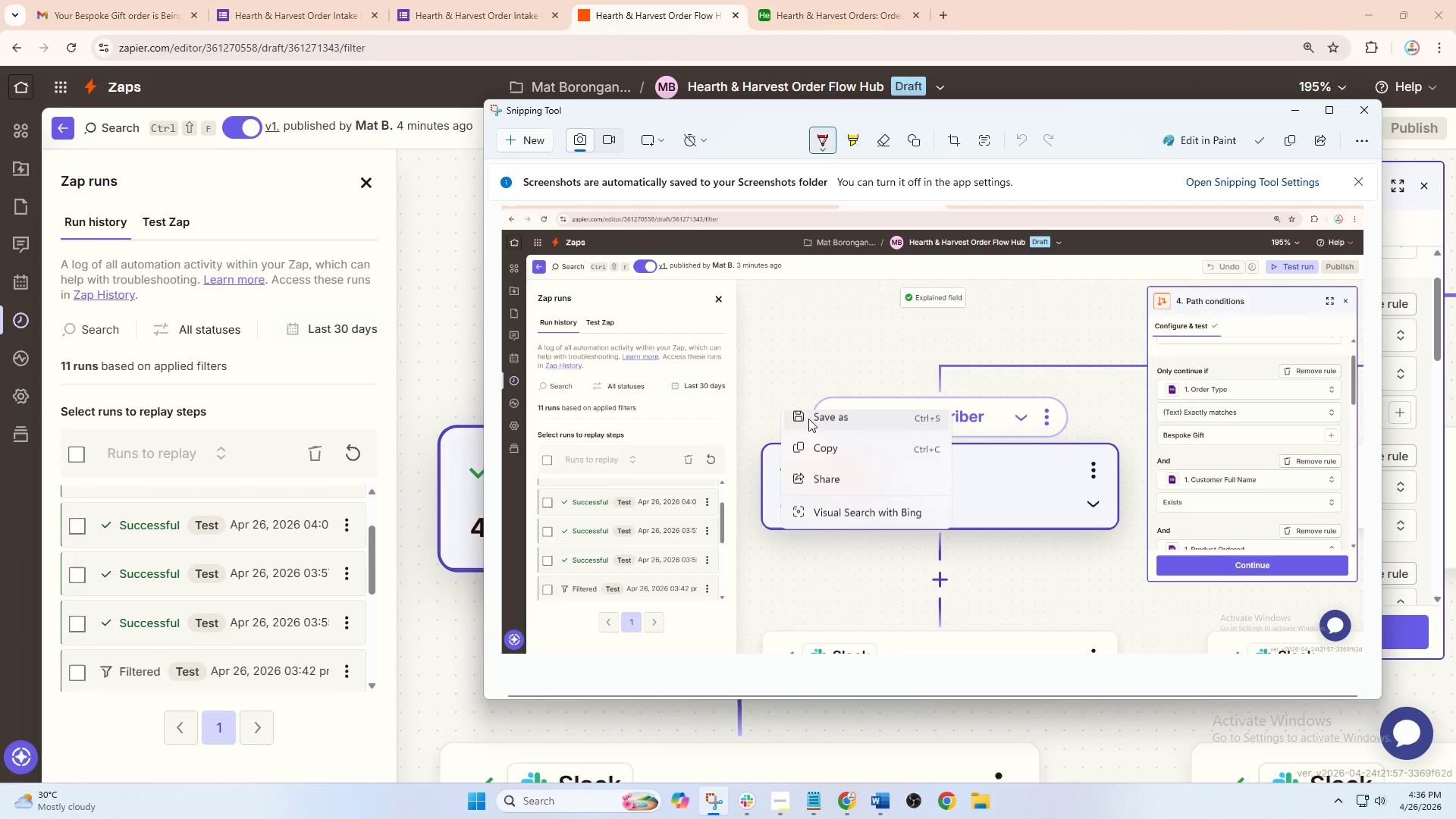 
left_click([827, 421])
 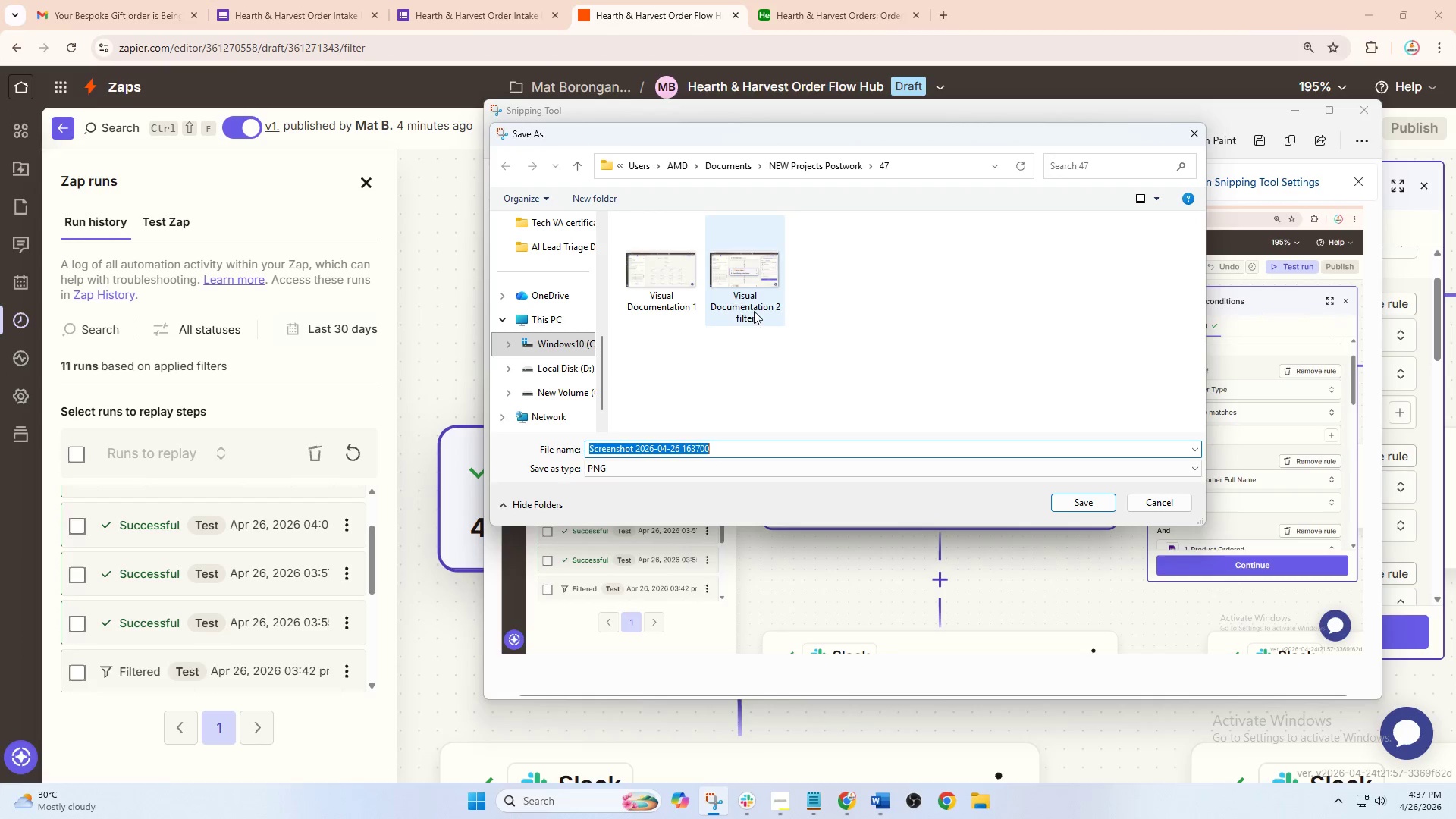 
left_click([670, 295])
 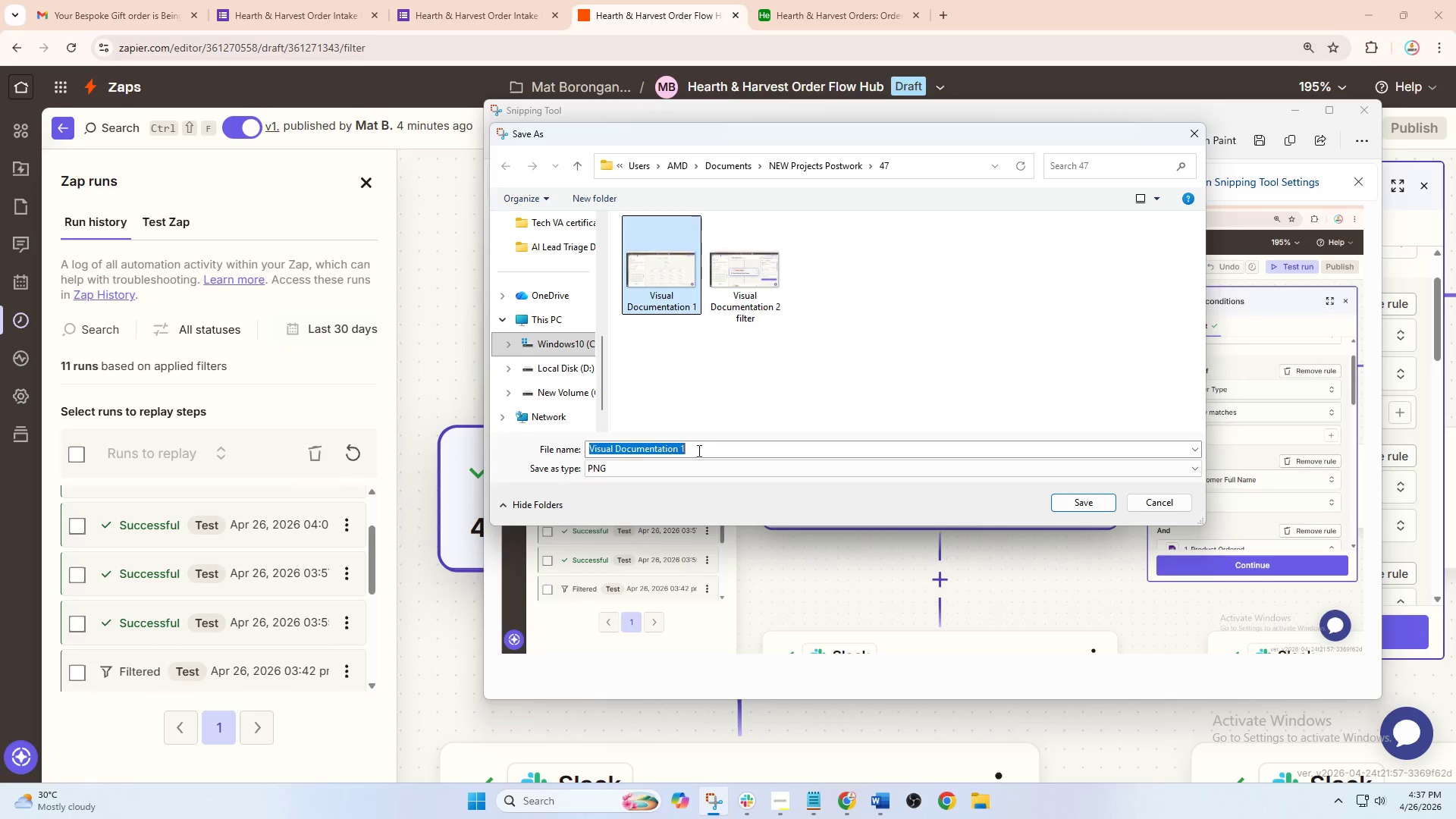 
double_click([698, 450])
 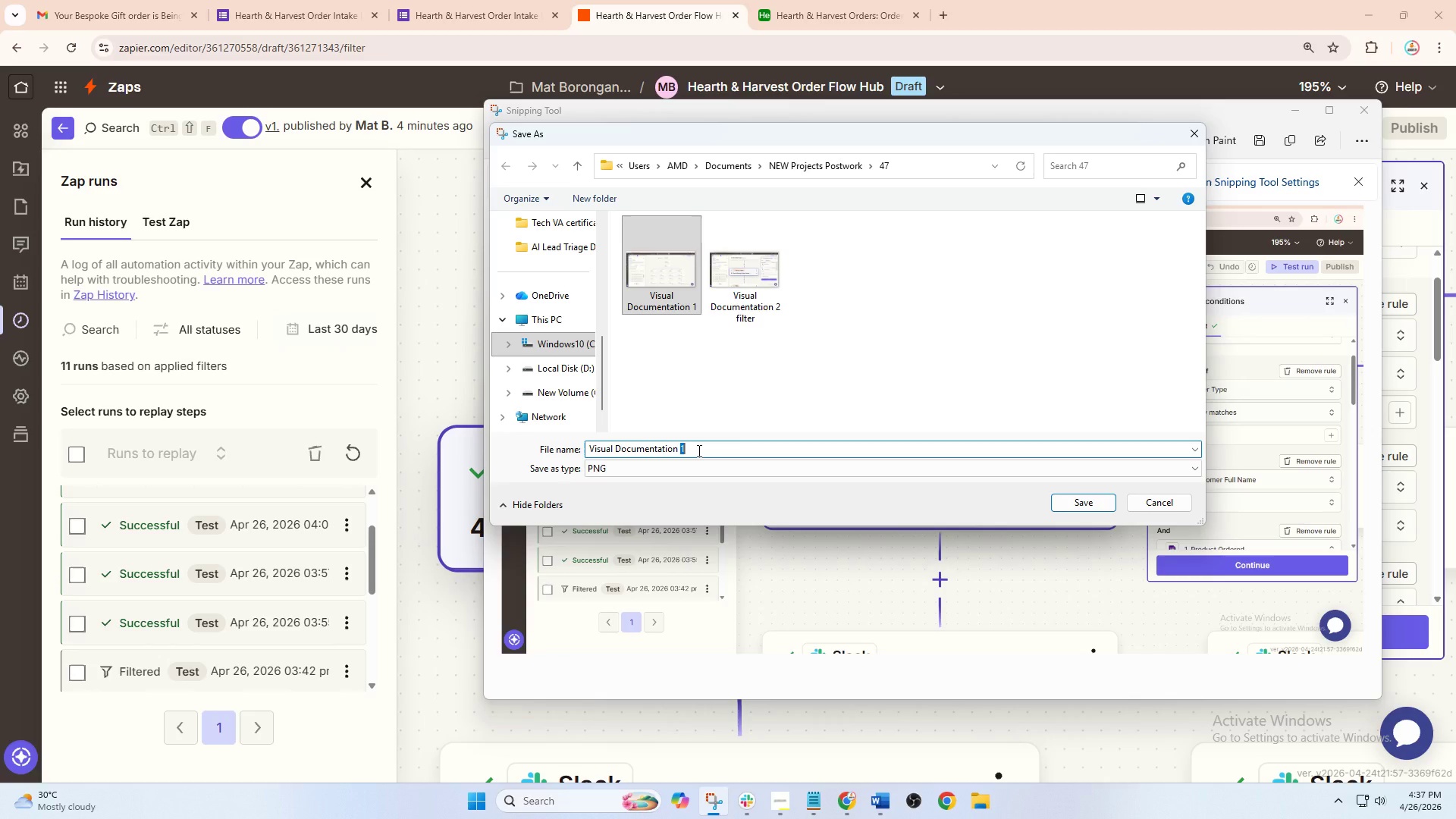 
type(3)
key(Backspace)
type(path a)
key(Backspace)
key(Backspace)
key(Backspace)
key(Backspace)
key(Backspace)
key(Backspace)
type(path )
key(Backspace)
key(Backspace)
key(Backspace)
key(Backspace)
key(Backspace)
type(PATH A)
 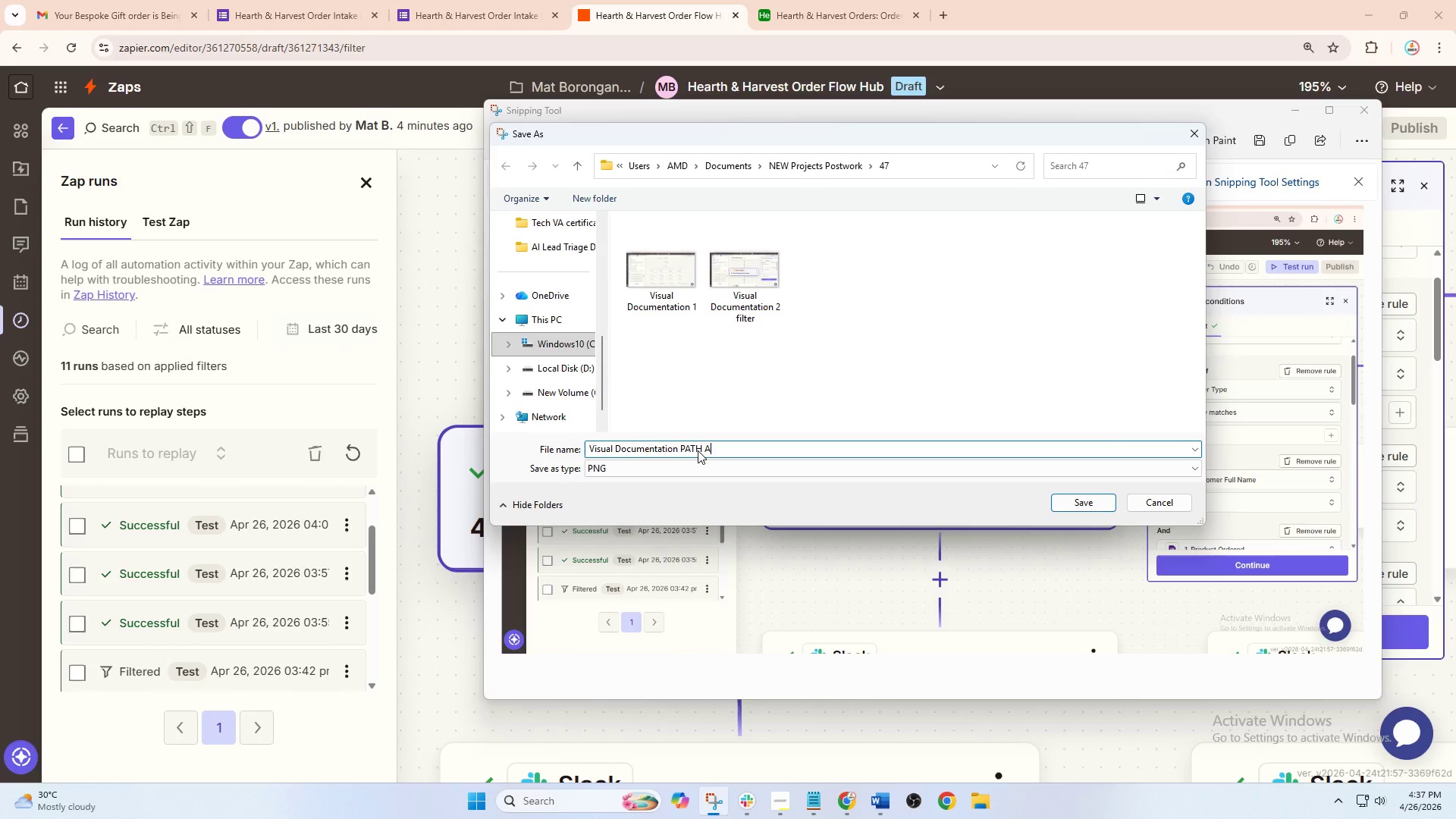 
key(Enter)
 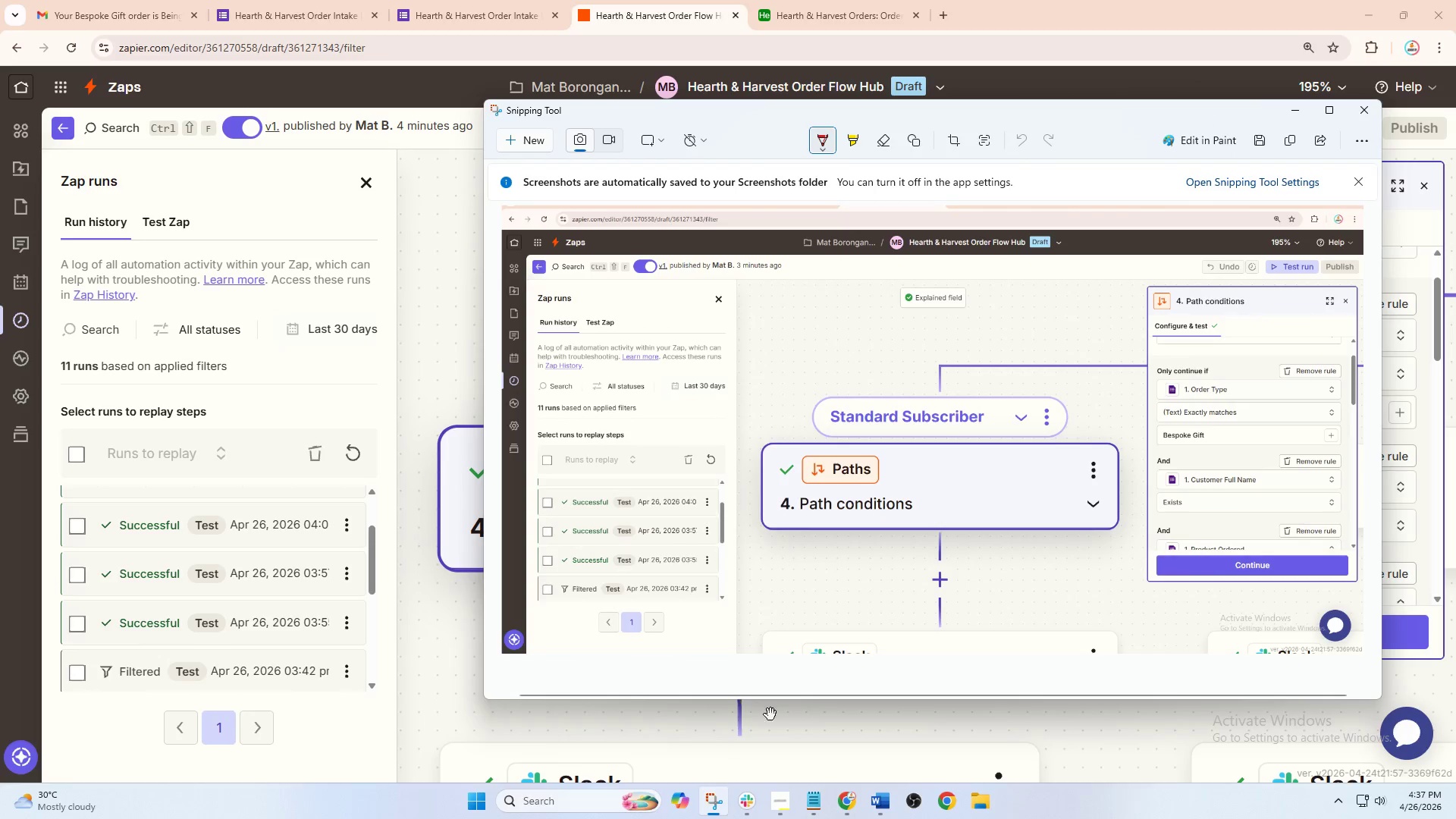 
left_click([849, 804])
 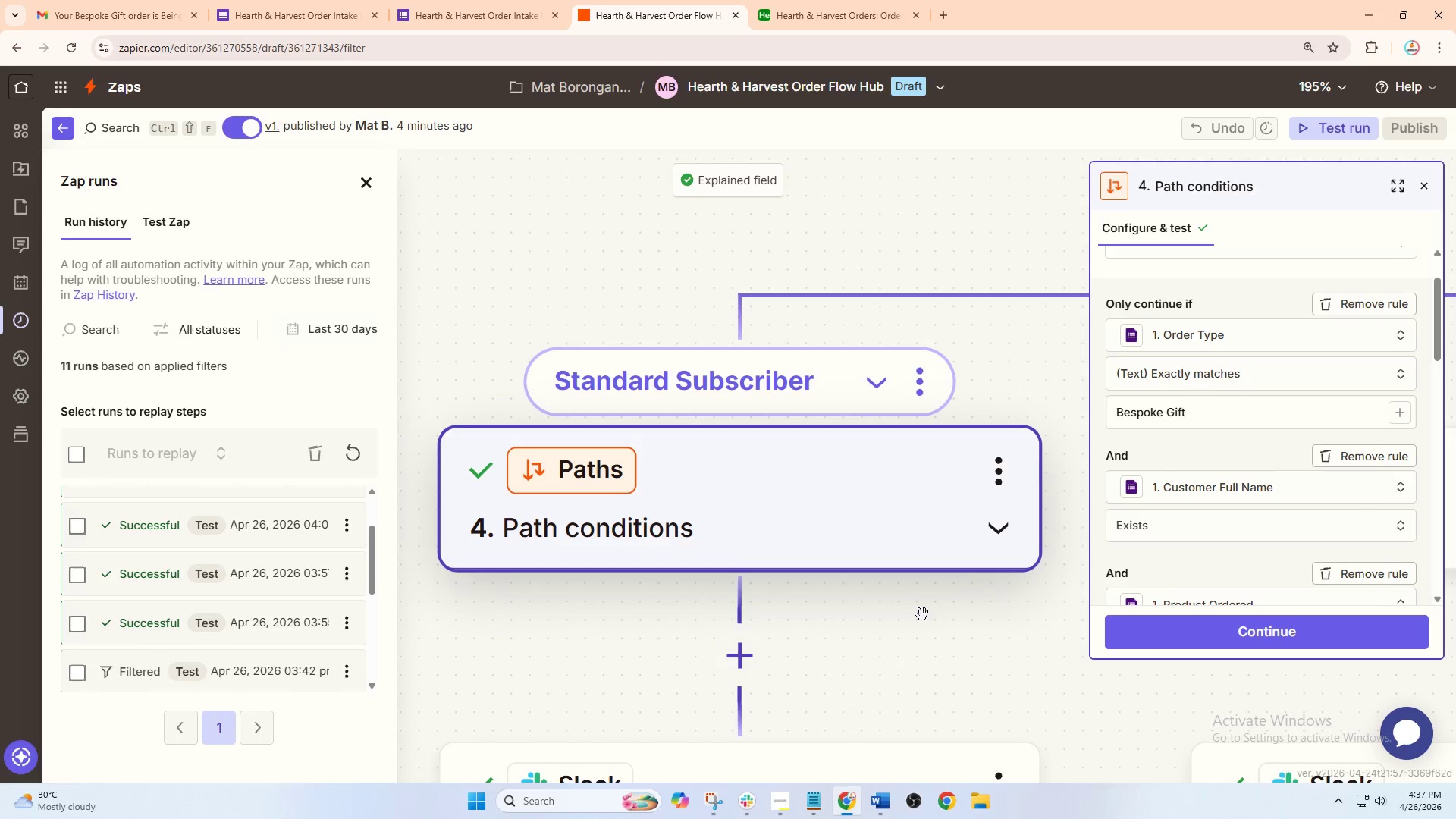 
left_click_drag(start_coordinate=[952, 637], to_coordinate=[550, 563])
 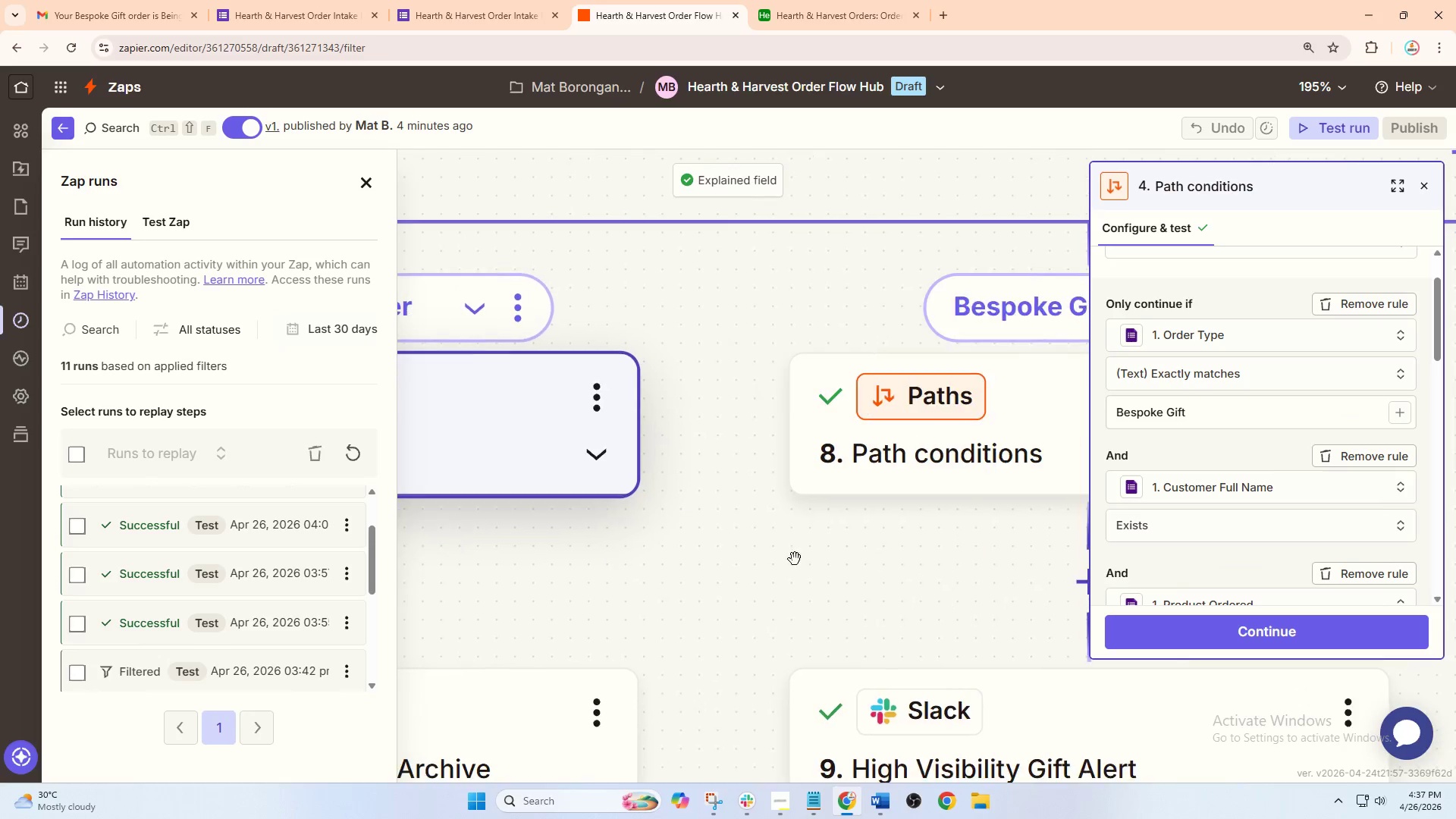 
left_click_drag(start_coordinate=[816, 559], to_coordinate=[493, 576])
 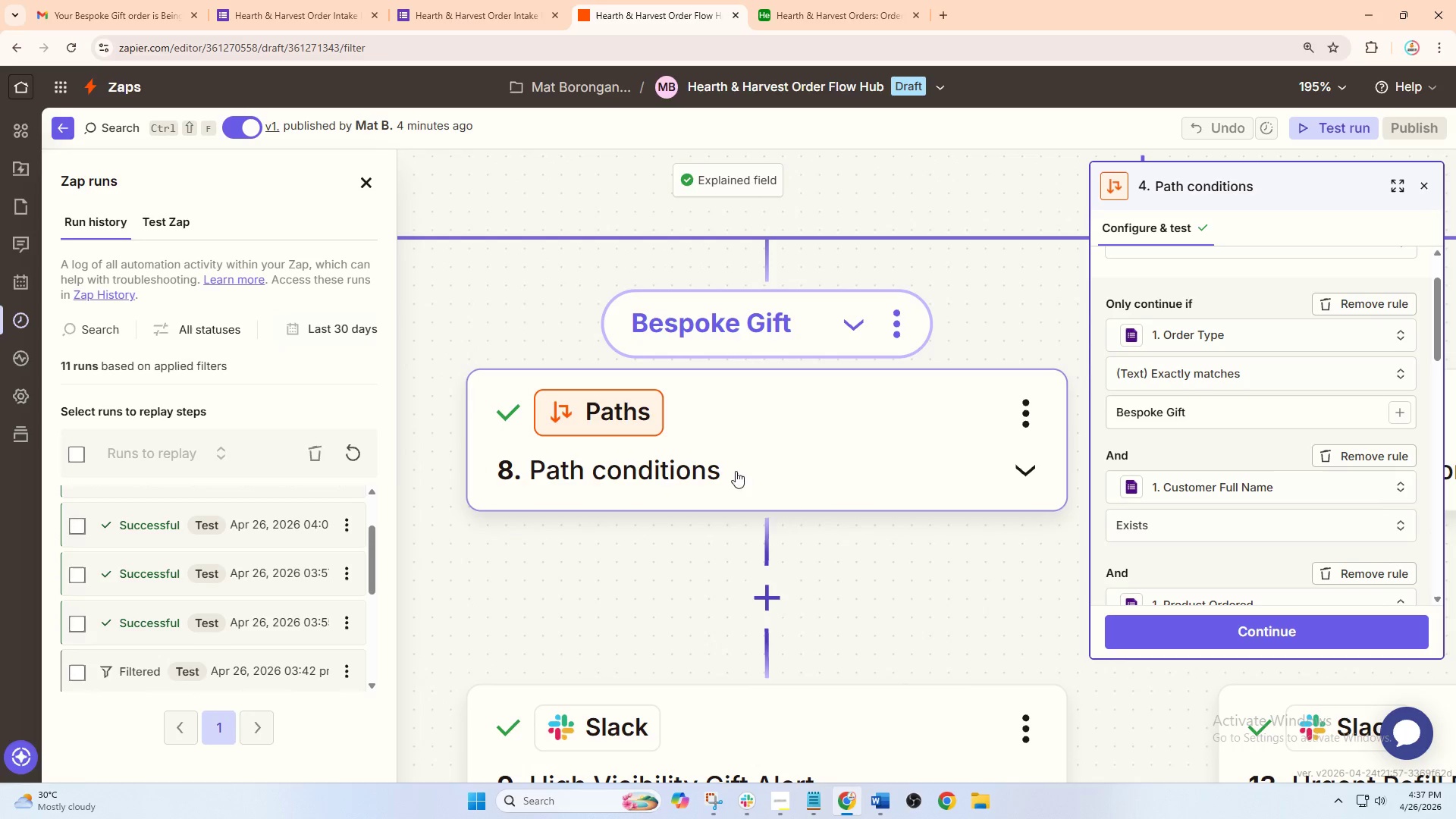 
left_click([764, 460])
 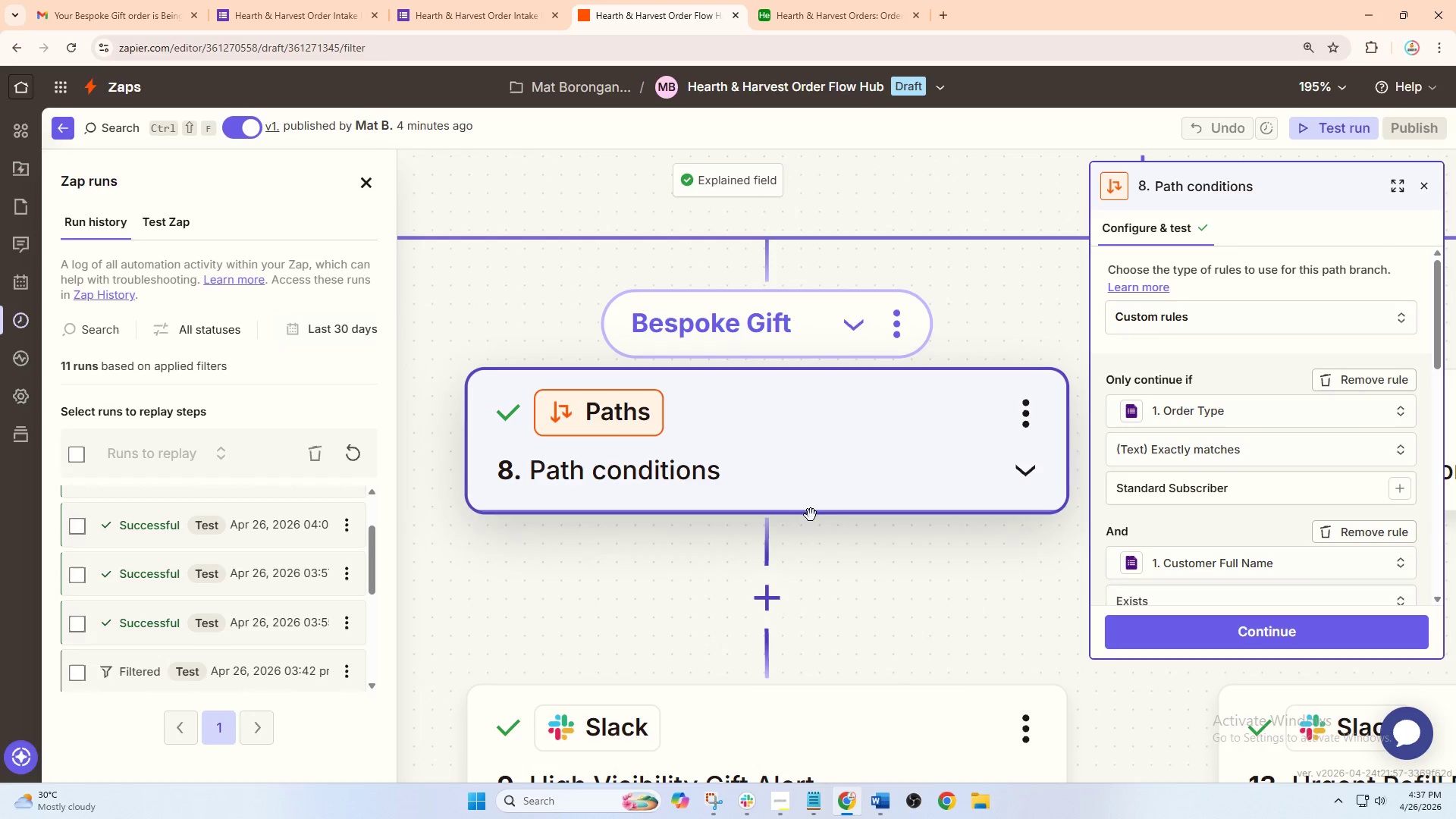 
left_click_drag(start_coordinate=[871, 598], to_coordinate=[860, 573])
 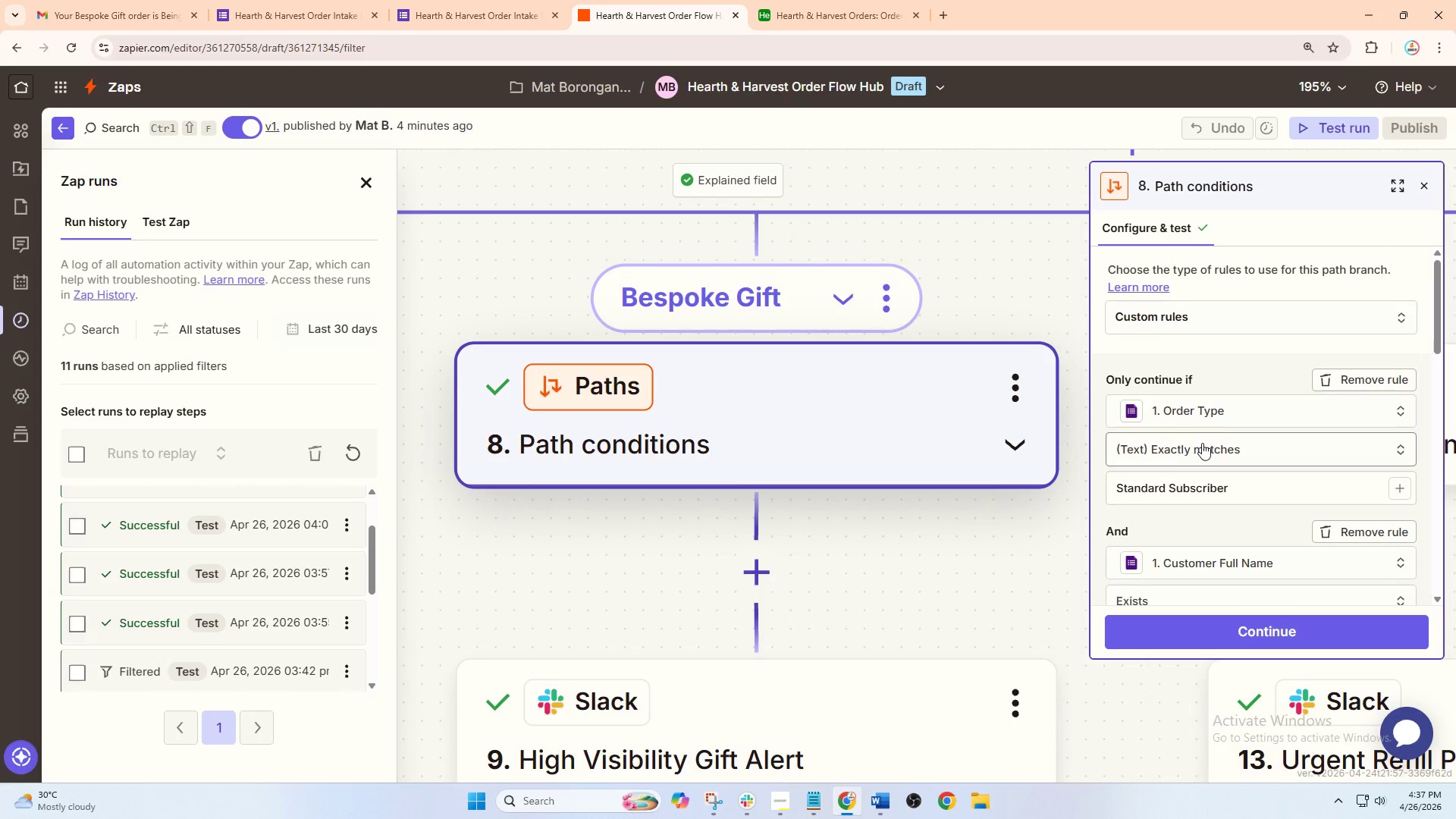 
scroll: coordinate [1203, 441], scroll_direction: down, amount: 2.0
 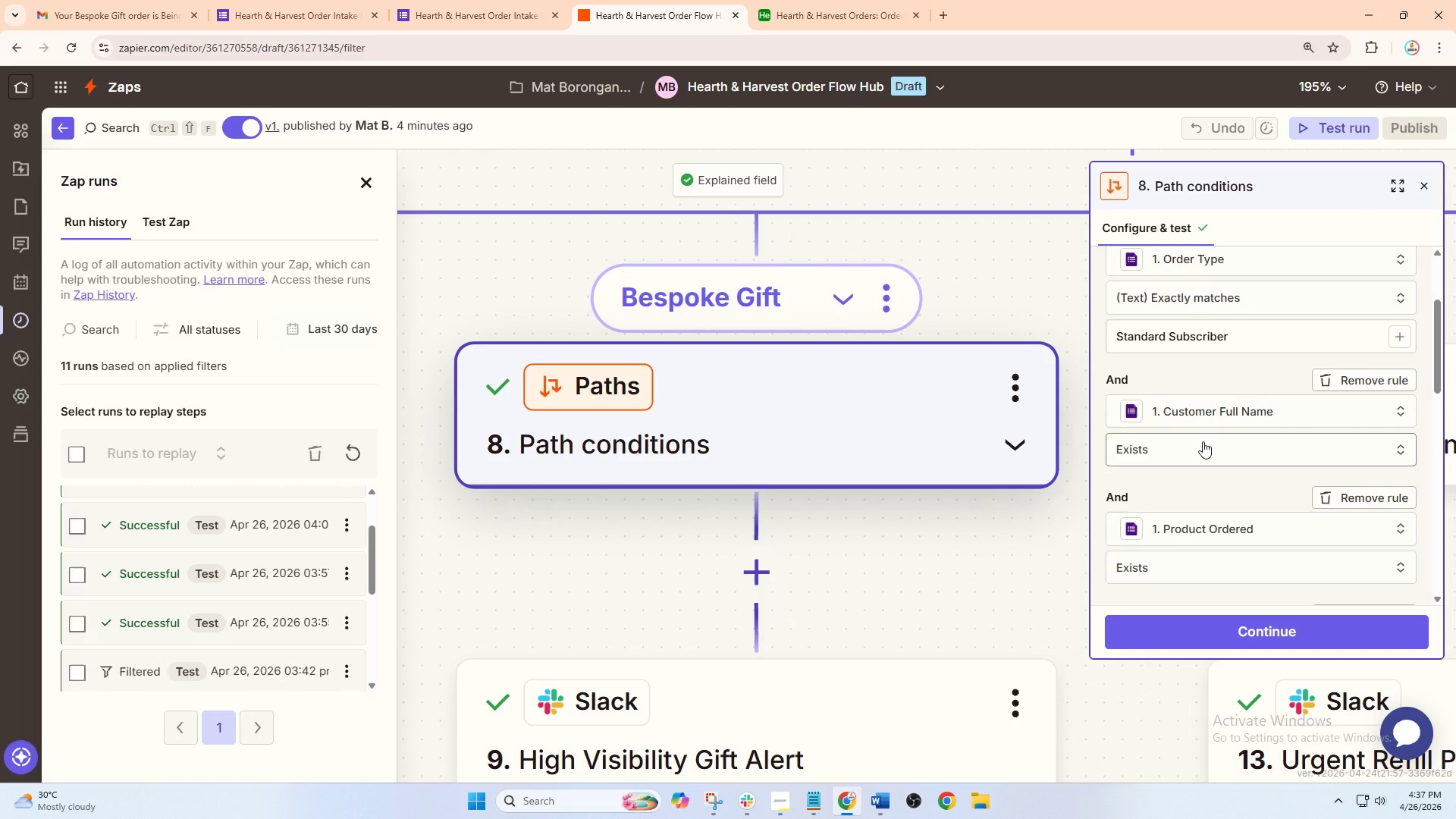 
scroll: coordinate [1203, 441], scroll_direction: up, amount: 1.0
 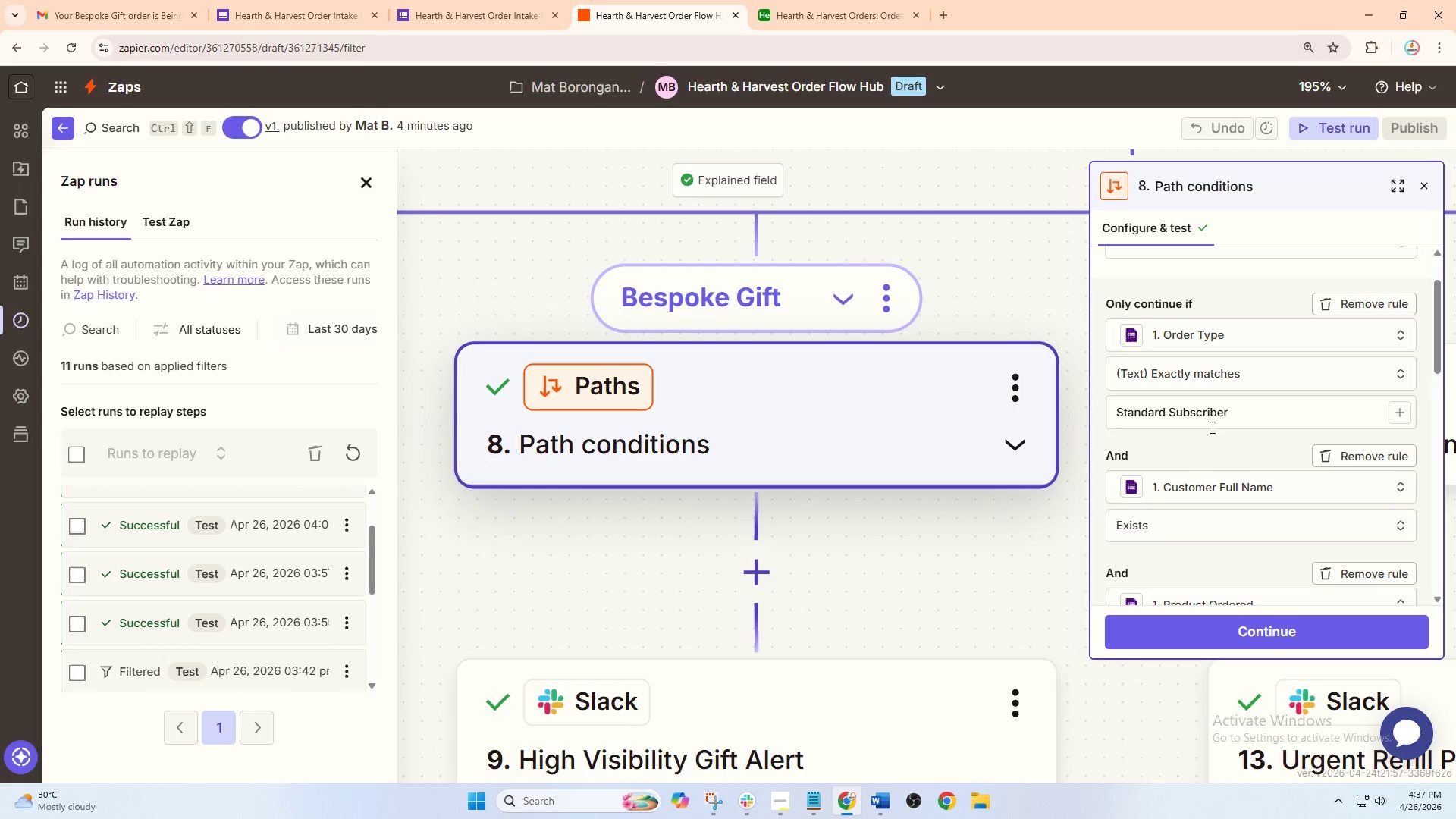 
left_click_drag(start_coordinate=[1268, 413], to_coordinate=[988, 394])
 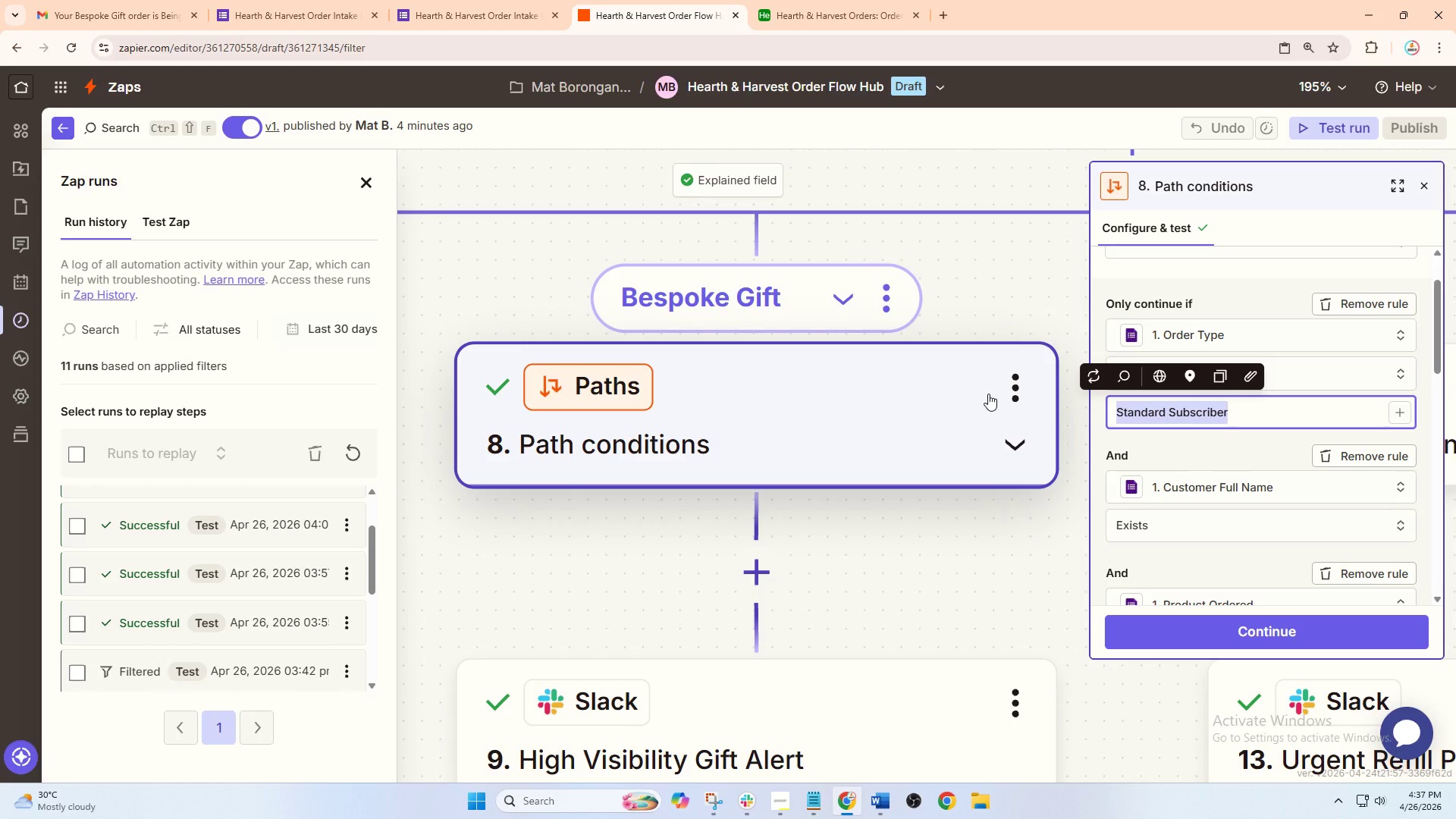 
type(Bes)
 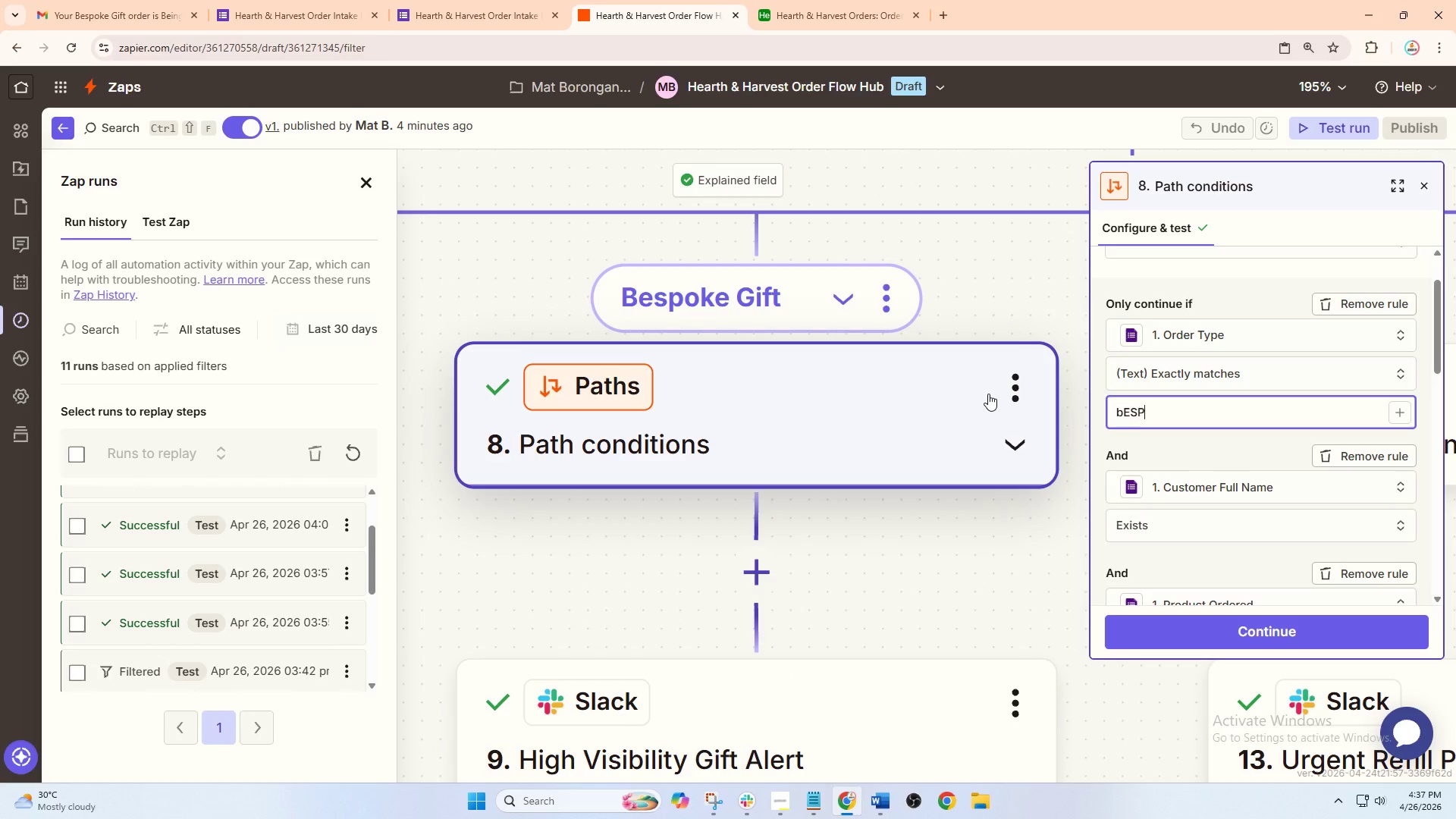 
type(PO)
key(Backspace)
key(Backspace)
key(Backspace)
key(Backspace)
key(Backspace)
type(Bespoke Giuf)
key(Backspace)
key(Backspace)
type(ft)
 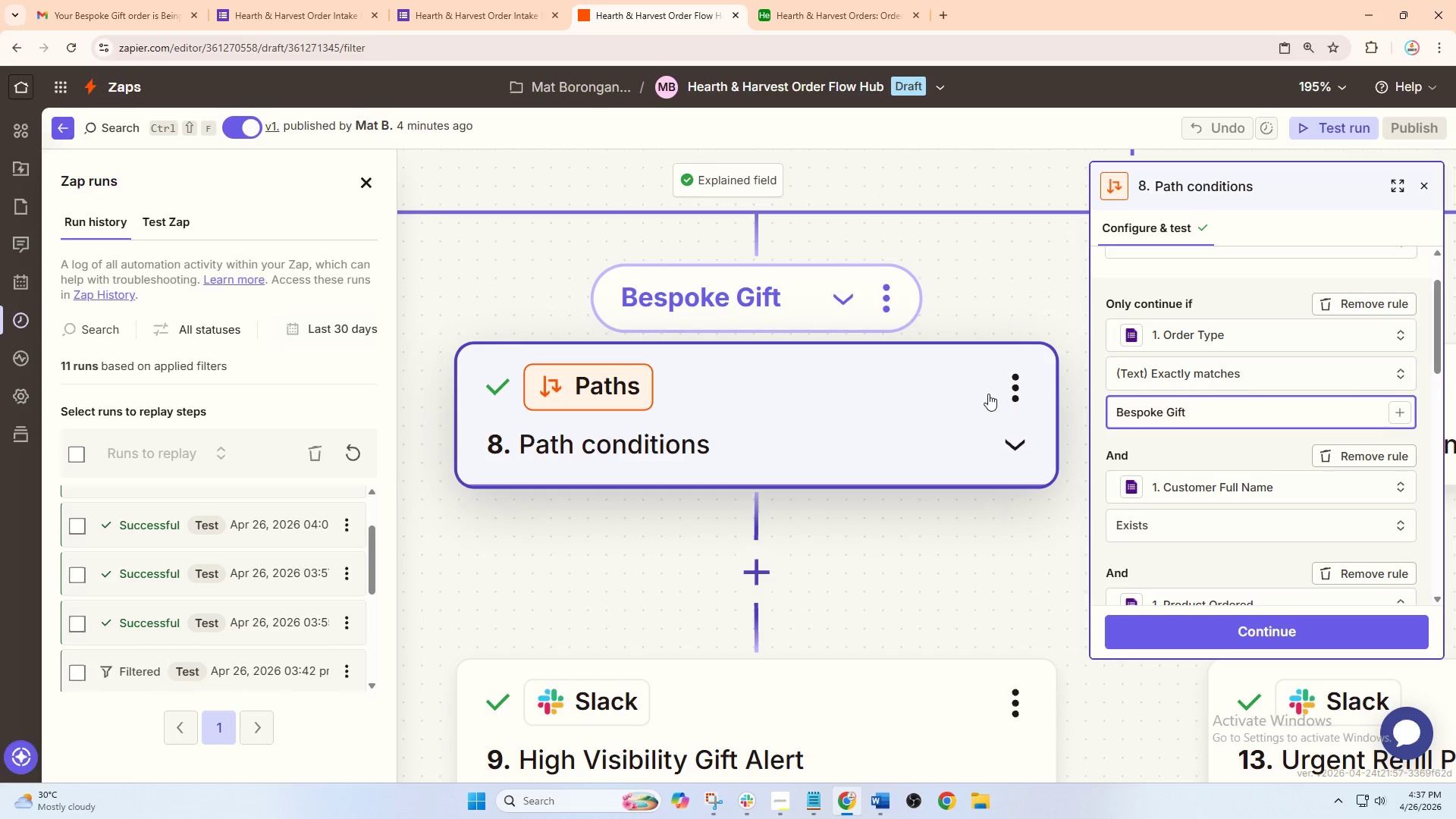 
left_click([1266, 635])
 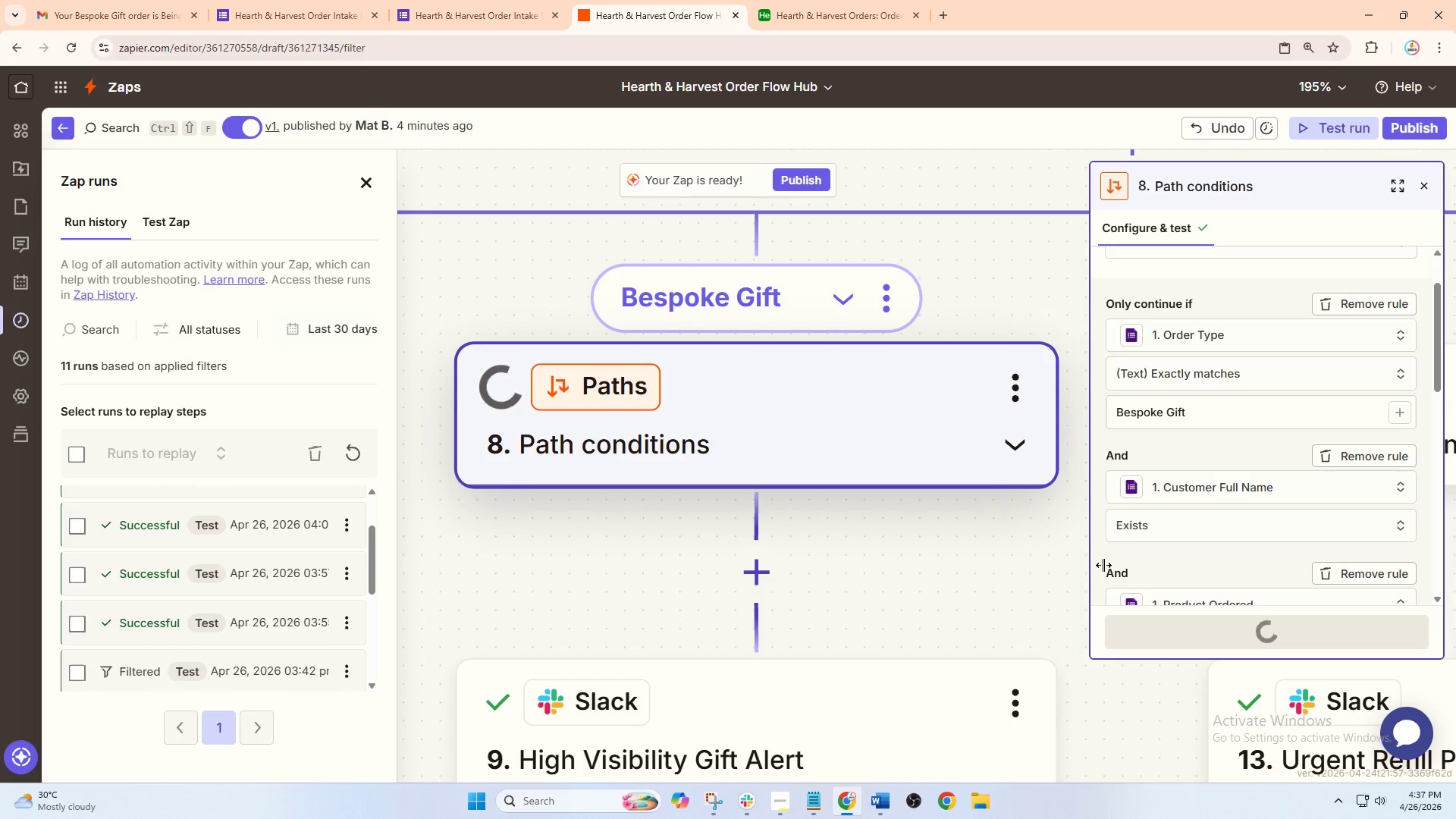 
left_click_drag(start_coordinate=[1093, 565], to_coordinate=[1107, 594])
 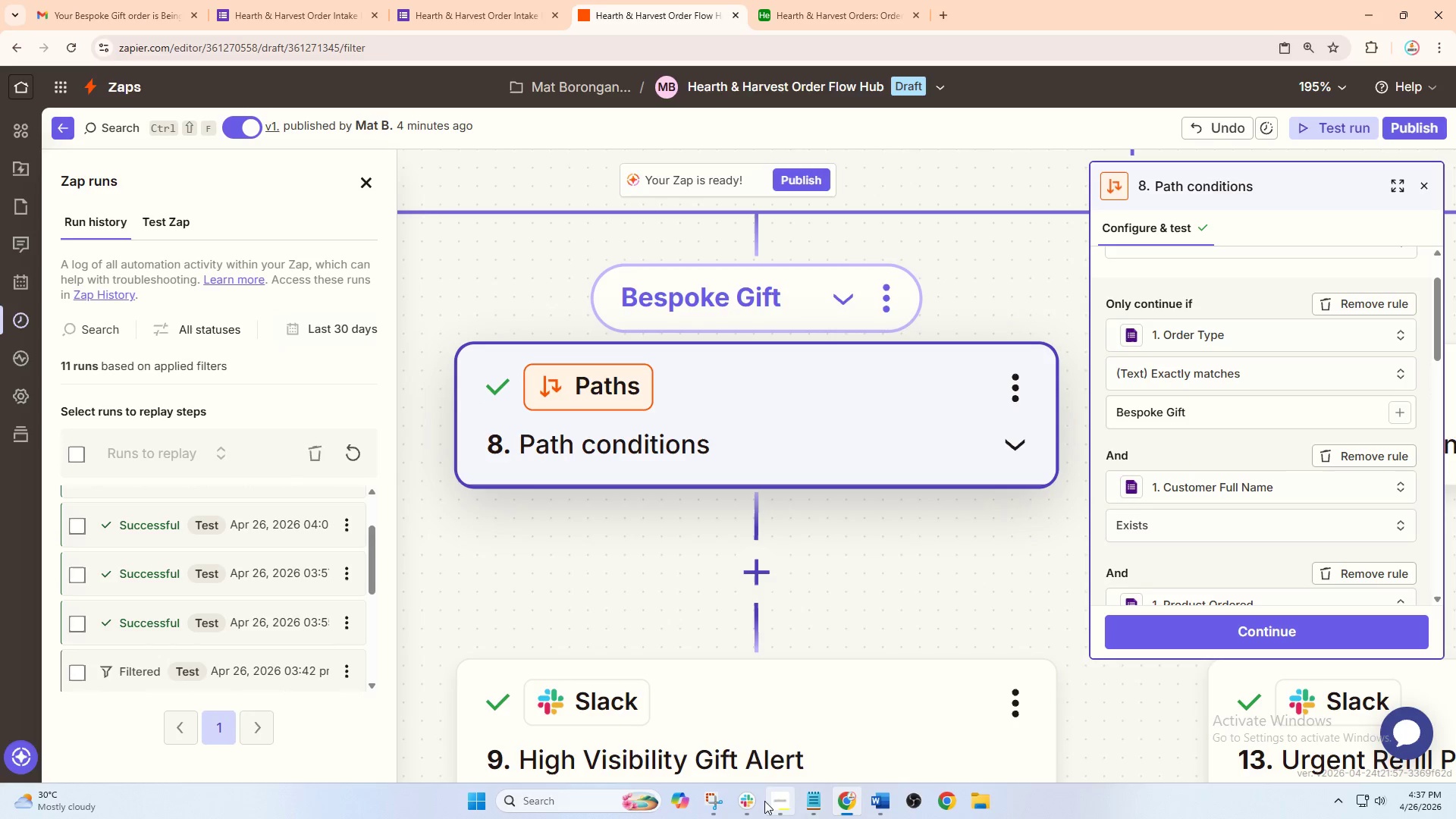 
left_click([713, 803])
 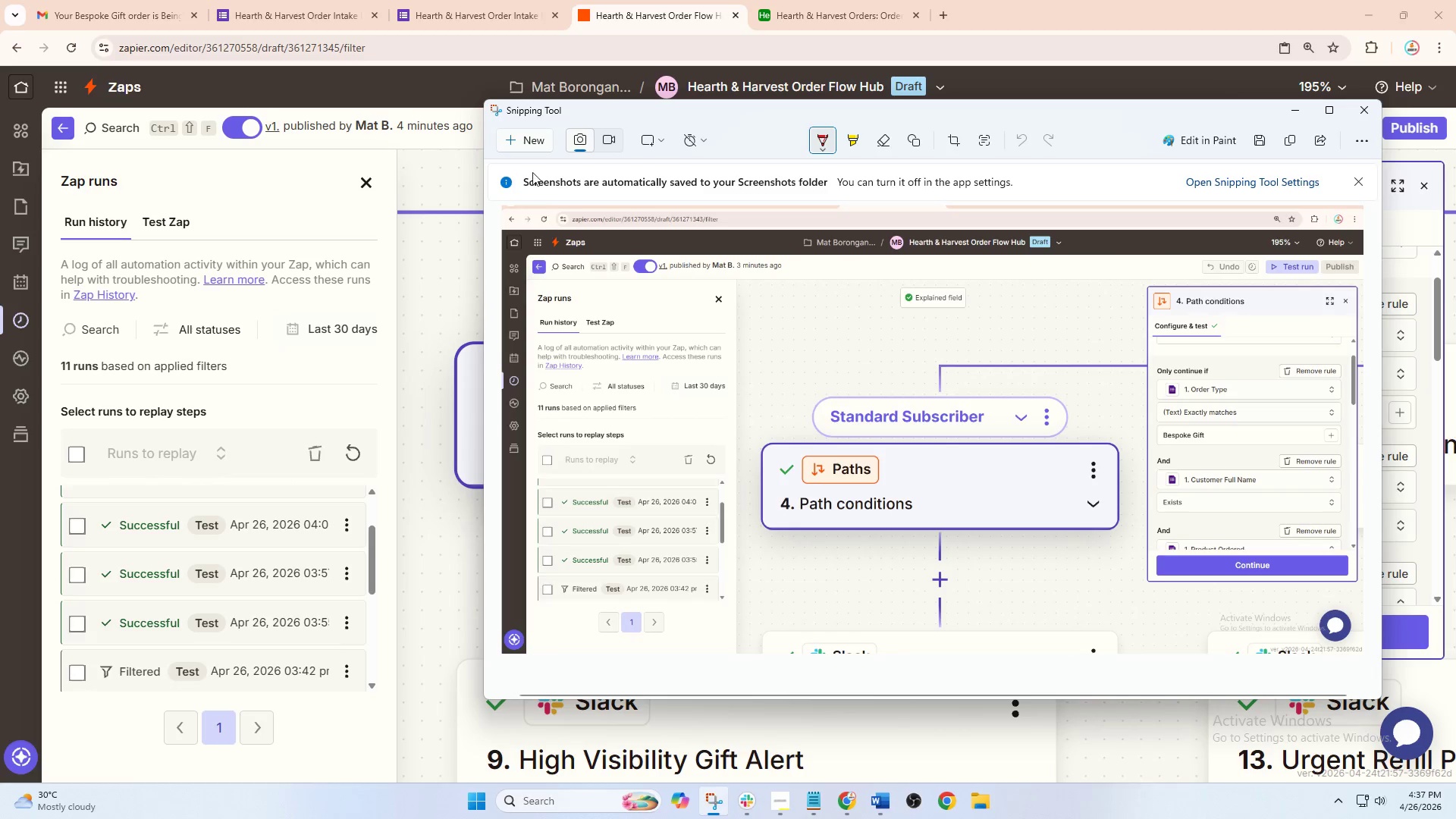 
left_click([523, 148])
 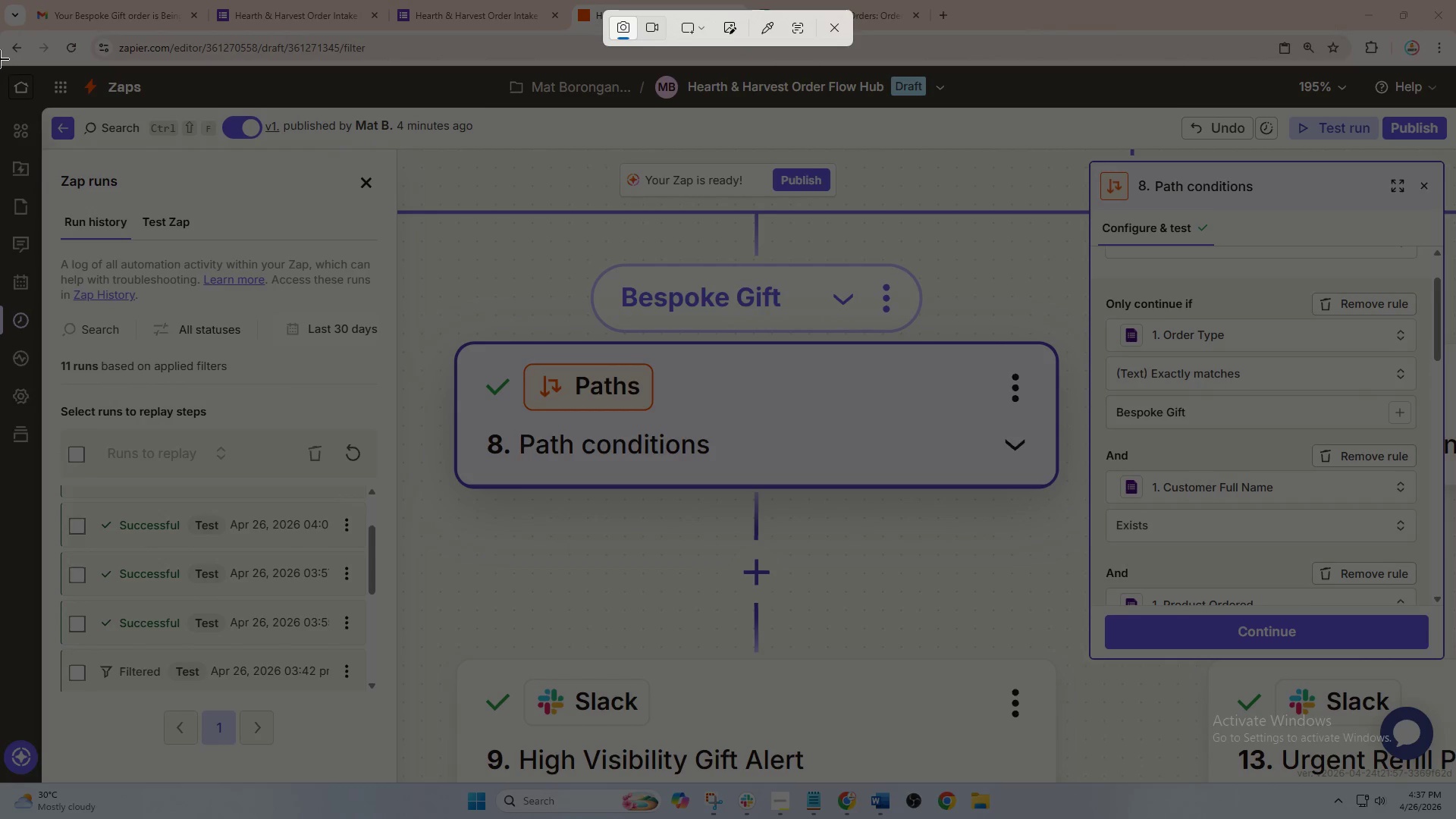 
left_click_drag(start_coordinate=[0, 25], to_coordinate=[1455, 783])
 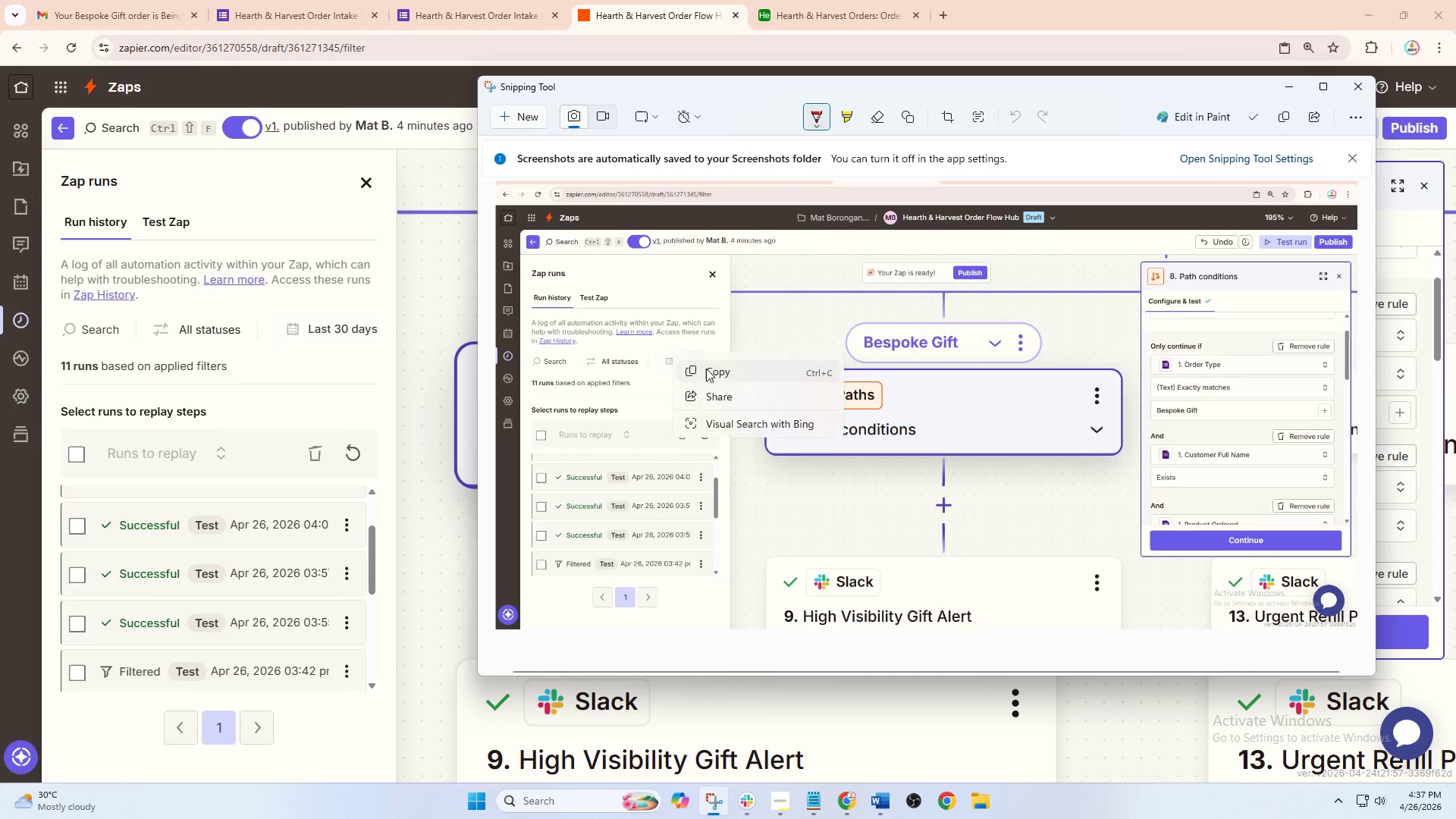 
double_click([739, 389])
 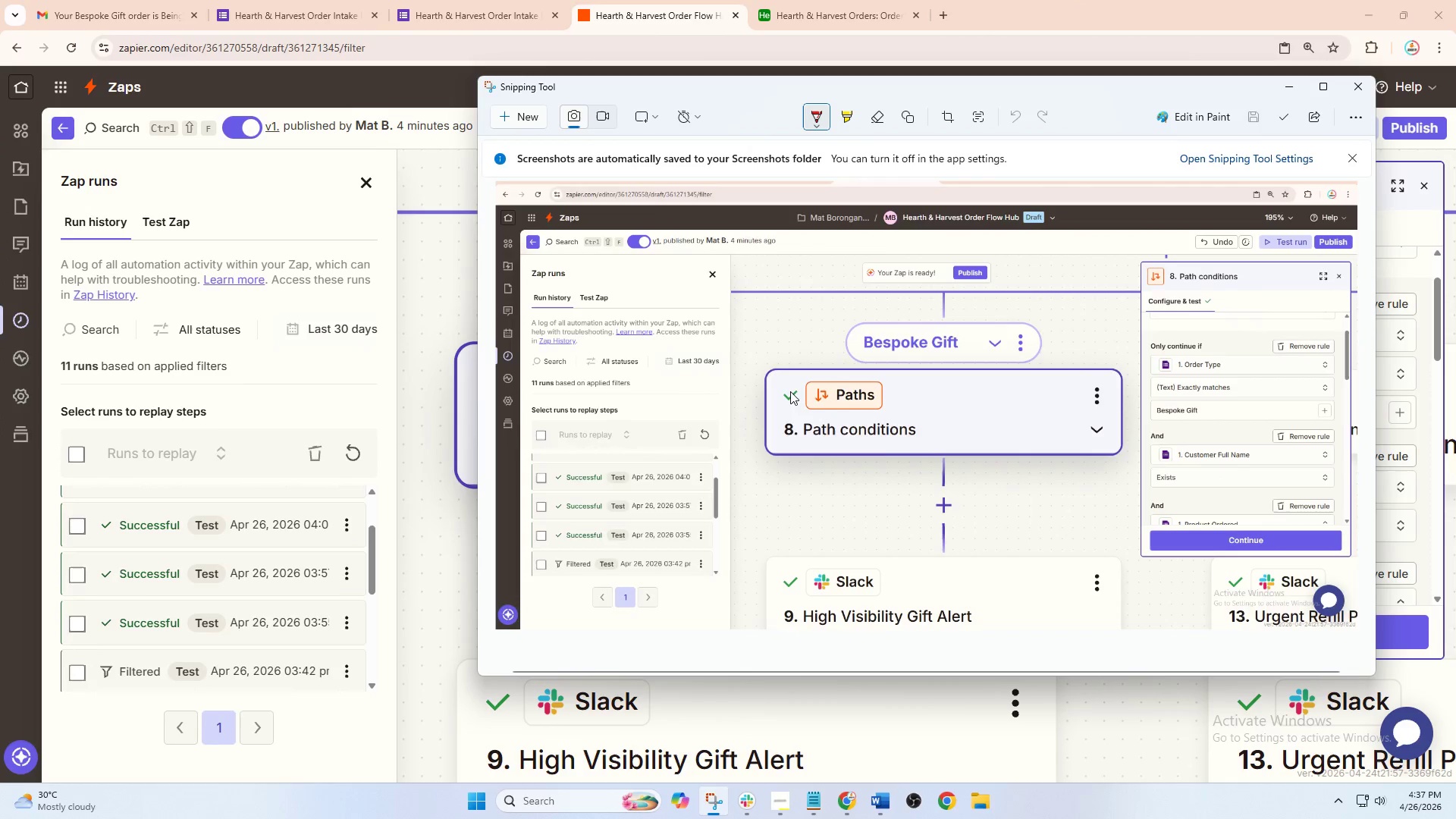 
right_click([744, 377])
 